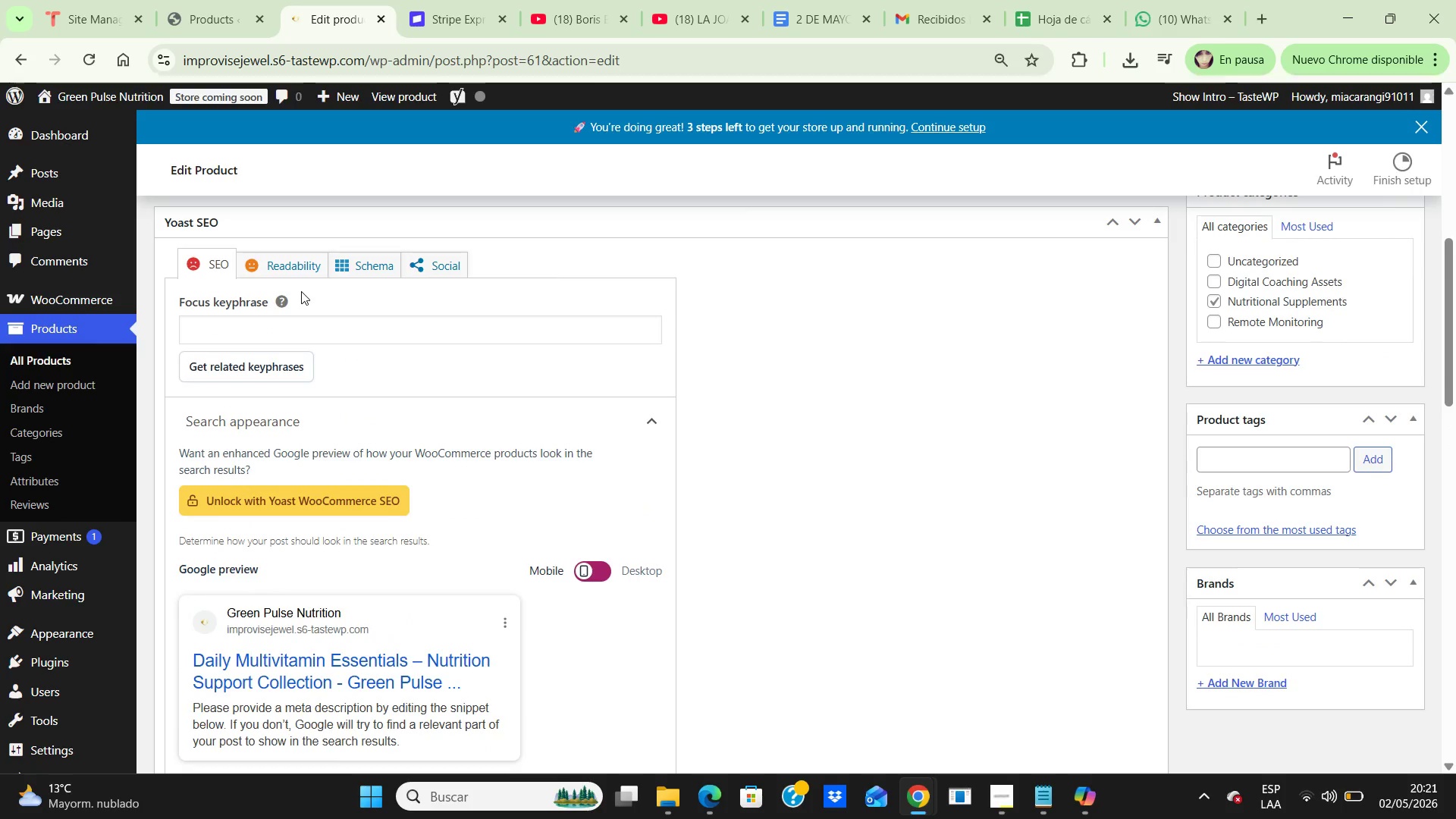 
scroll: coordinate [301, 291], scroll_direction: down, amount: 4.0
 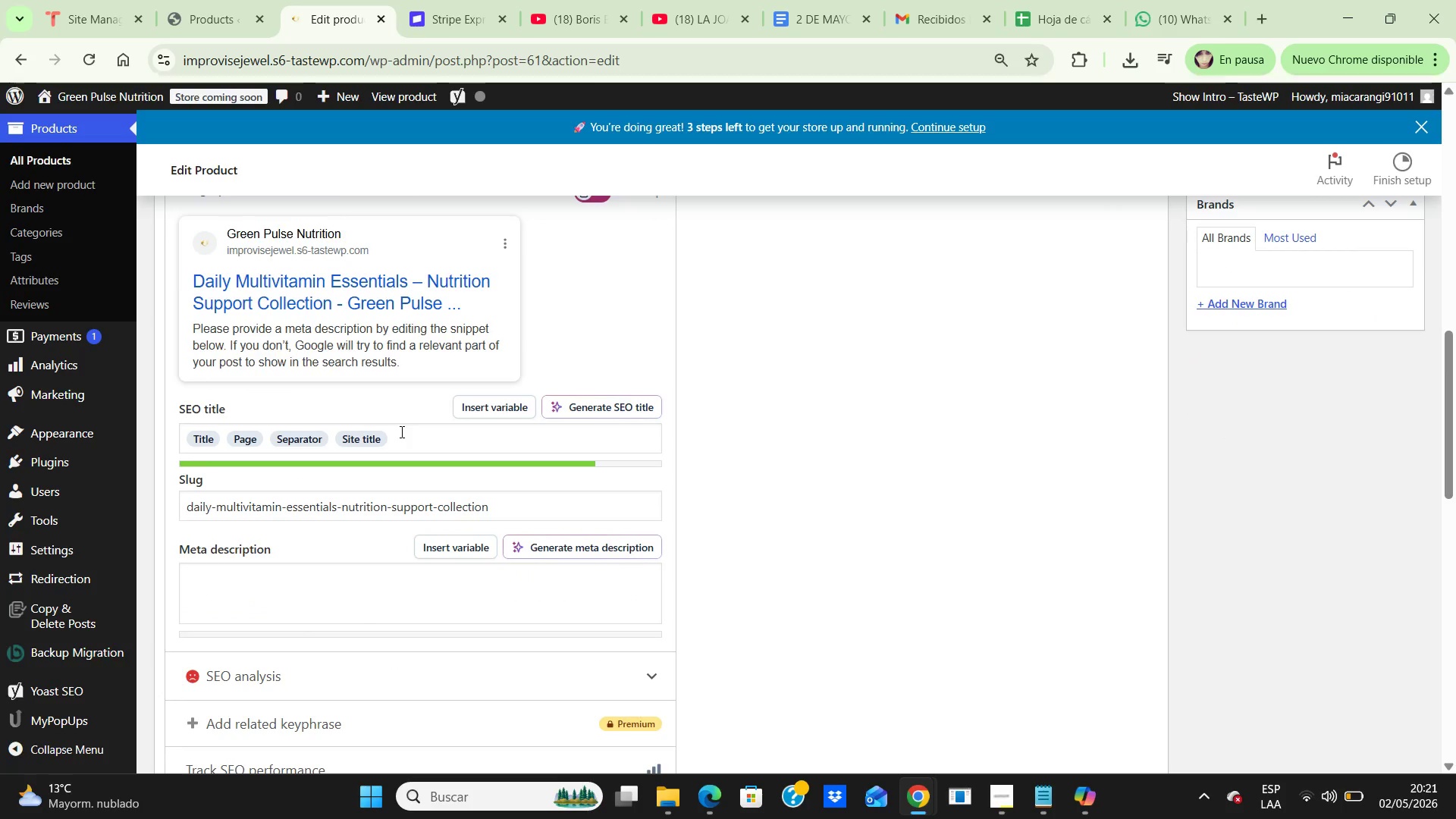 
scroll: coordinate [400, 431], scroll_direction: up, amount: 16.0
 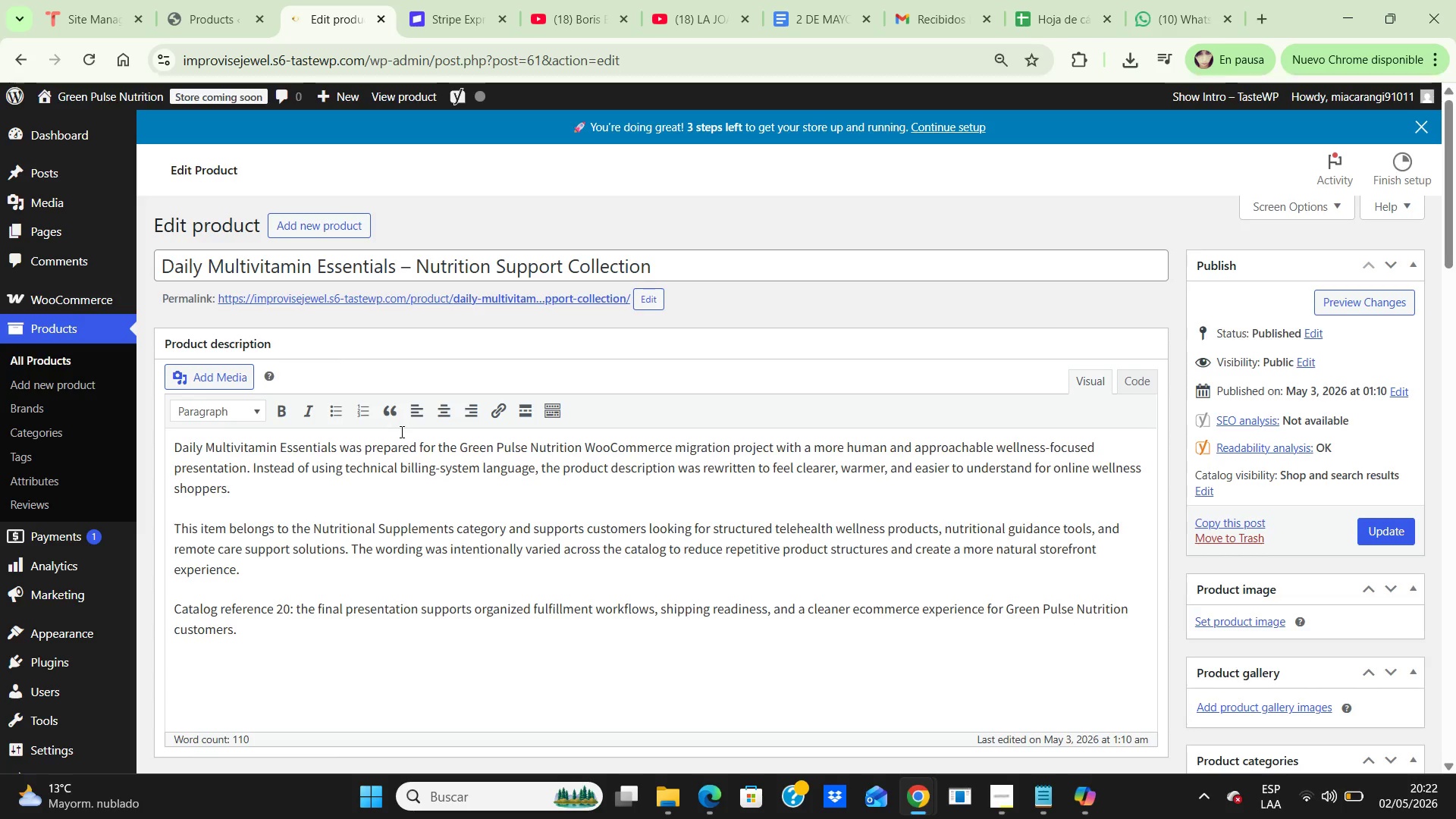 
wait(20.83)
 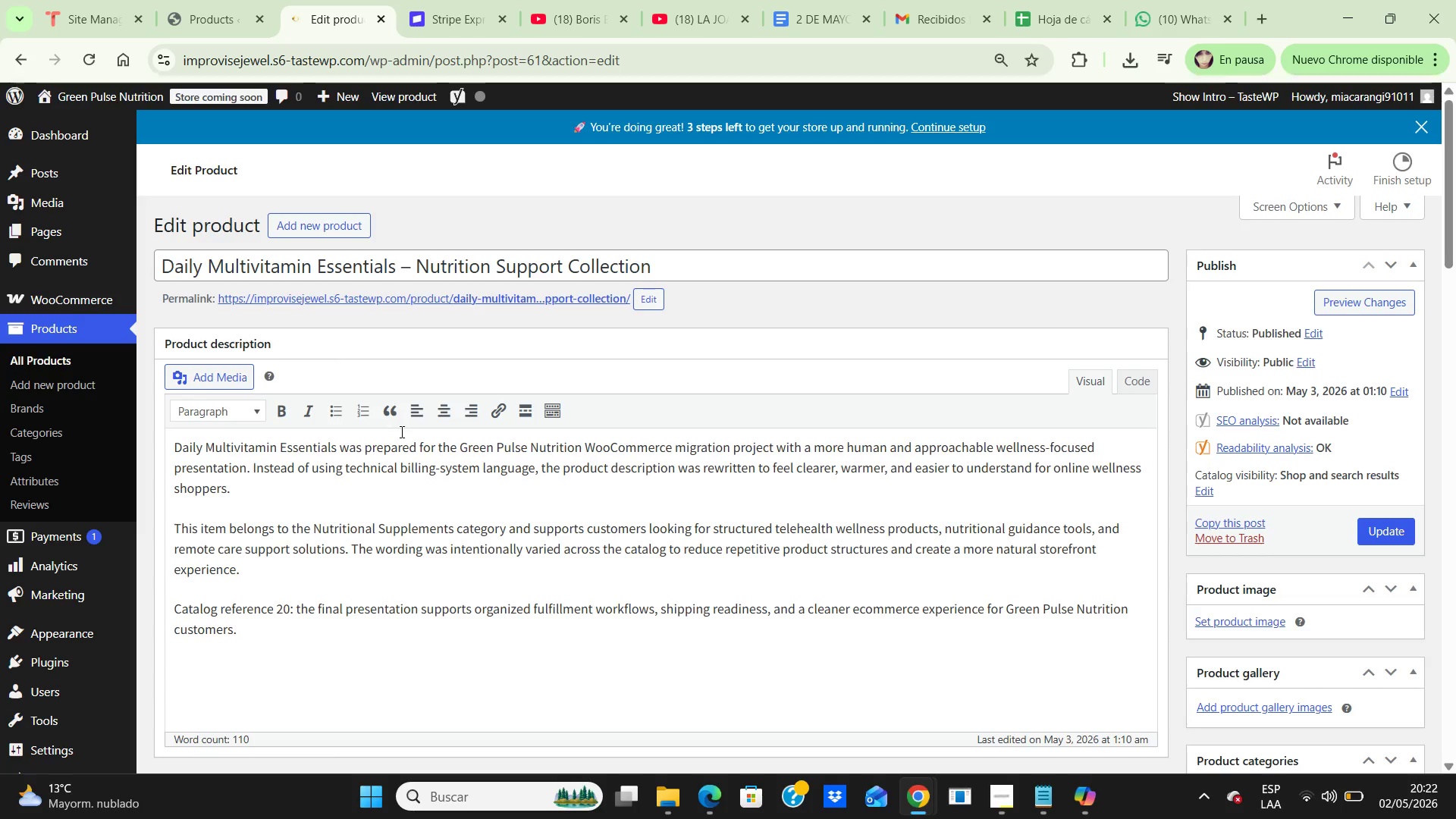 
scroll: coordinate [400, 431], scroll_direction: down, amount: 10.0
 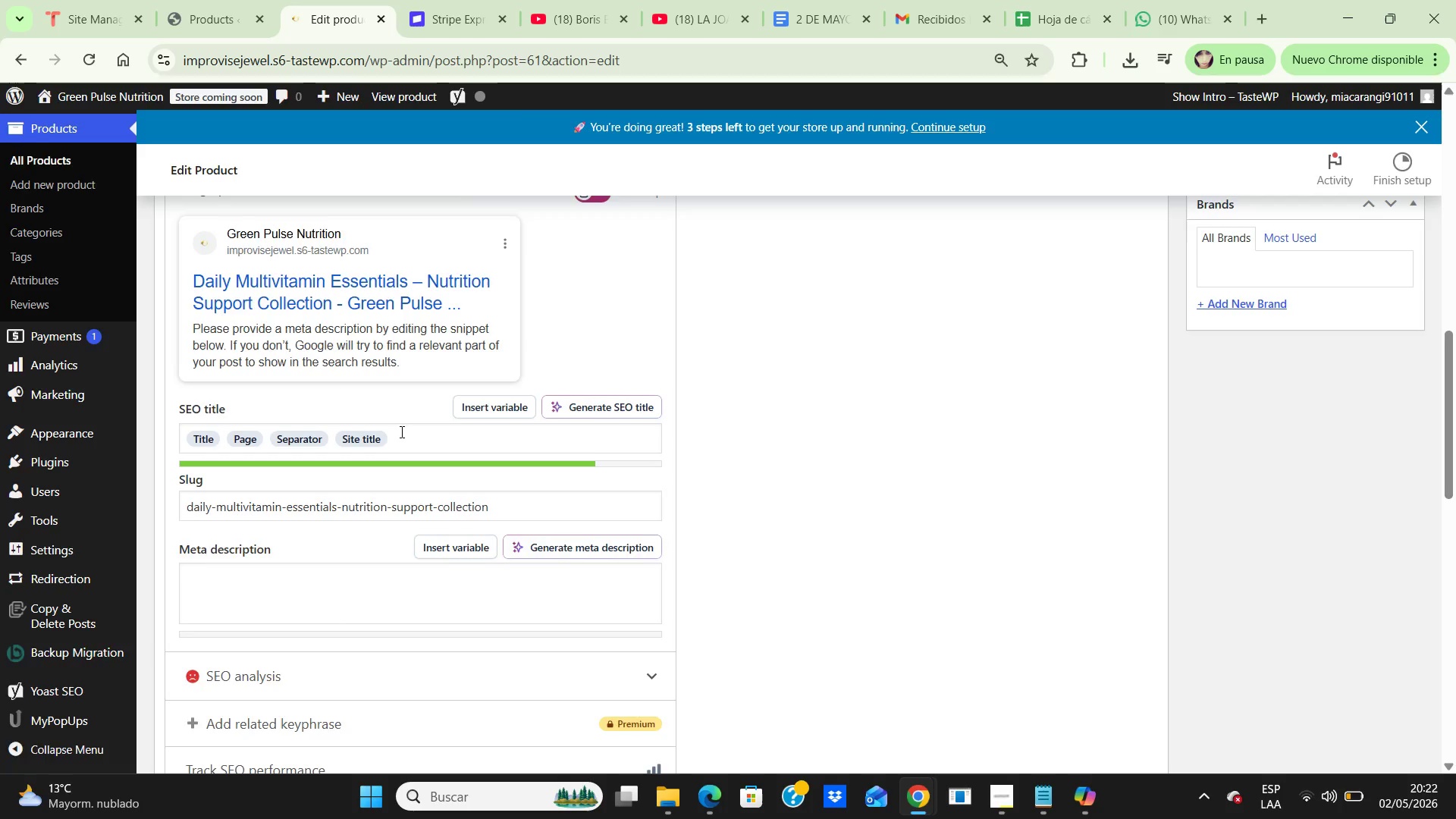 
scroll: coordinate [400, 431], scroll_direction: up, amount: 1.0
 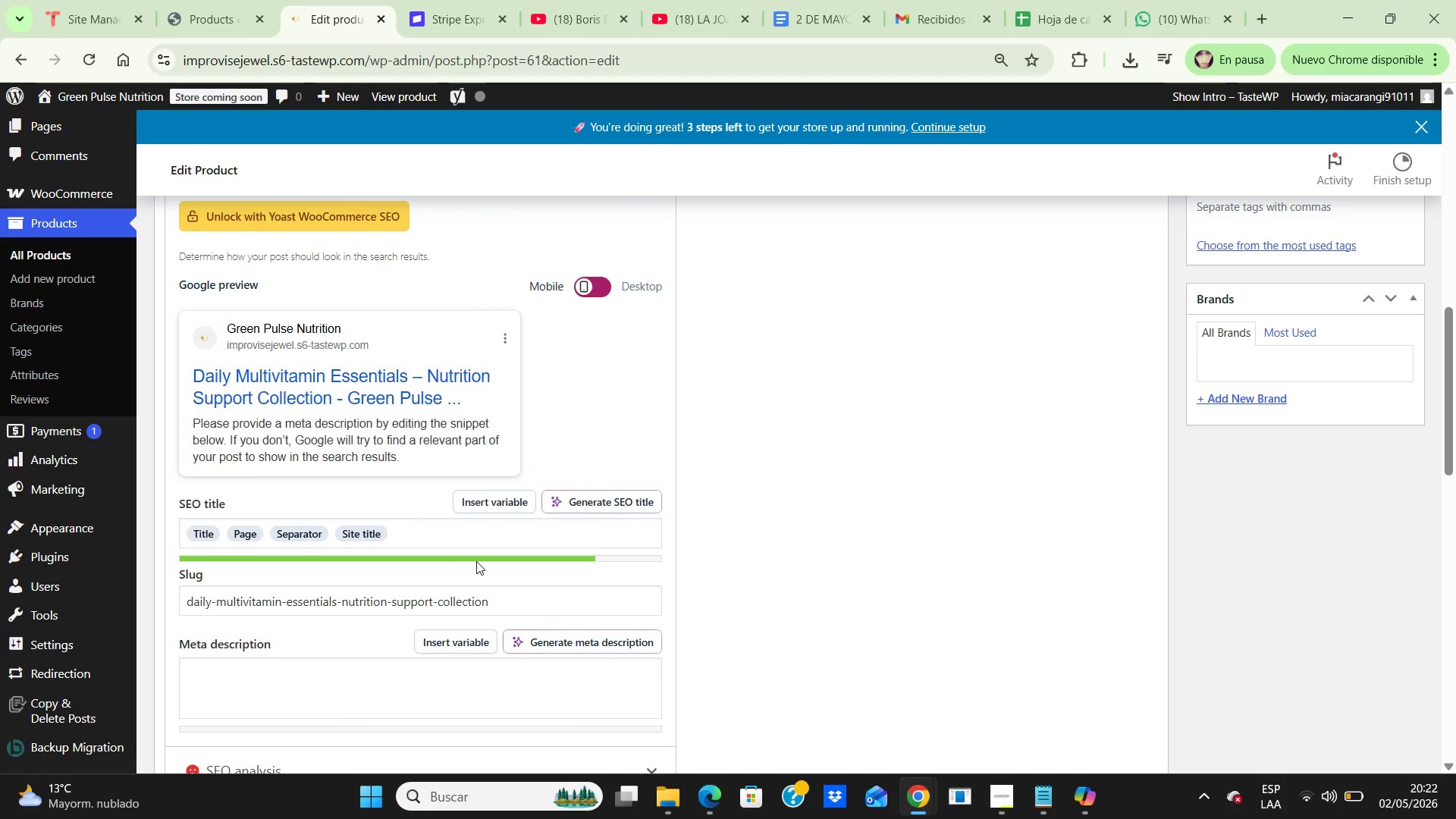 
wait(6.91)
 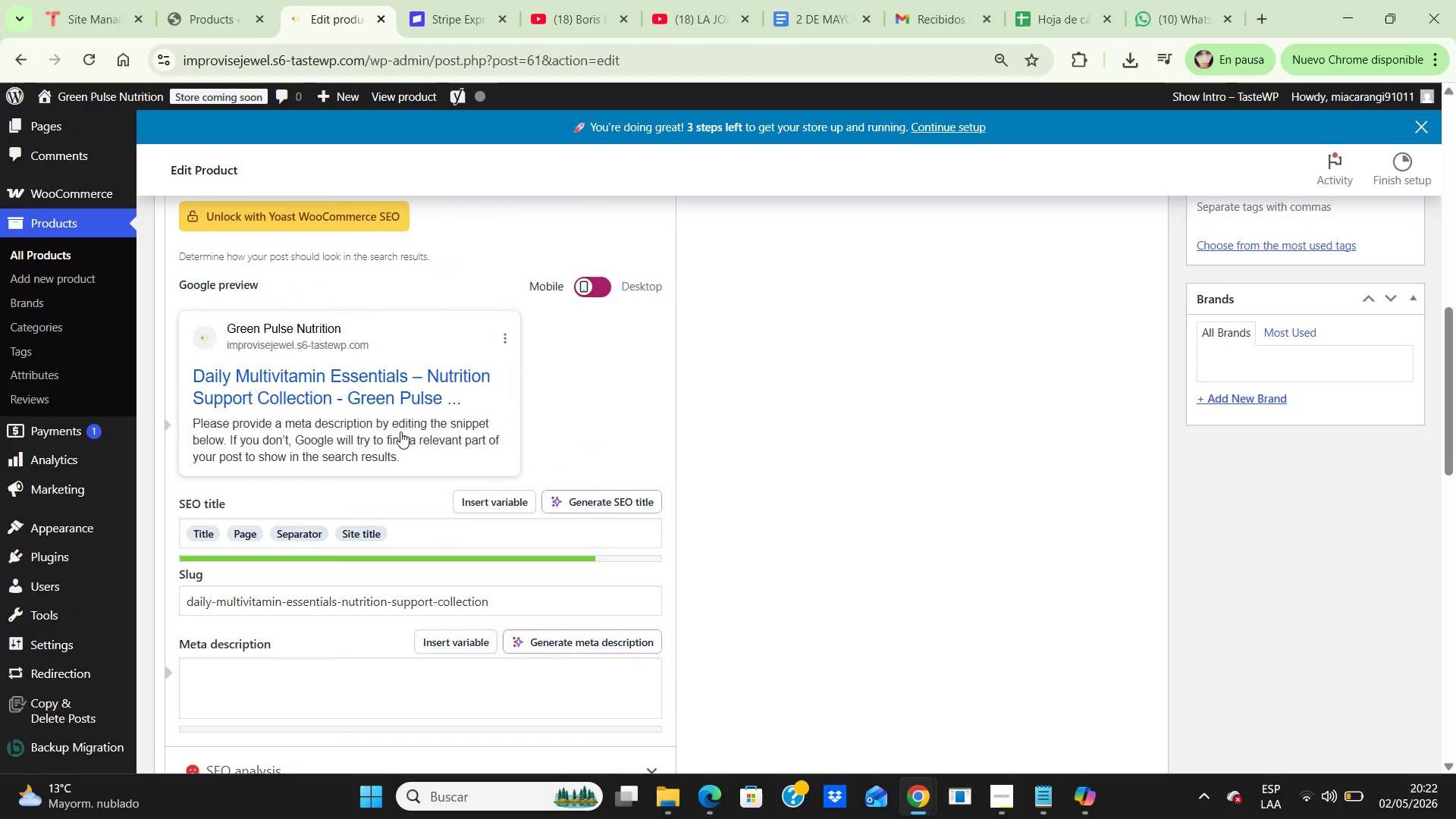 
scroll: coordinate [471, 555], scroll_direction: up, amount: 10.0
 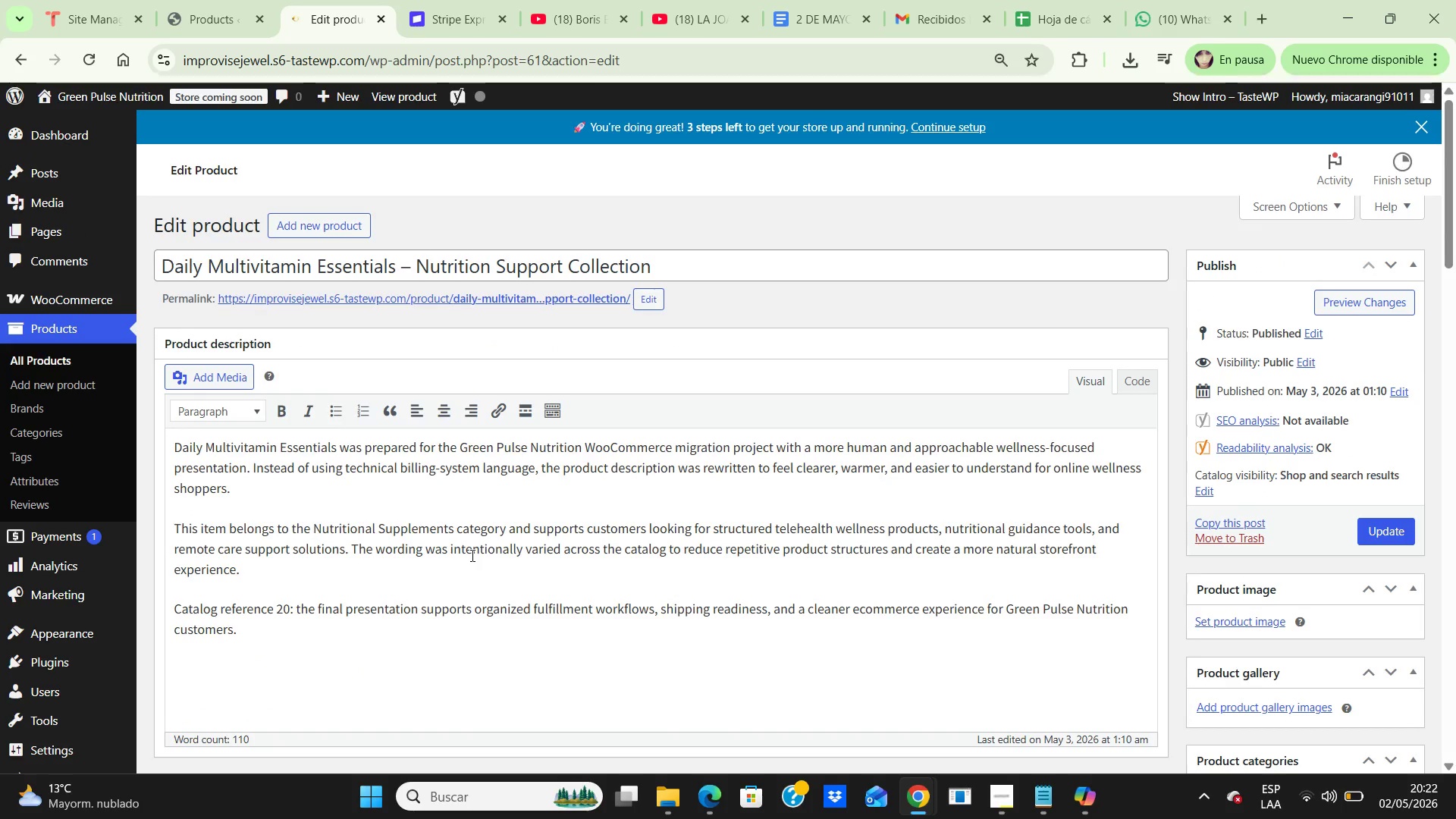 
scroll: coordinate [471, 555], scroll_direction: down, amount: 12.0
 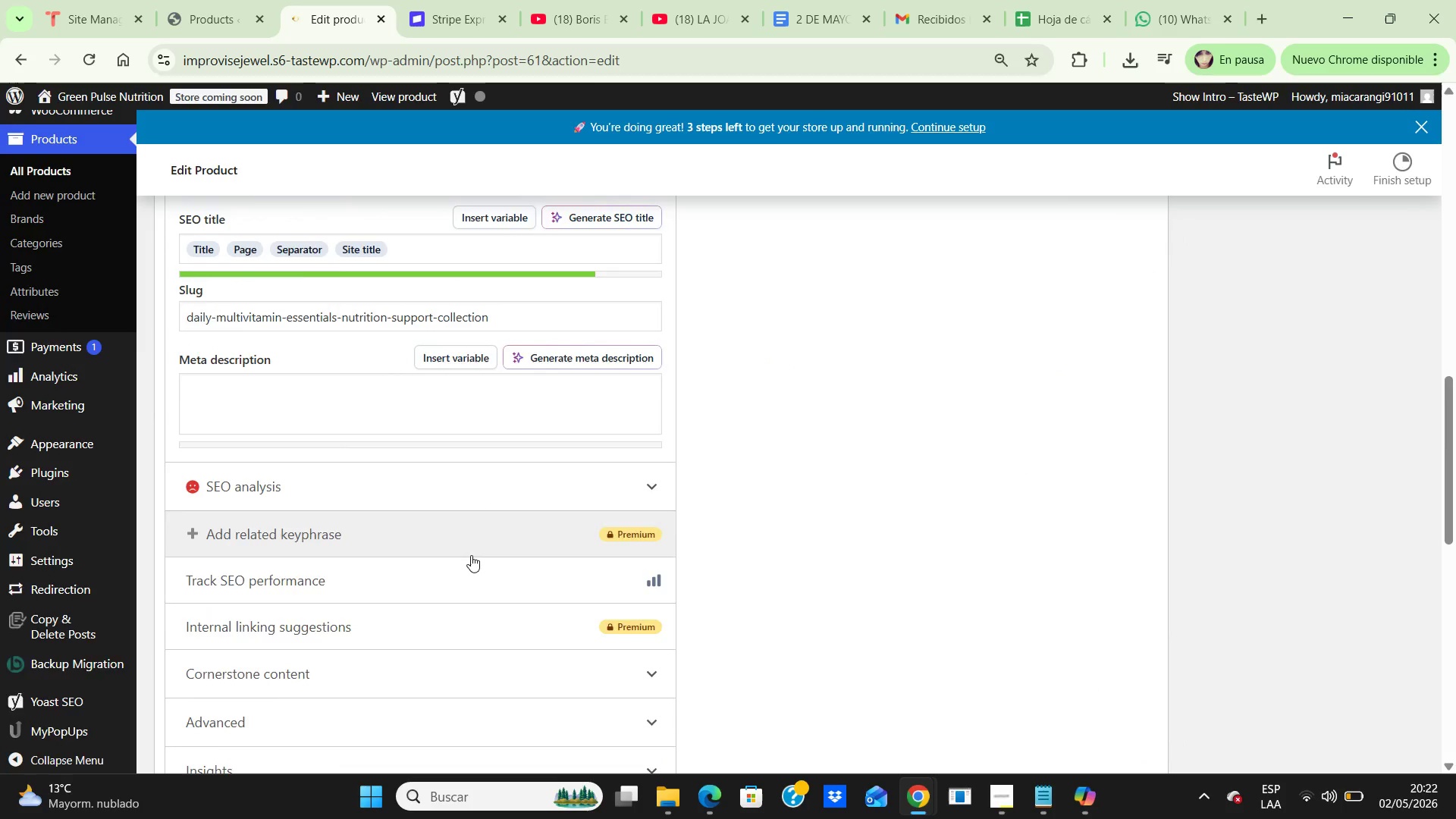 
scroll: coordinate [471, 555], scroll_direction: up, amount: 2.0
 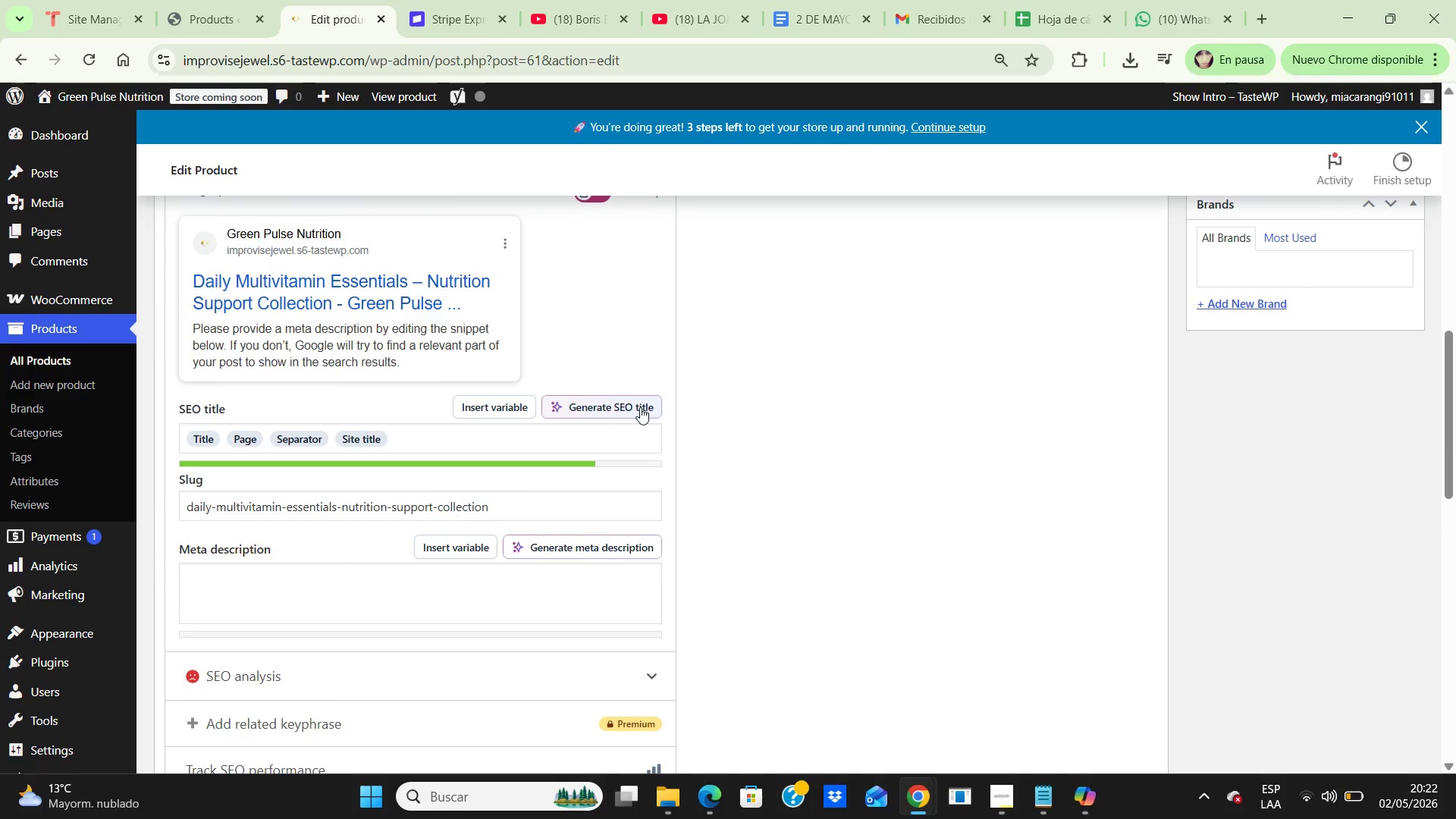 
left_click([629, 406])
 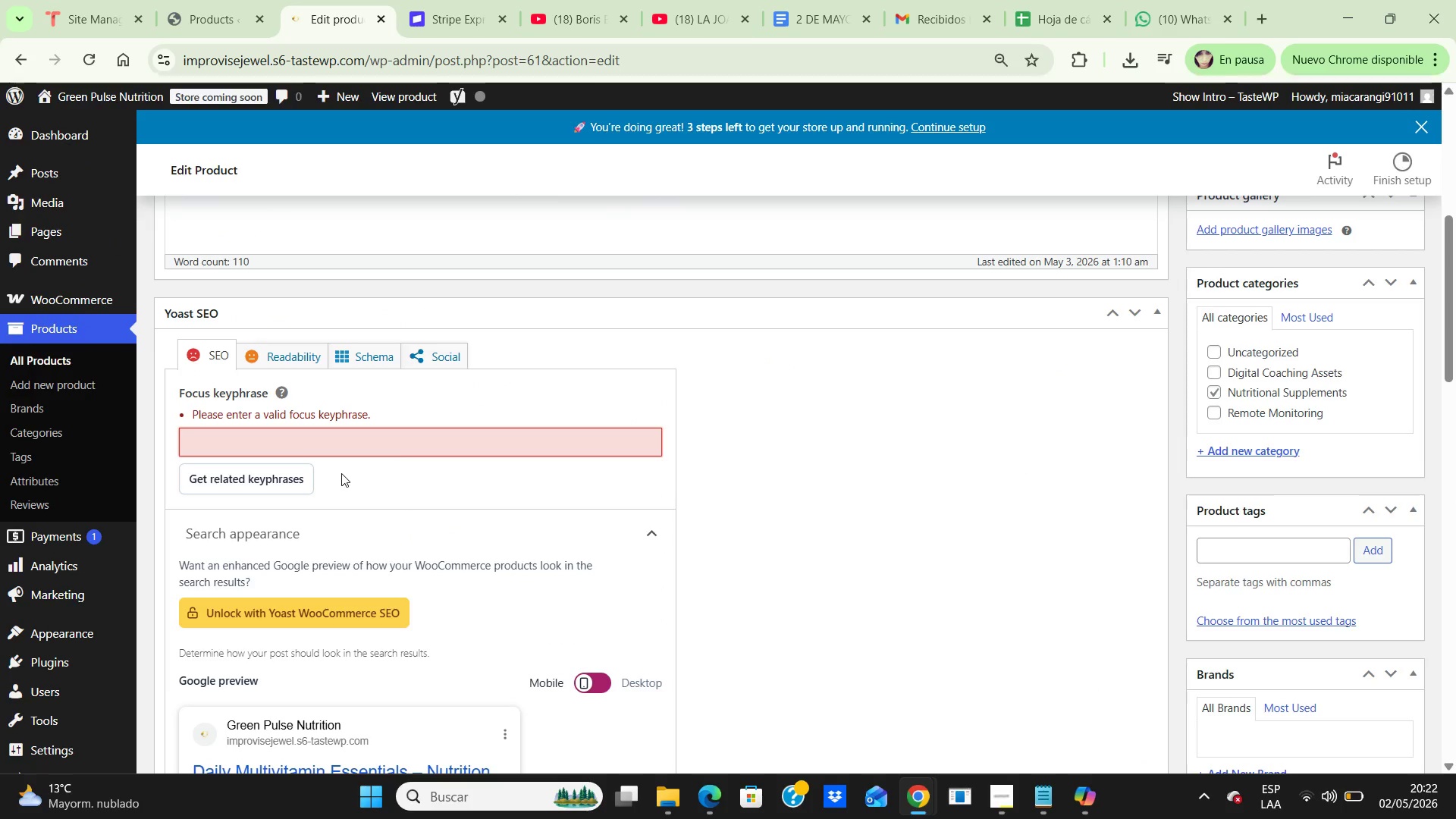 
scroll: coordinate [754, 461], scroll_direction: up, amount: 11.0
 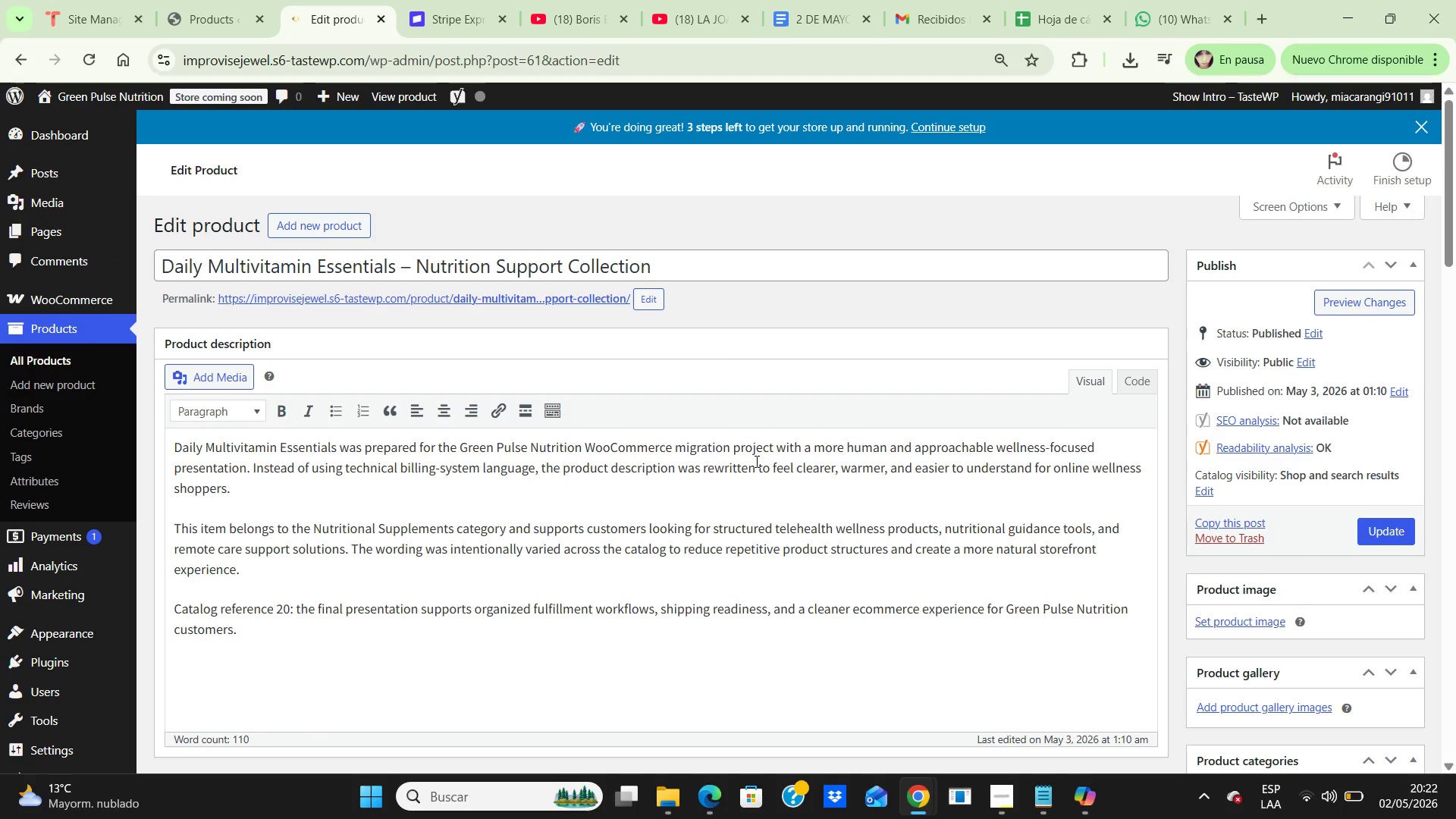 
scroll: coordinate [755, 461], scroll_direction: none, amount: 0.0
 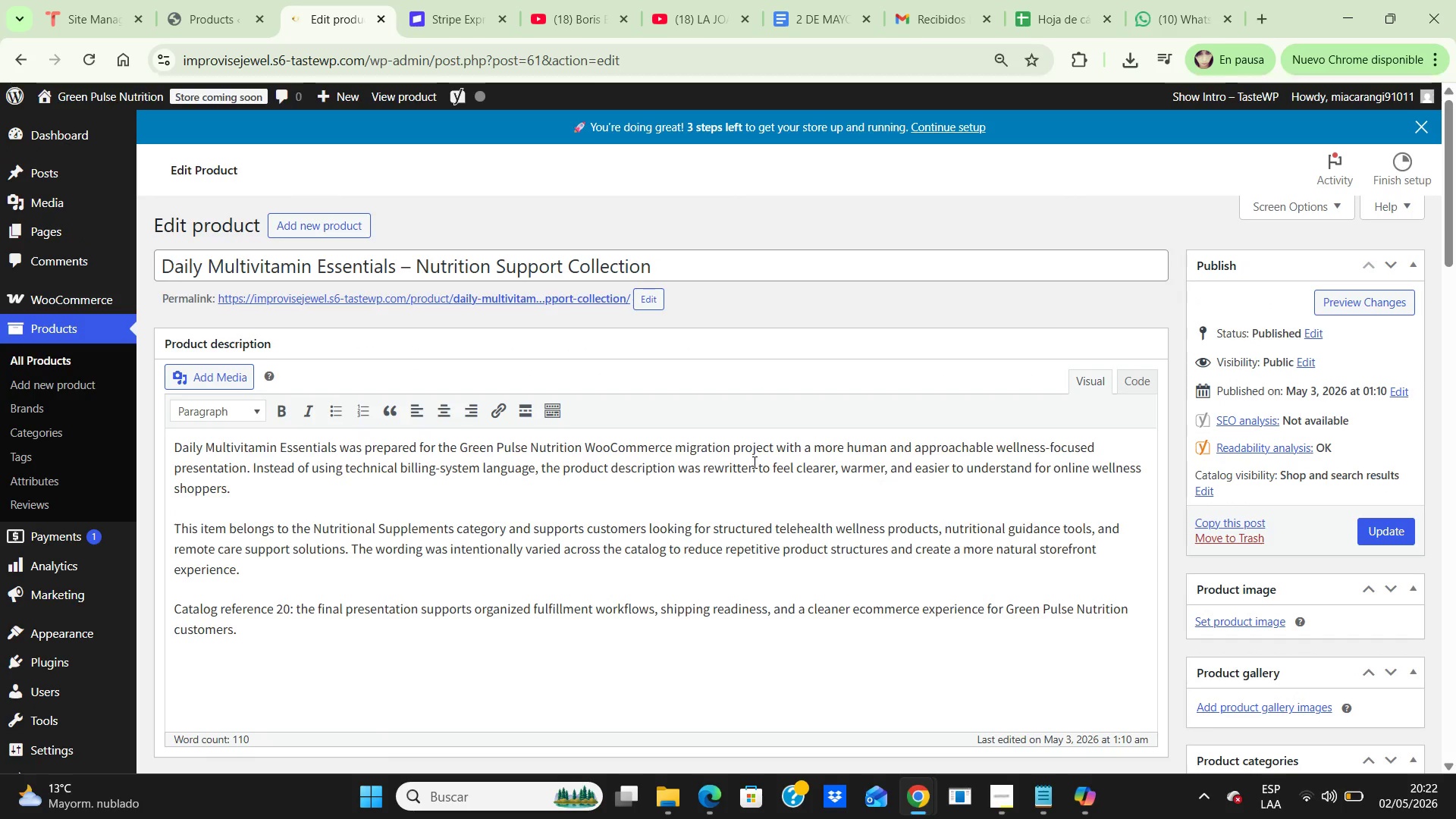 
wait(10.51)
 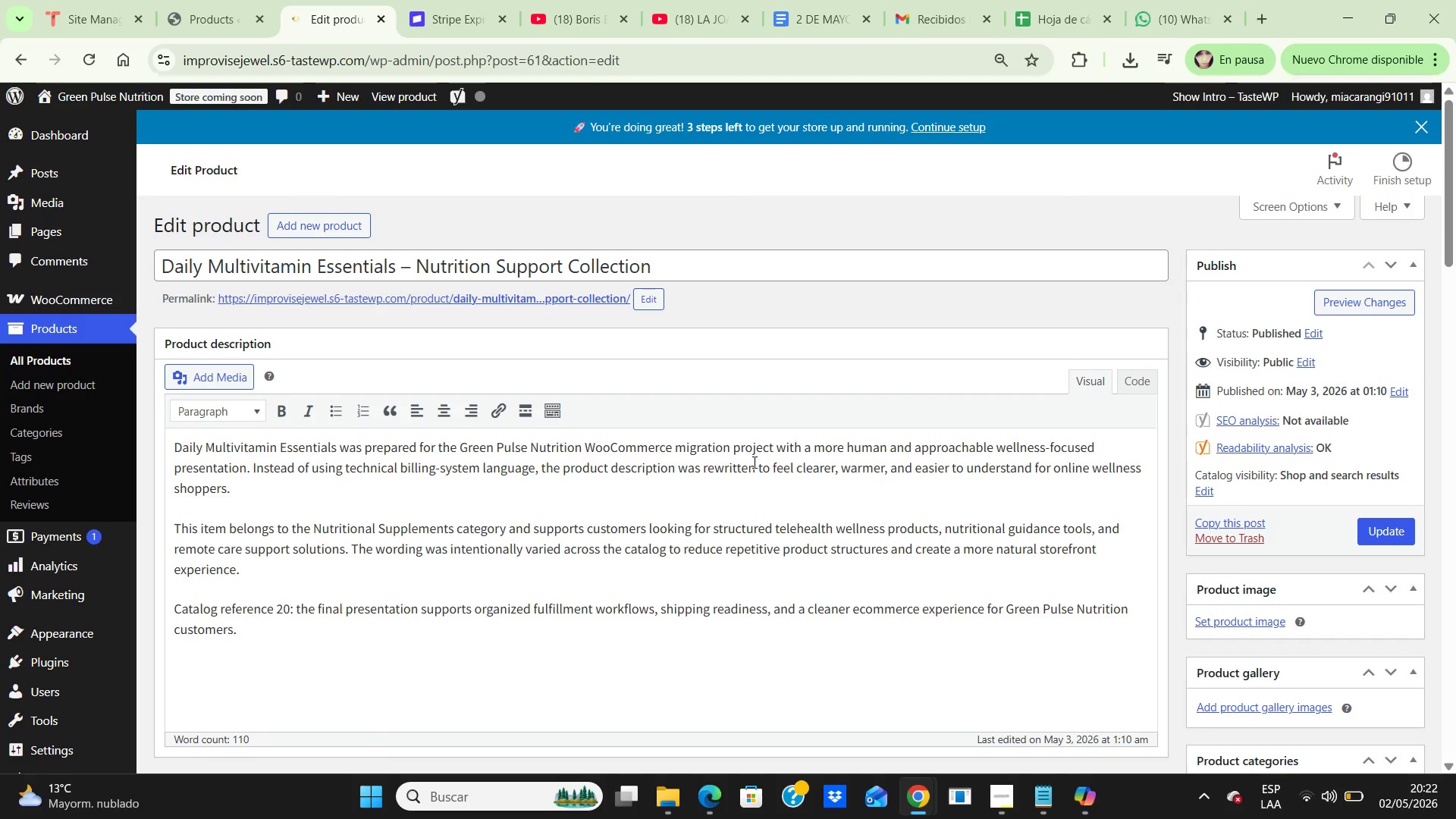 
scroll: coordinate [753, 462], scroll_direction: down, amount: 5.0
 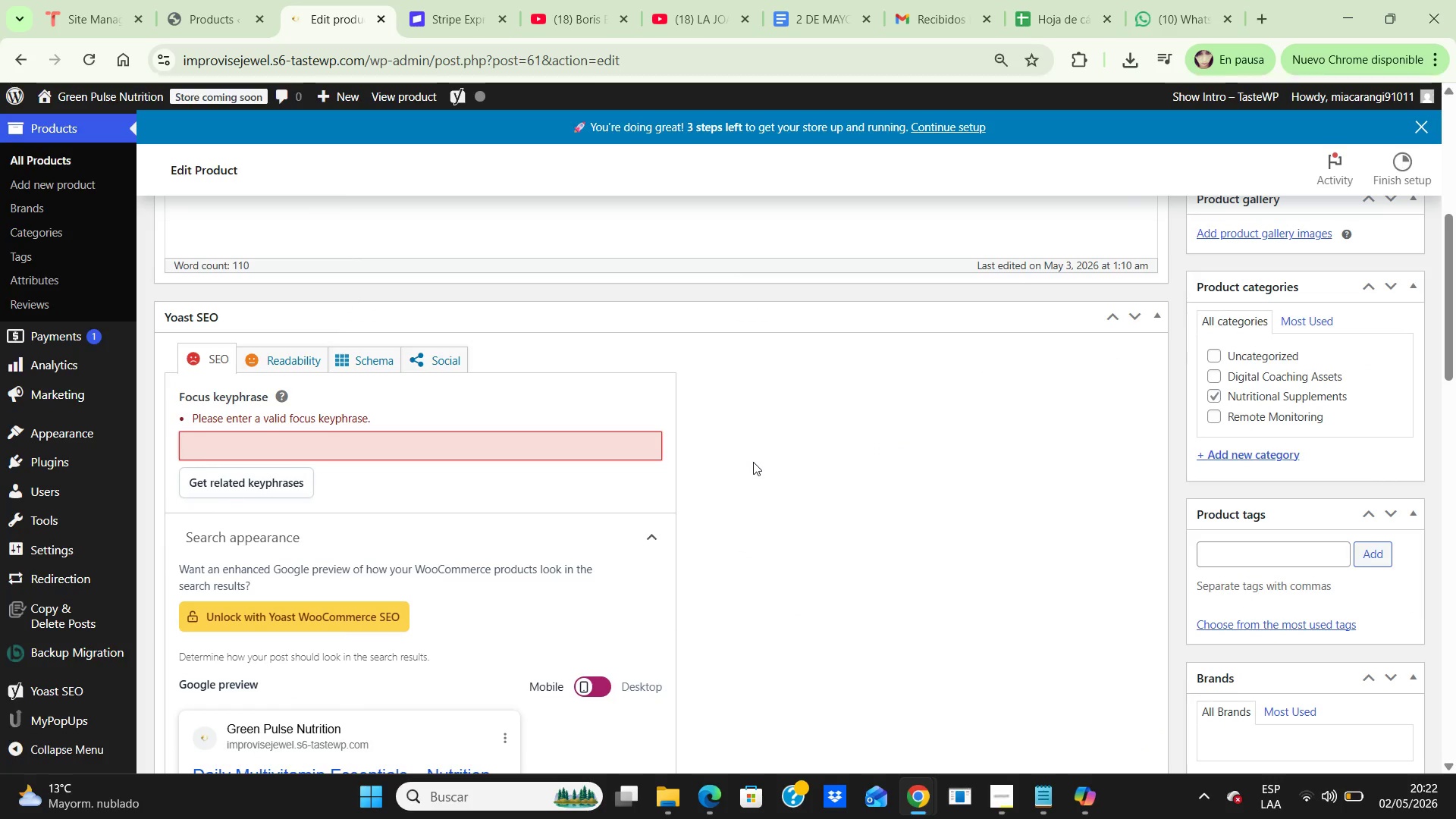 
scroll: coordinate [753, 462], scroll_direction: up, amount: 6.0
 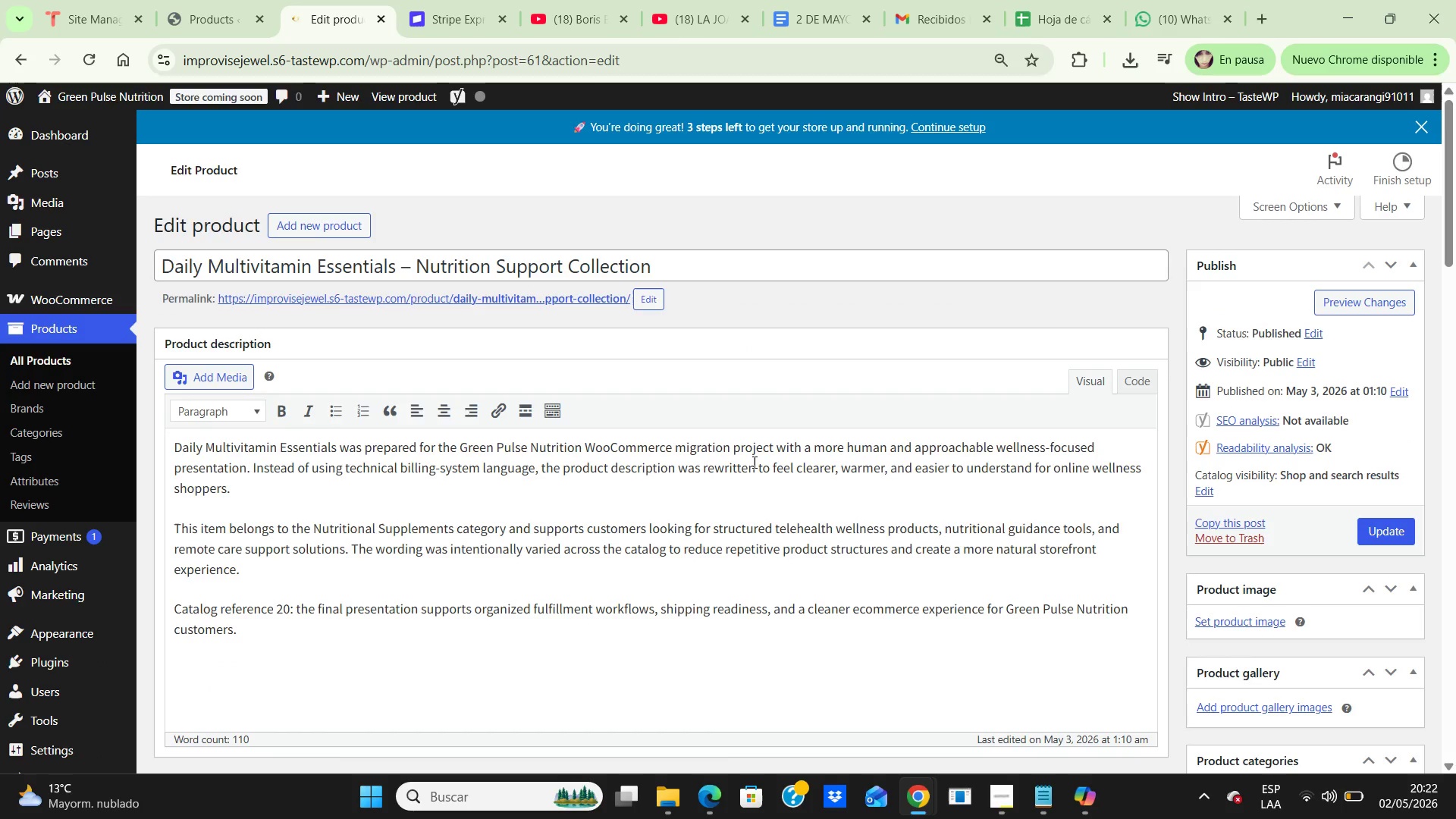 
scroll: coordinate [753, 462], scroll_direction: down, amount: 6.0
 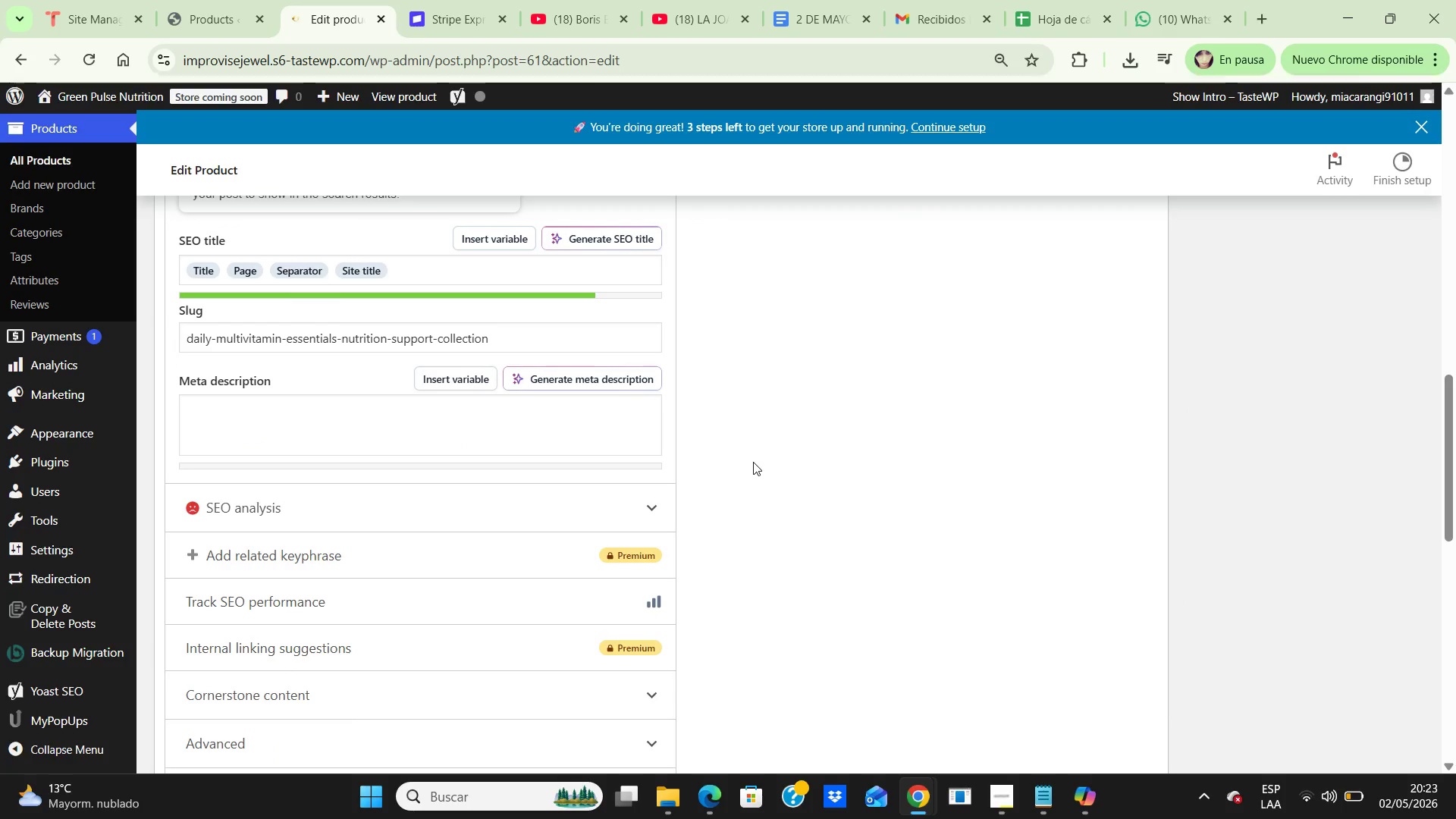 
wait(11.38)
 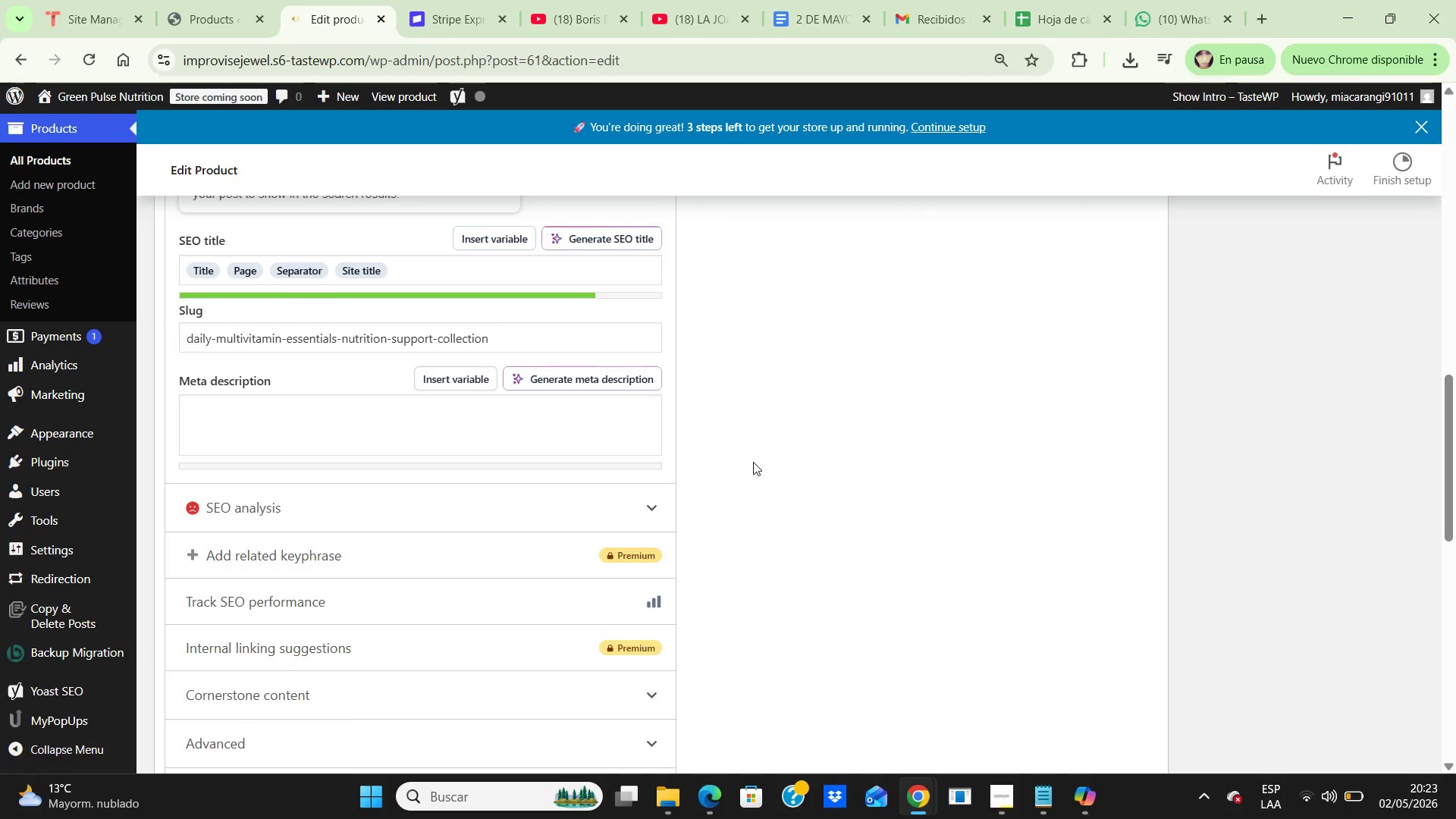 
scroll: coordinate [763, 457], scroll_direction: up, amount: 3.0
 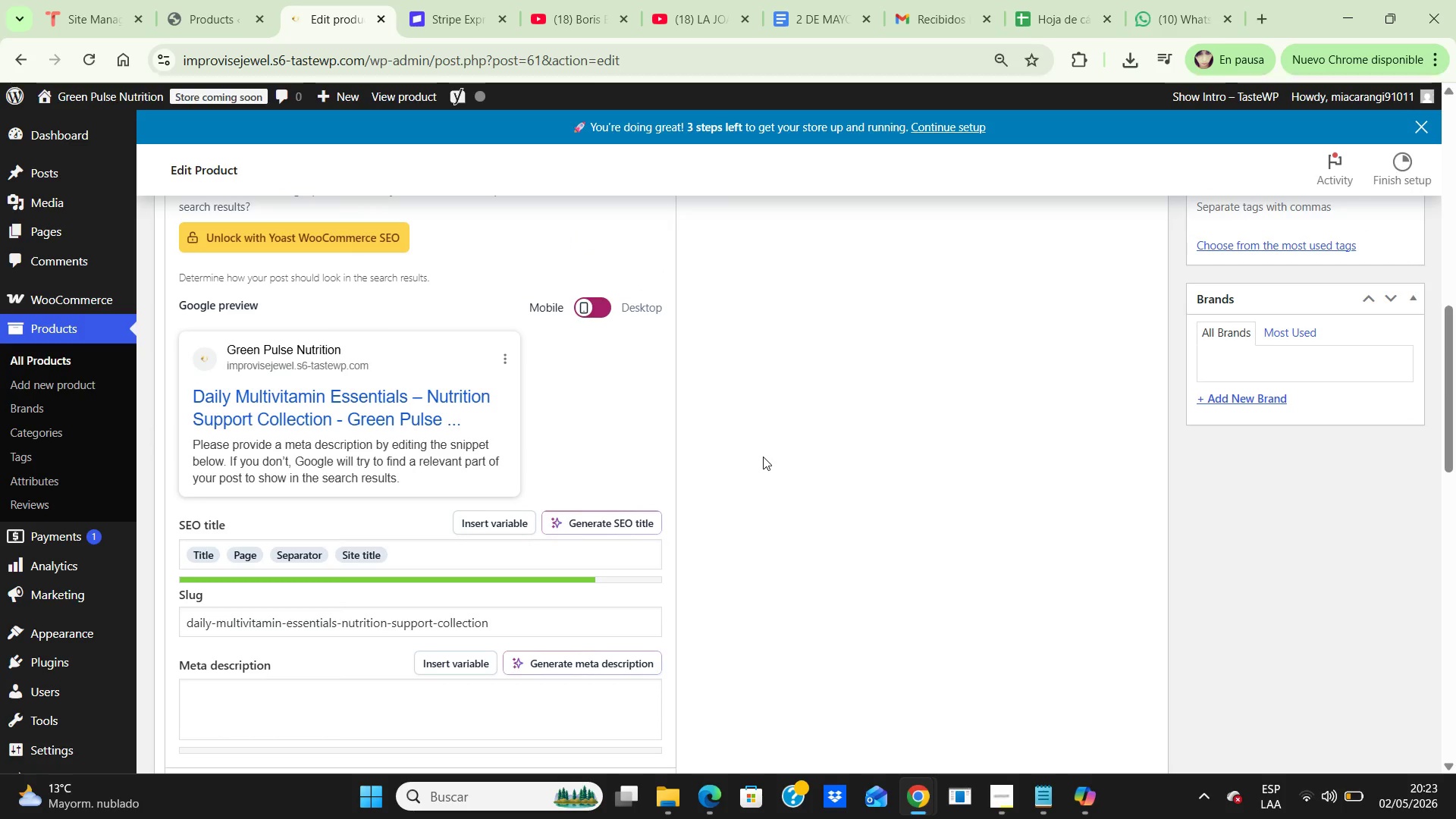 
scroll: coordinate [763, 457], scroll_direction: down, amount: 2.0
 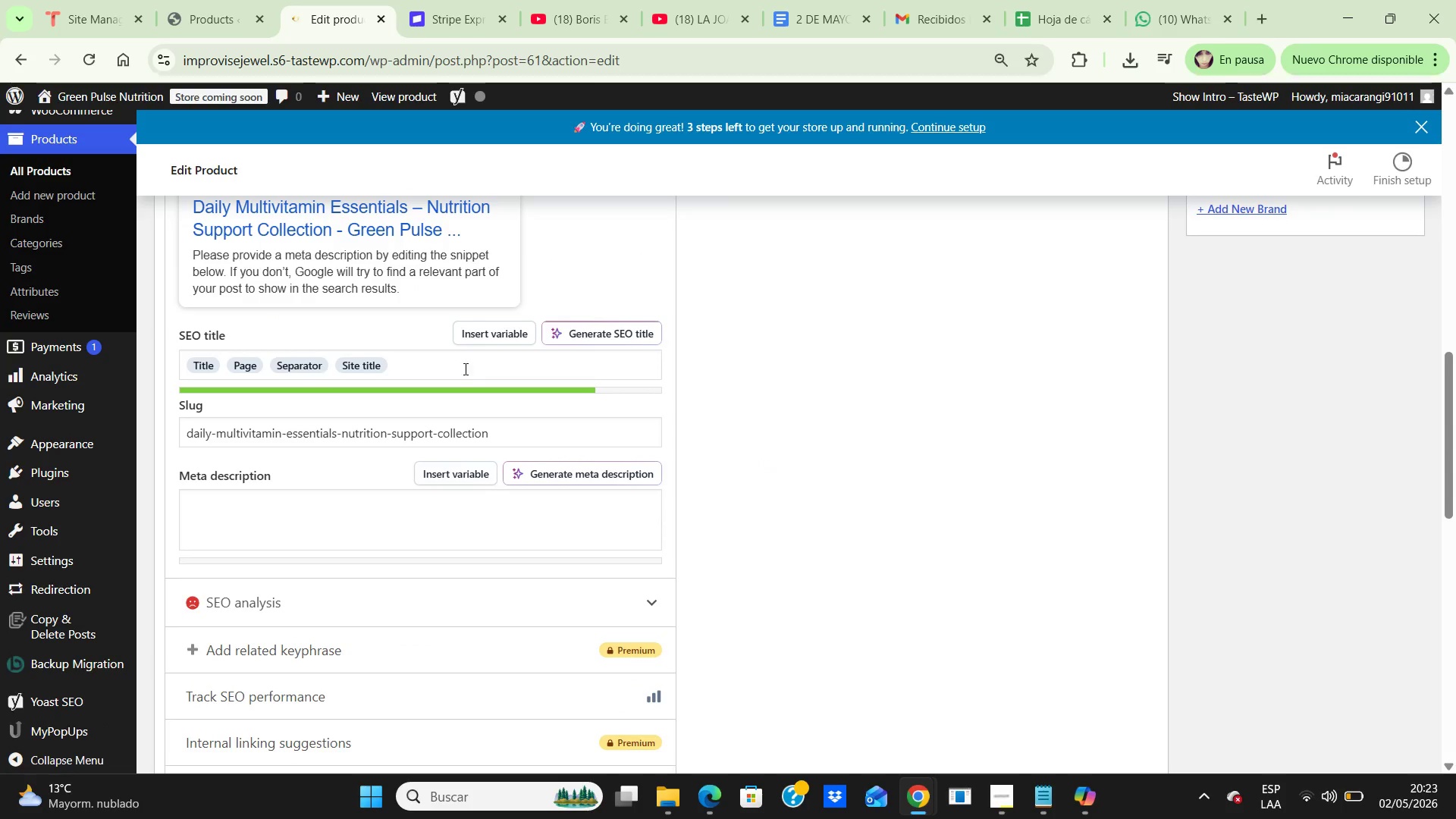 
left_click([463, 368])
 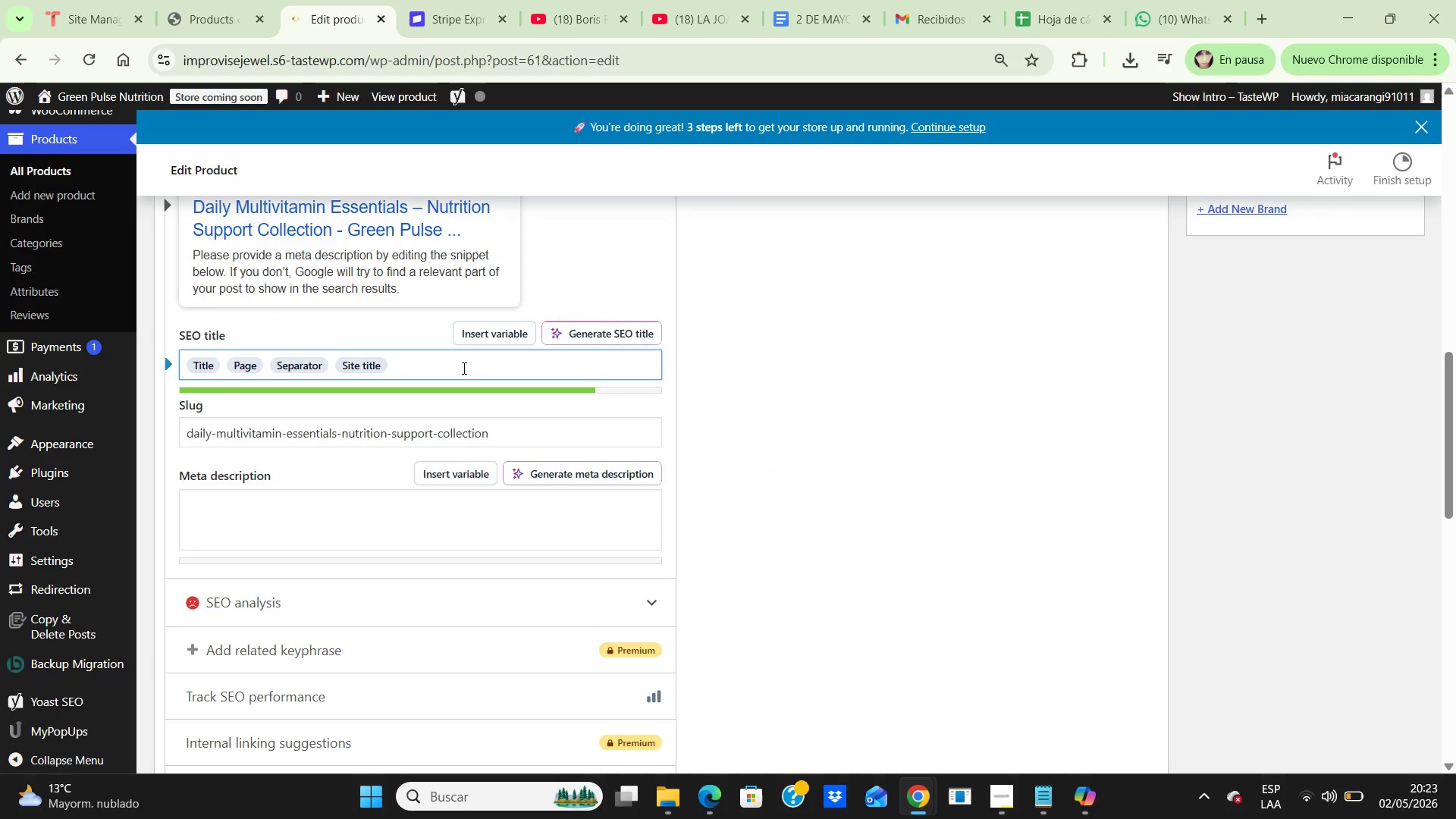 
key(Backspace)
 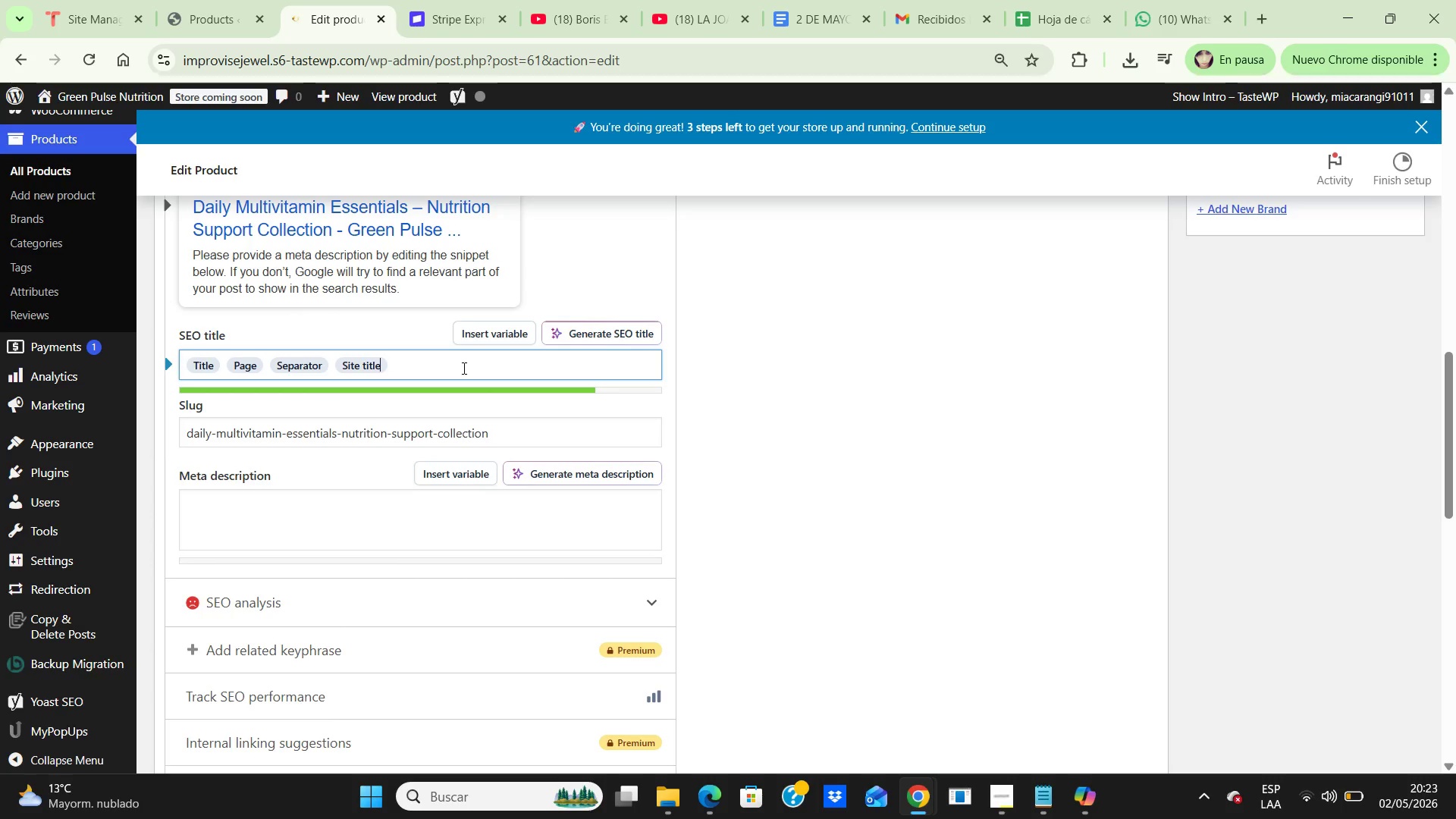 
key(Backspace)
 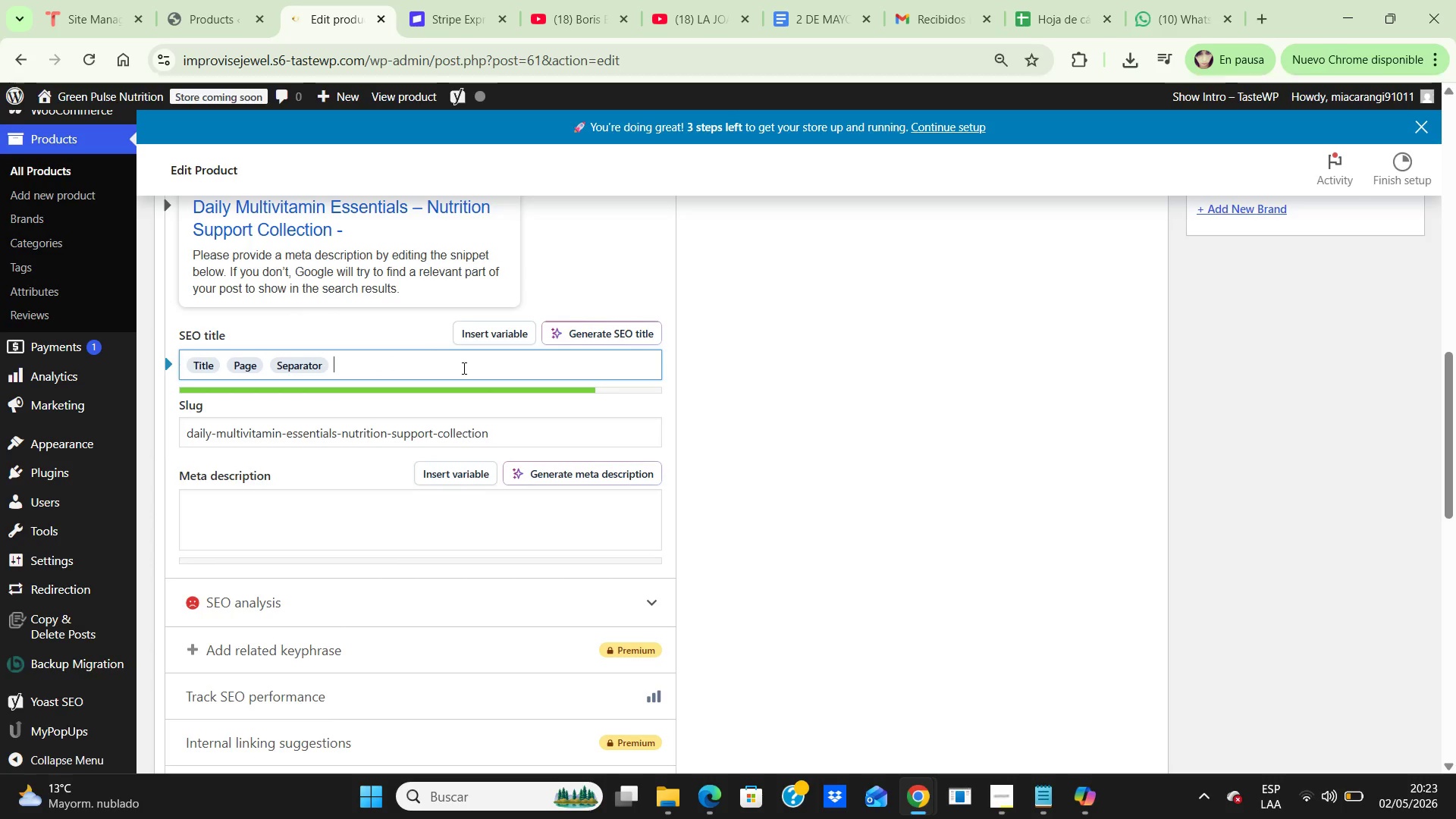 
key(Backspace)
 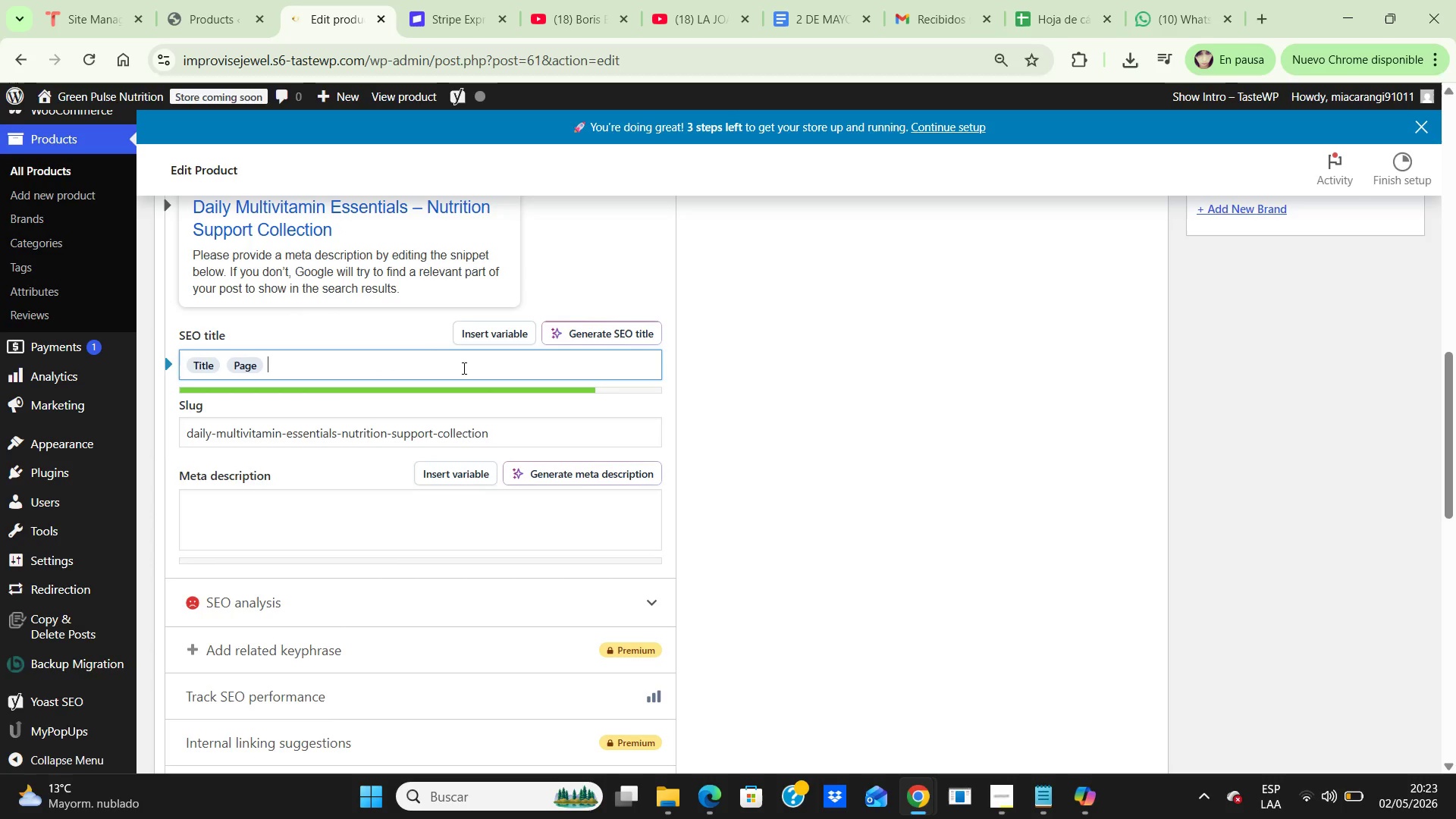 
key(Backspace)
 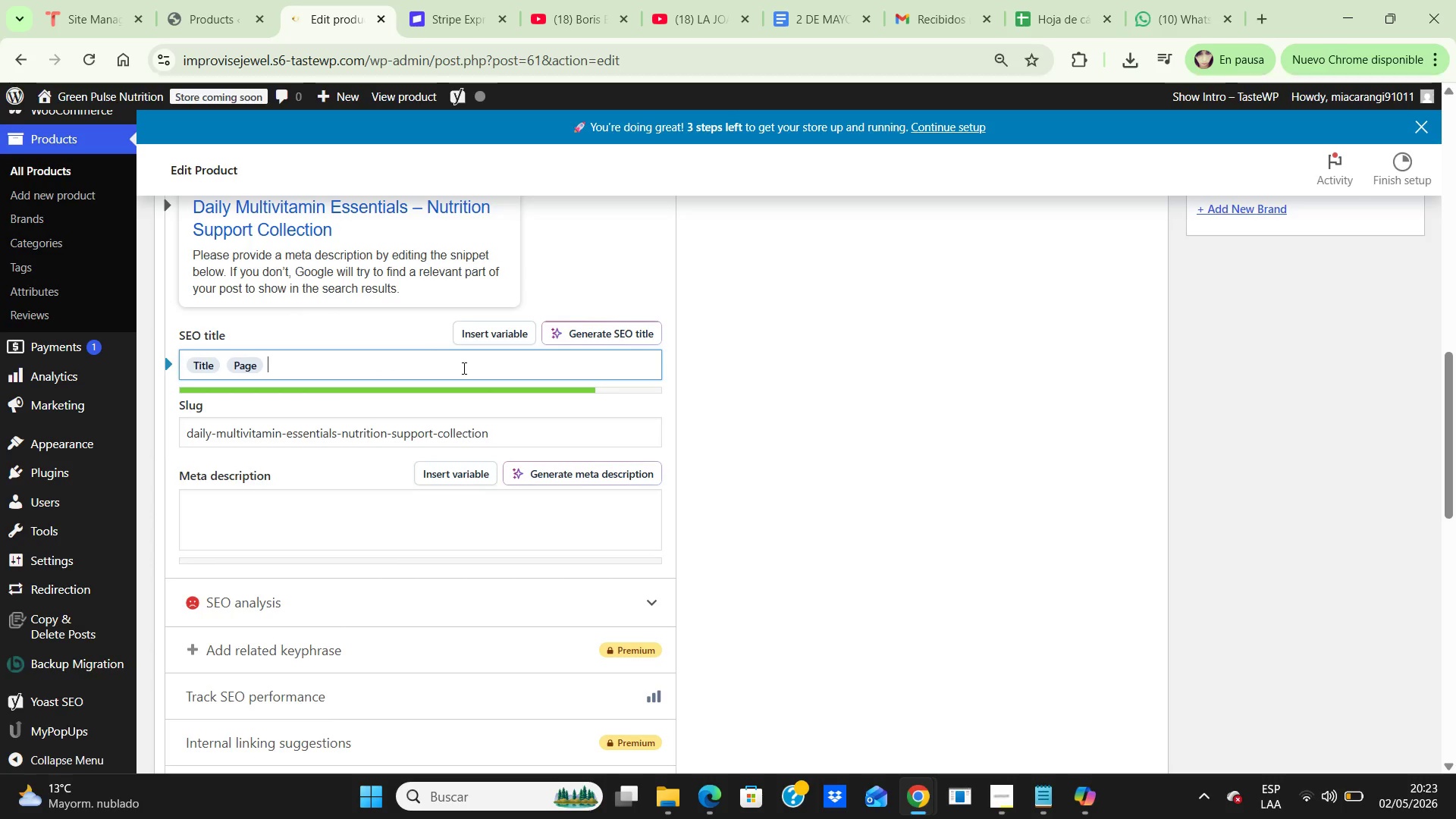 
key(Backspace)
 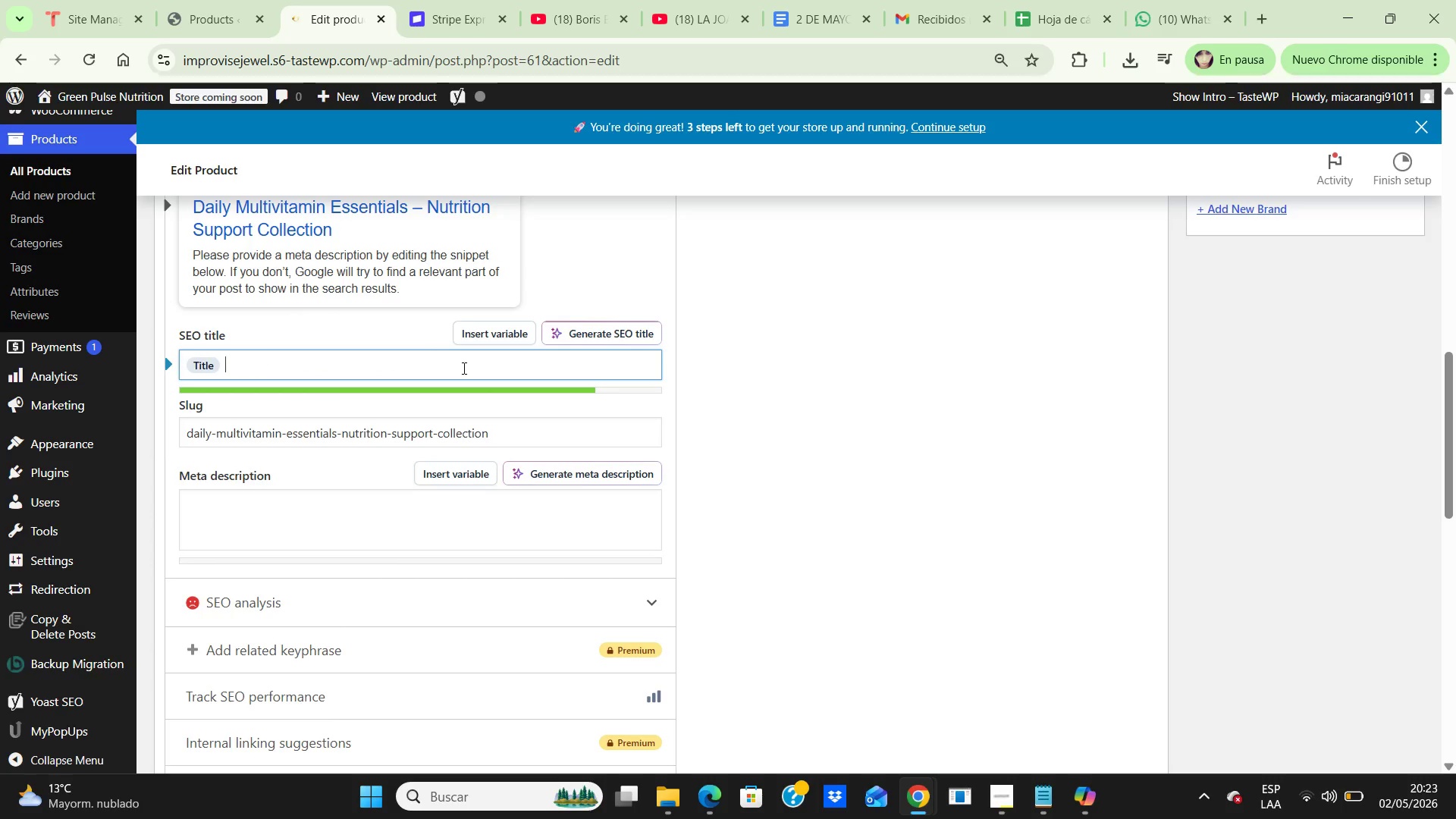 
key(Backspace)
 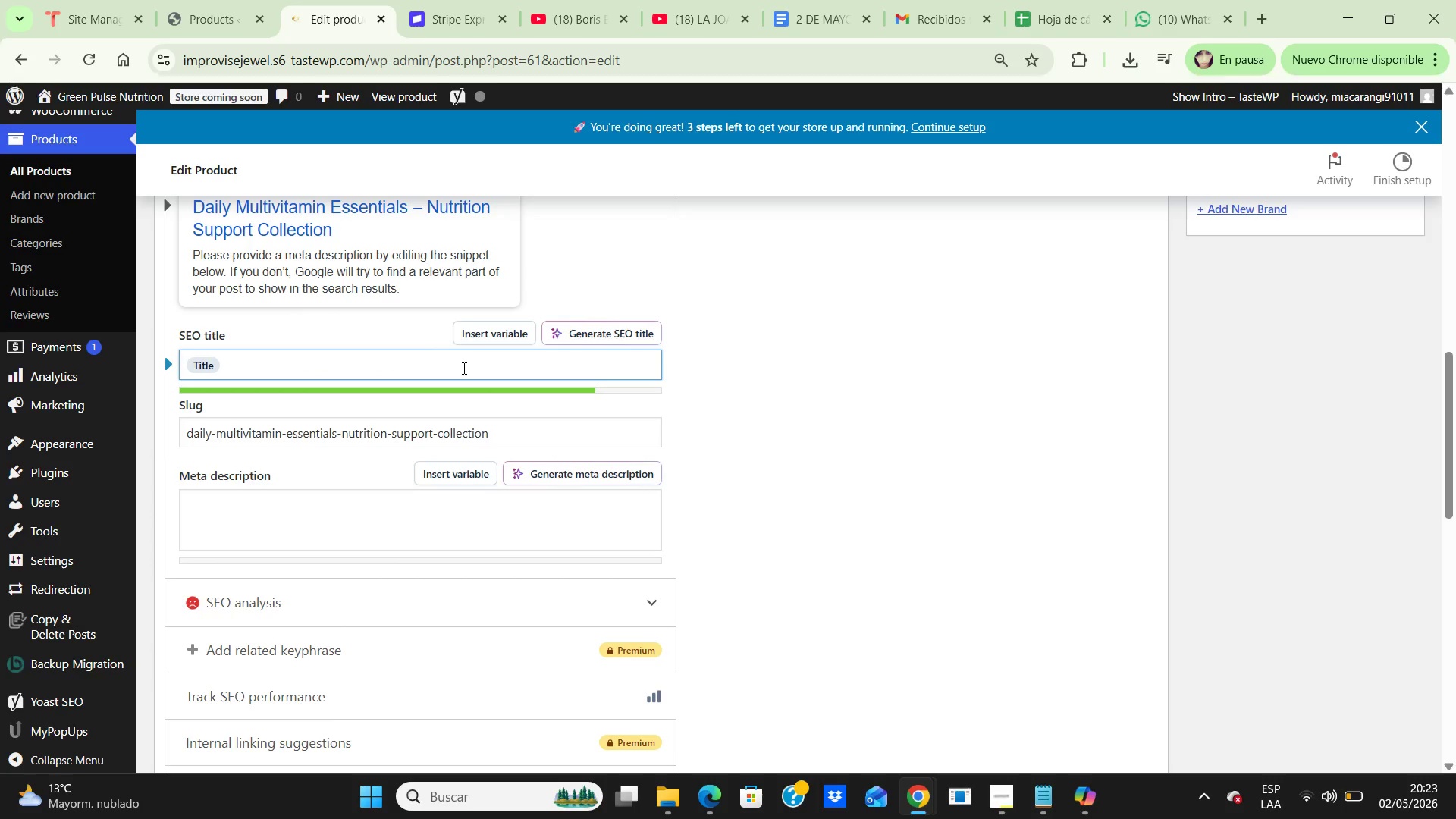 
key(Backspace)
 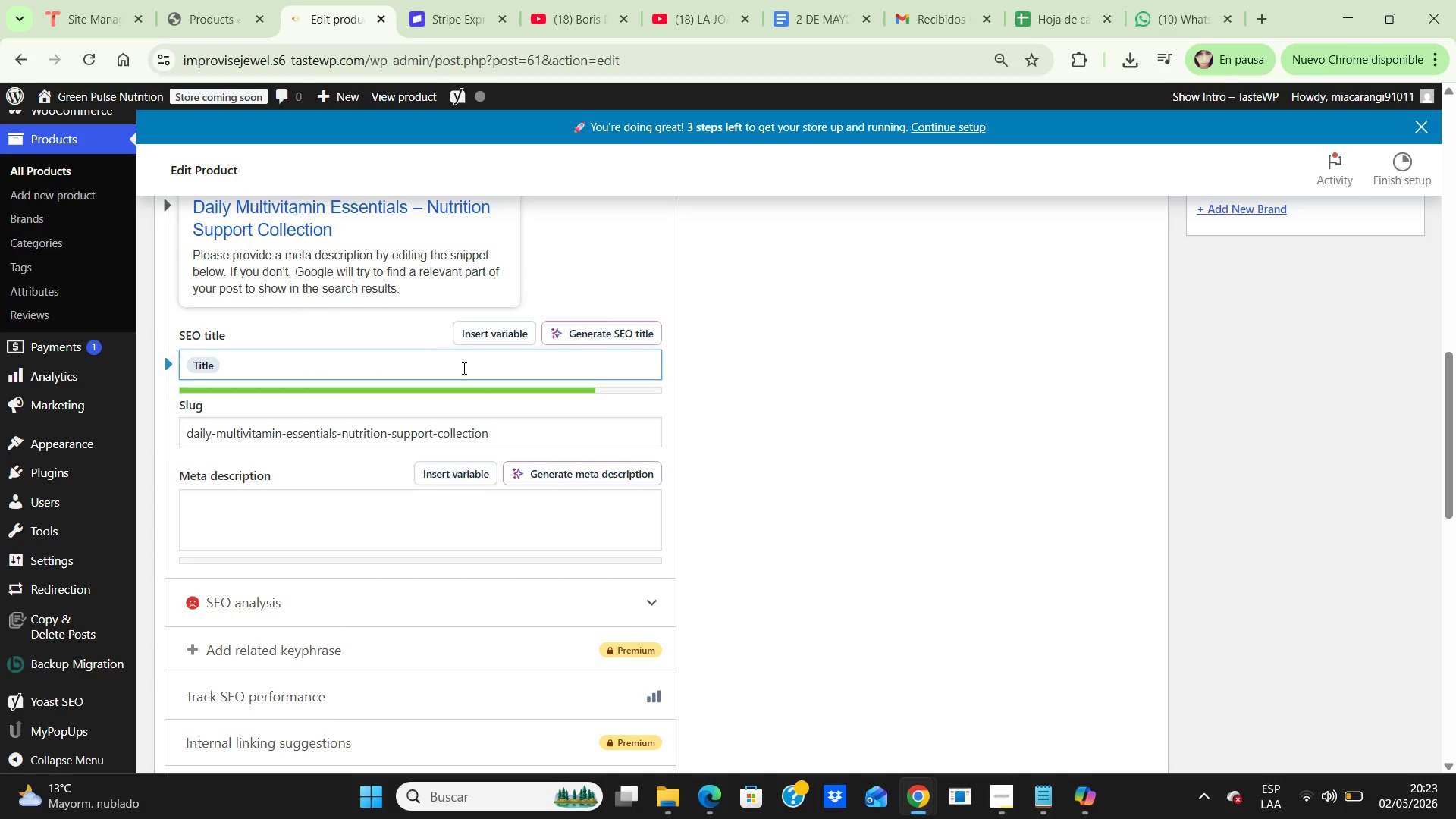 
wait(5.42)
 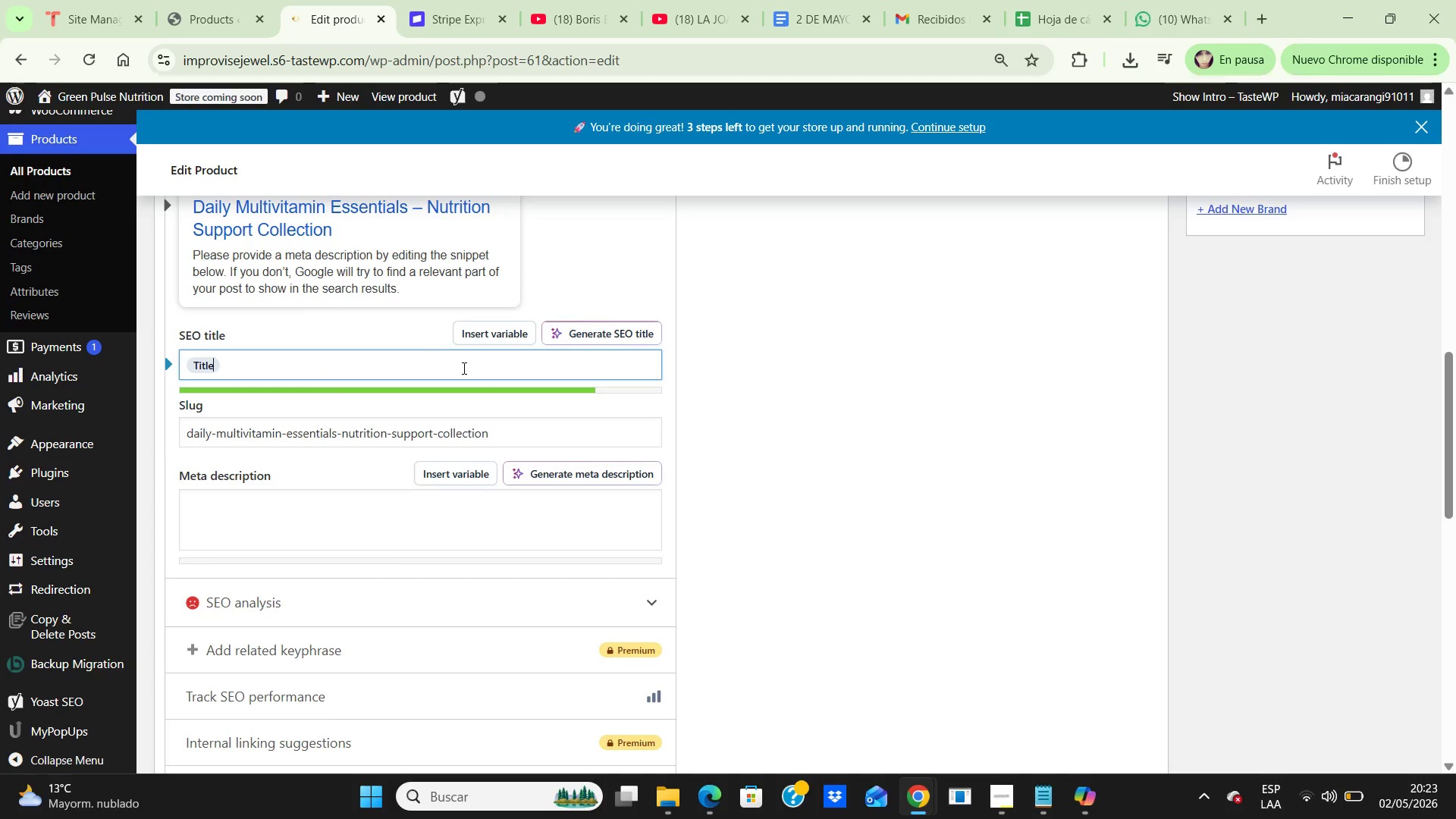 
type(Daily Multivitamin wellness Support)
 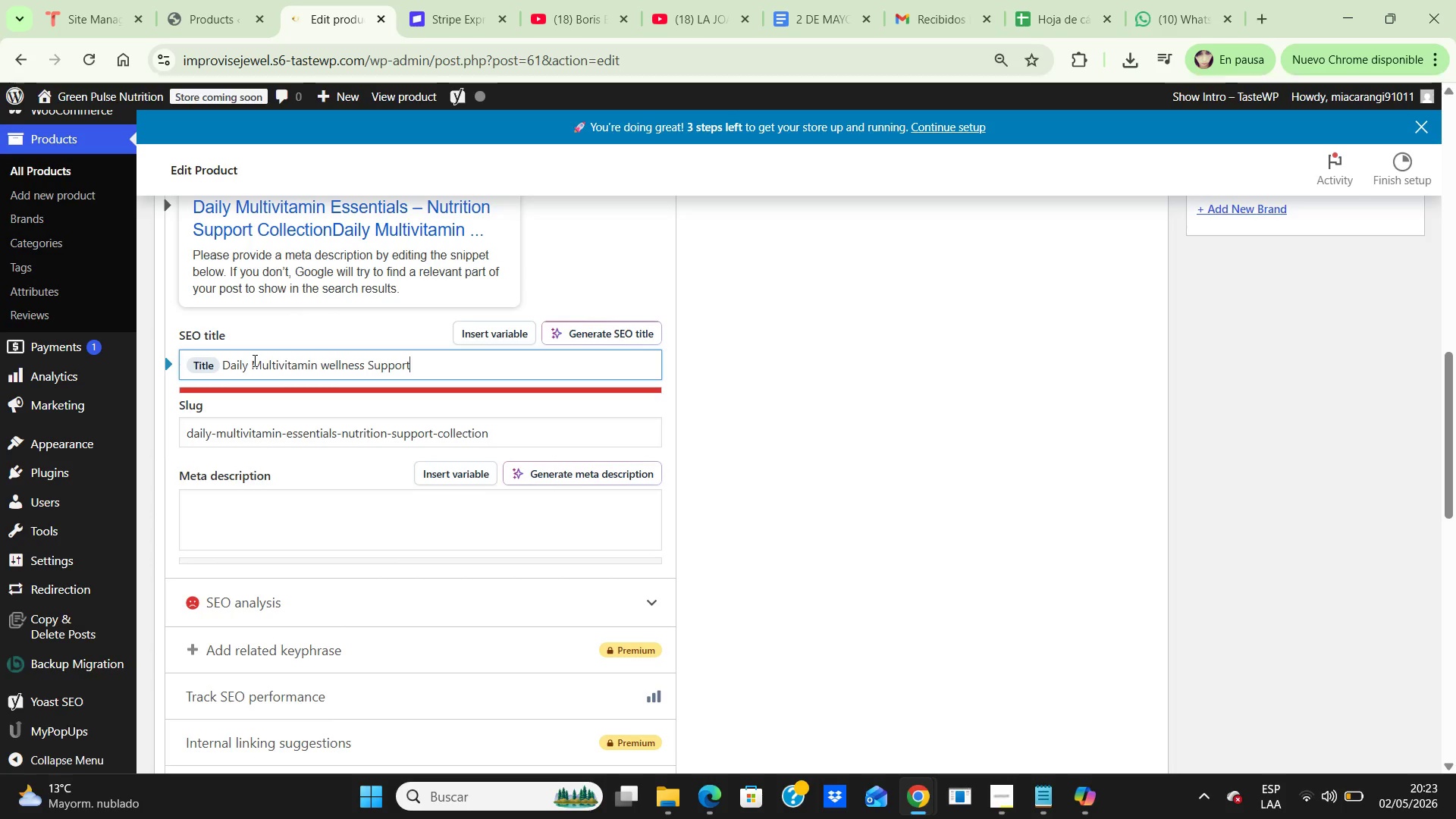 
left_click([221, 362])
 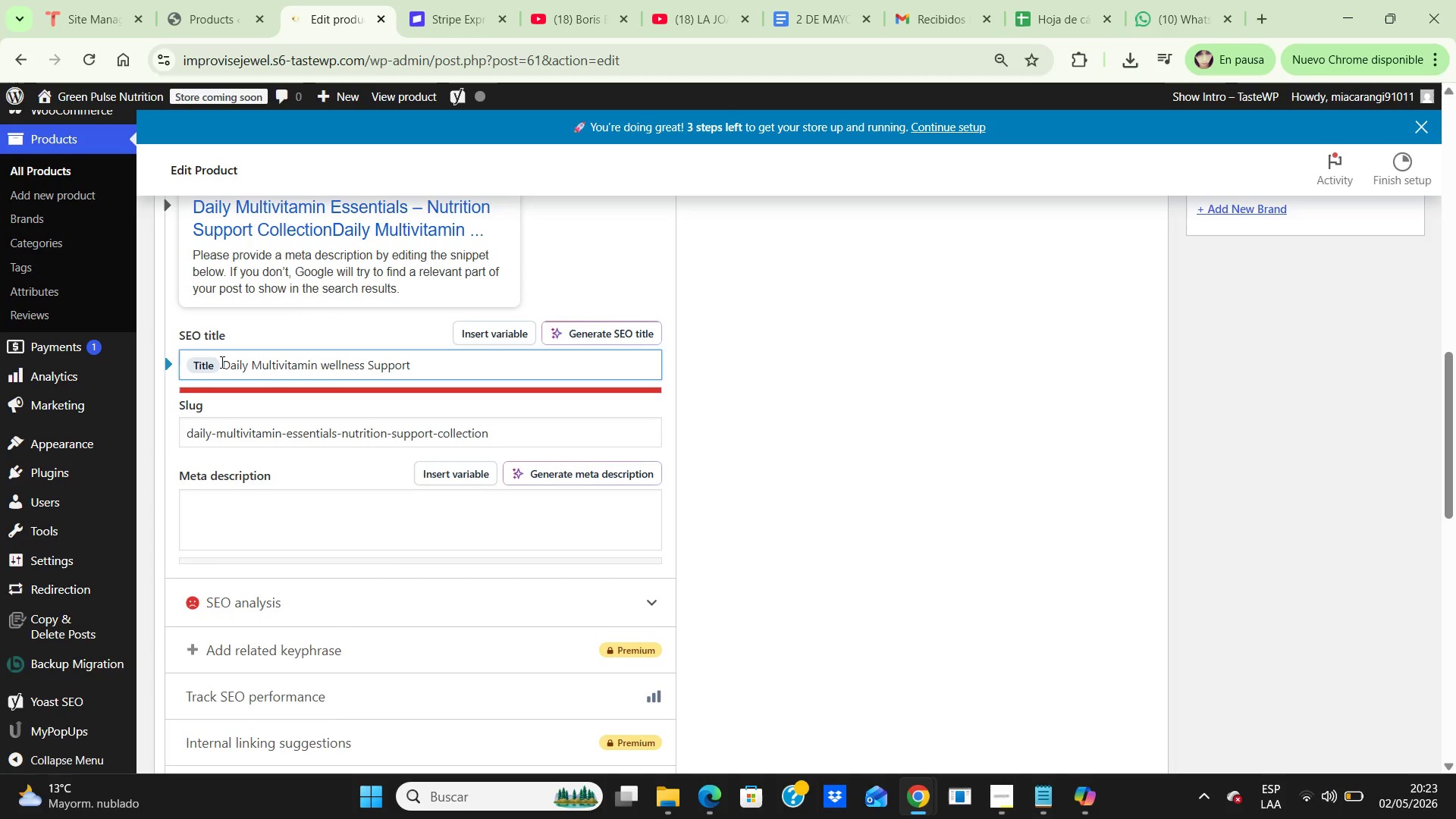 
key(Backspace)
 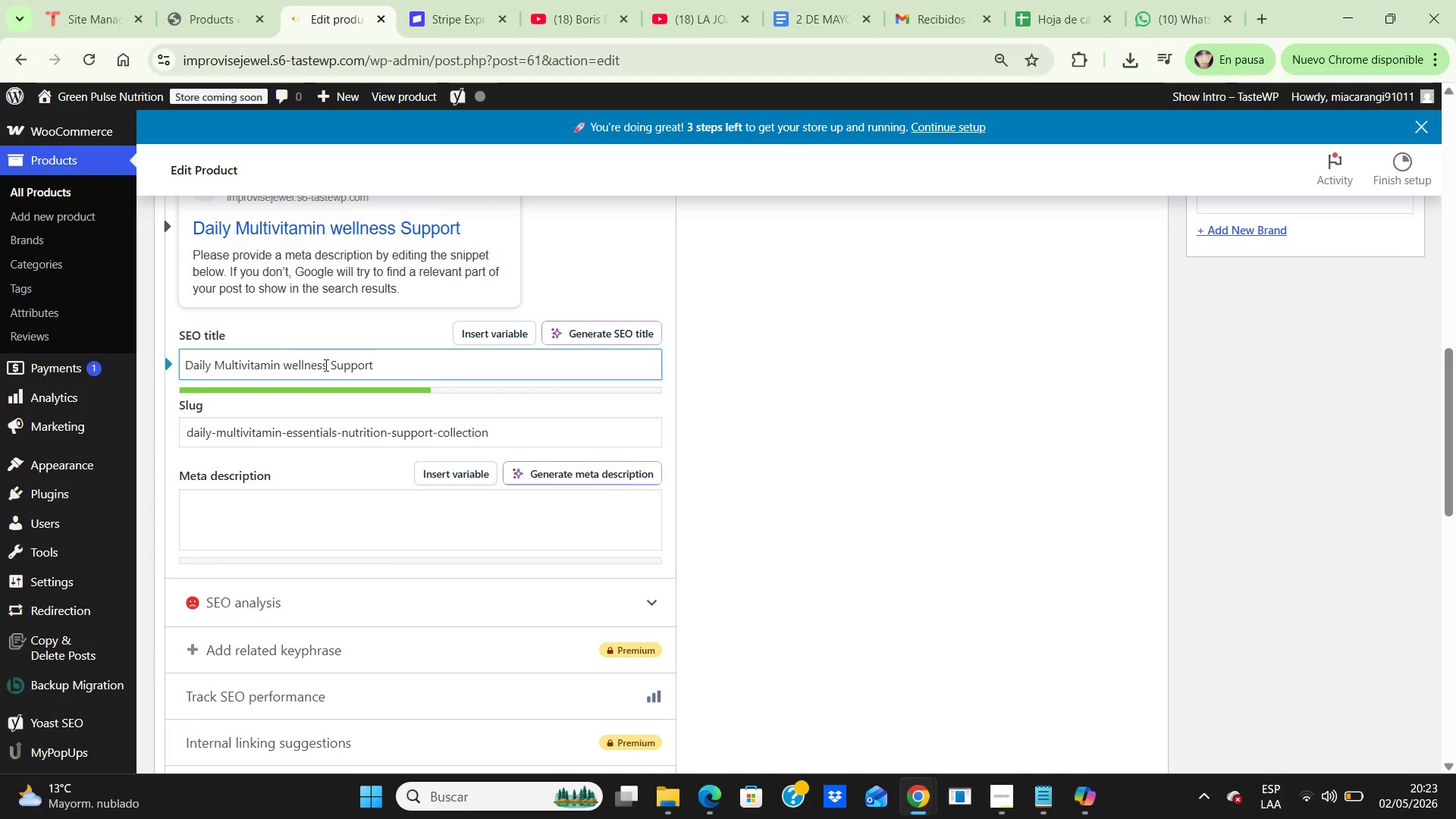 
left_click([381, 370])
 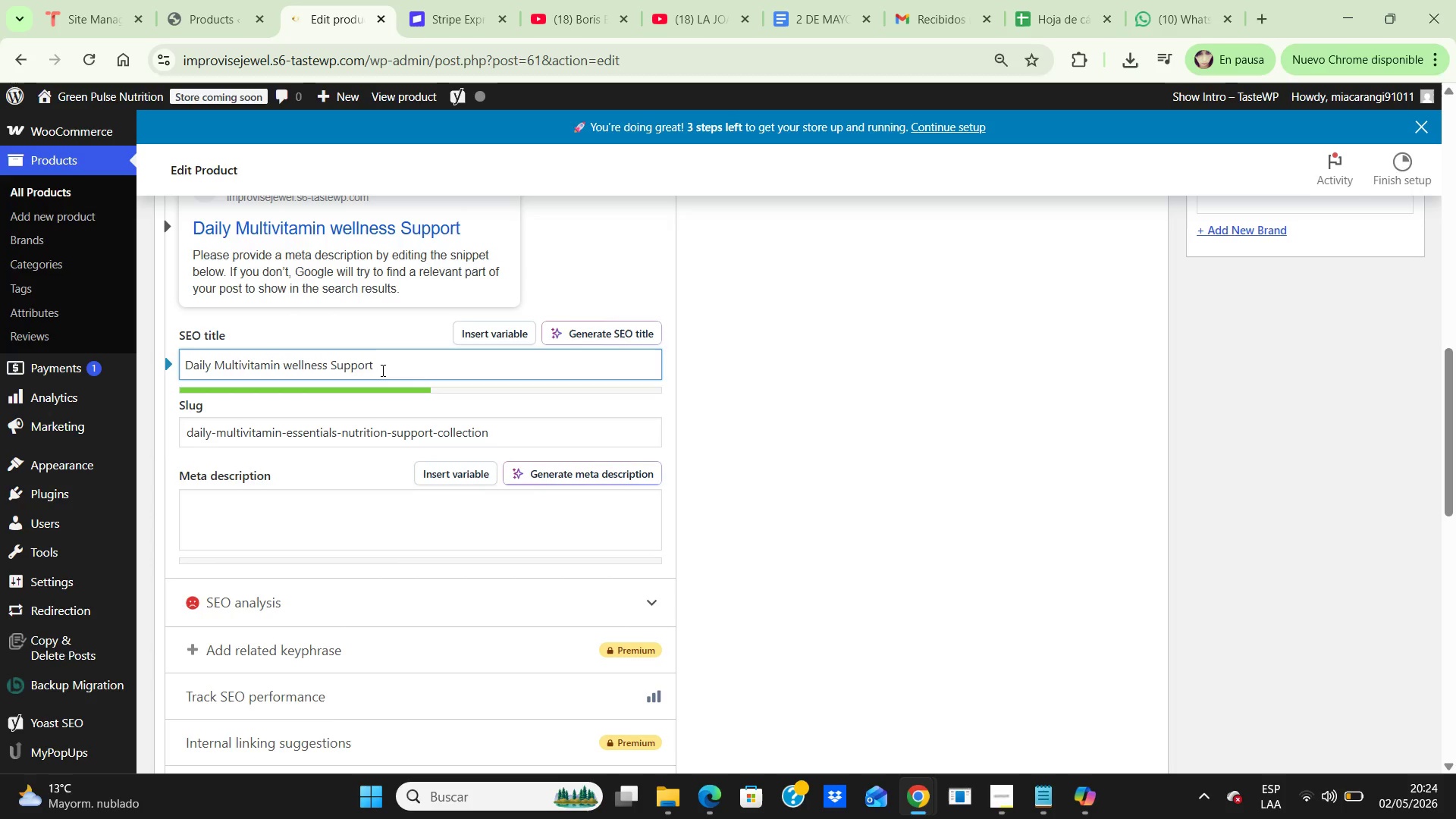 
wait(5.28)
 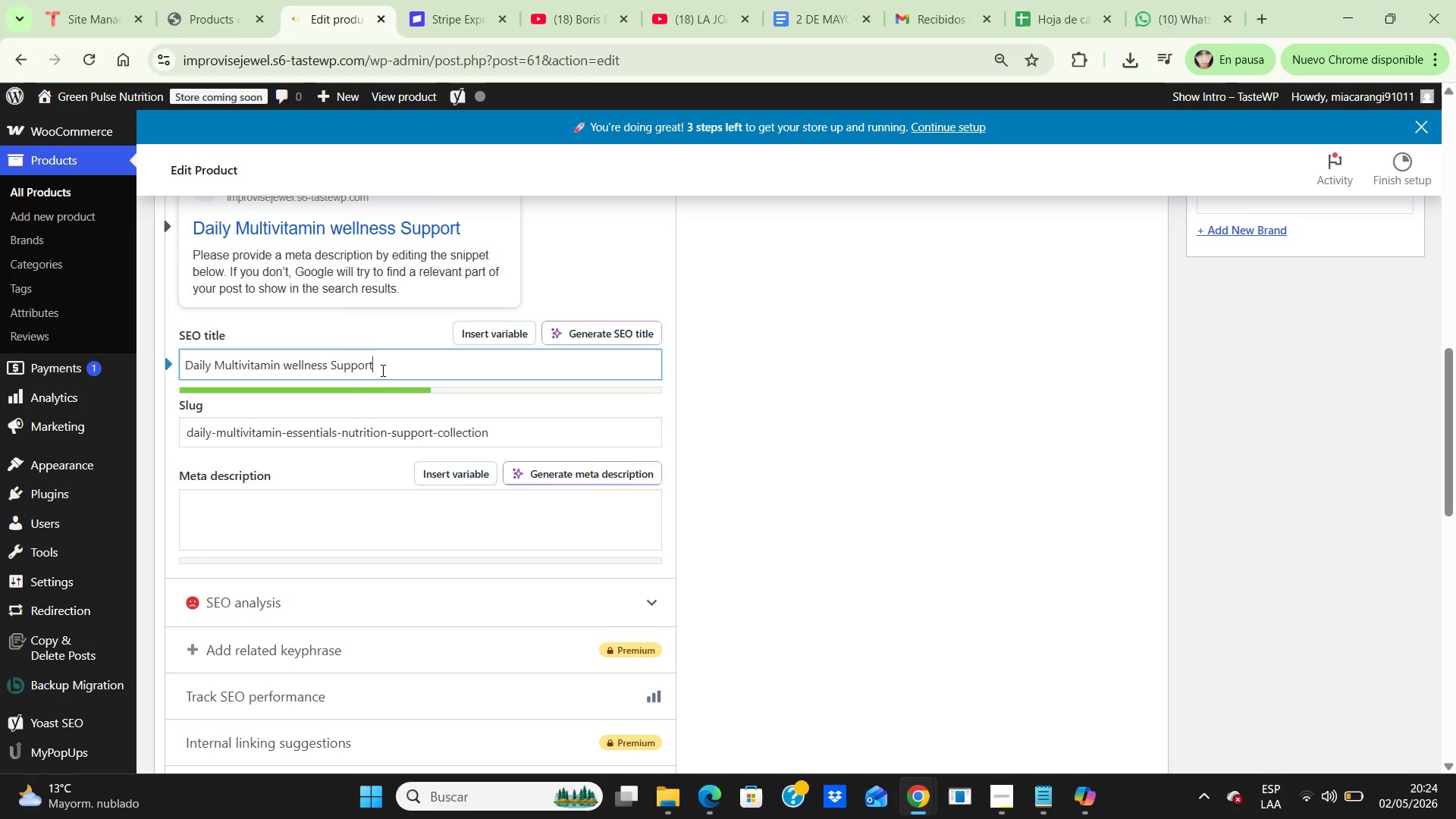 
type( \ Green Pulse Nutrition)
 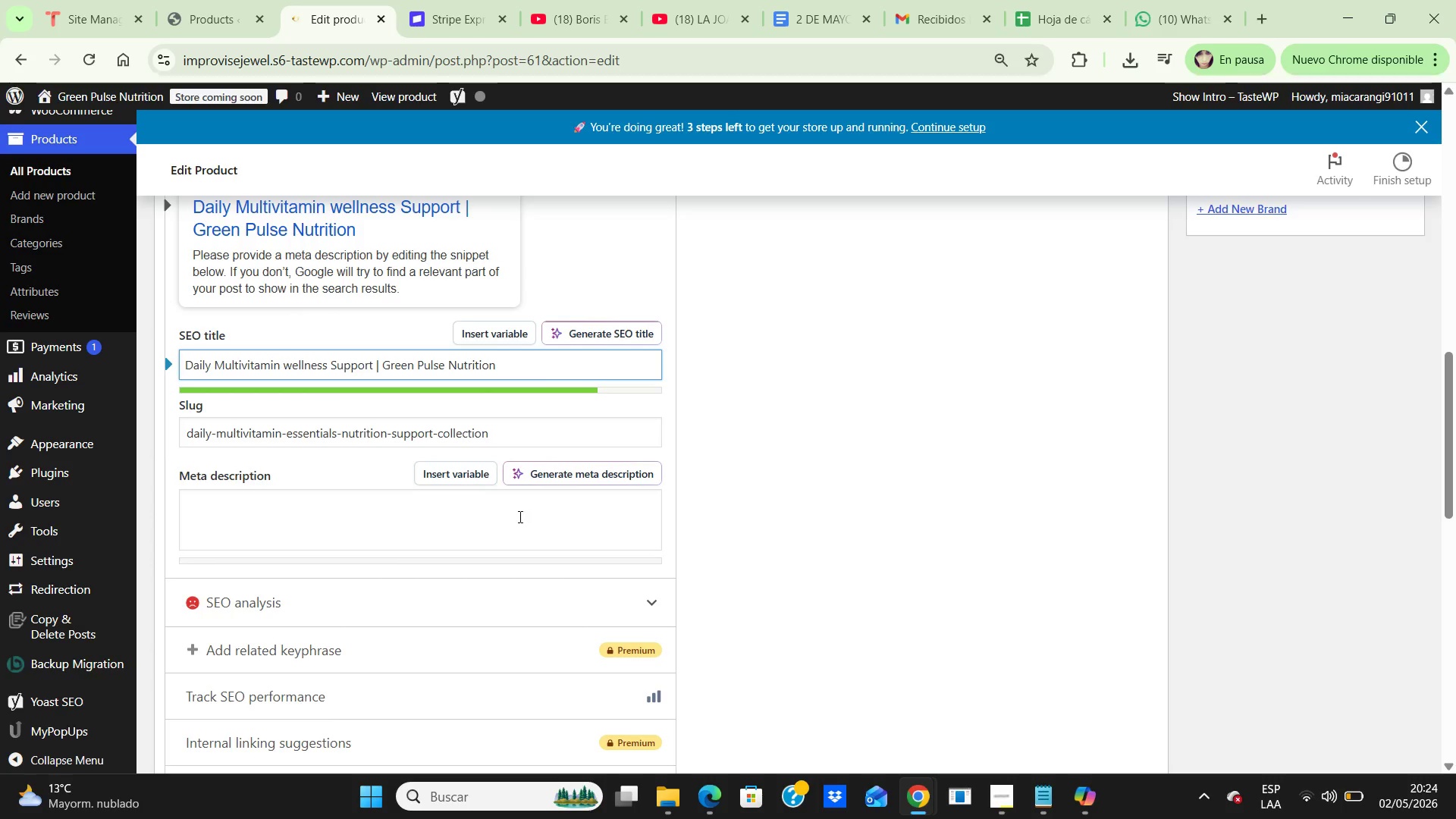 
left_click([510, 520])
 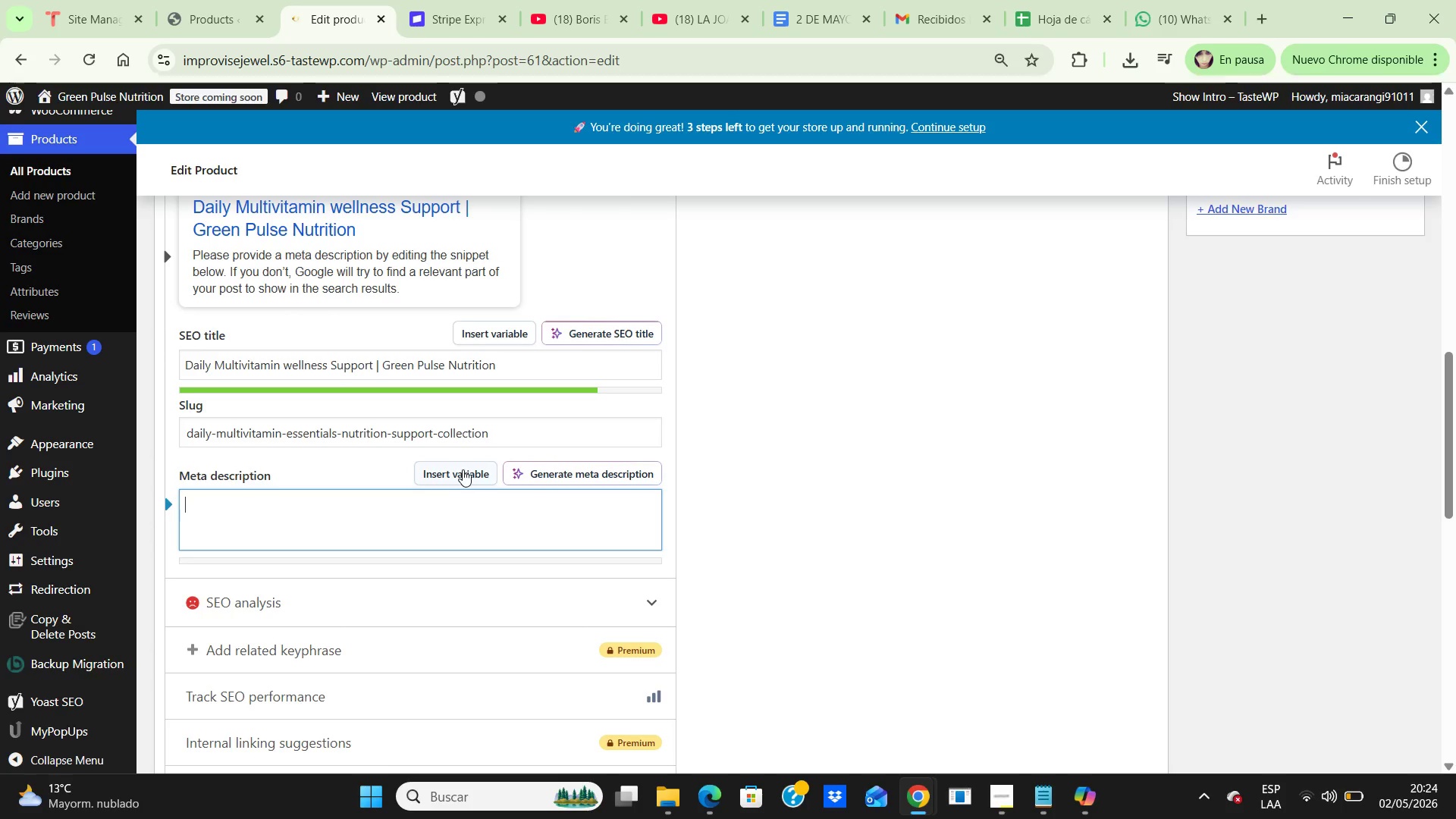 
wait(6.23)
 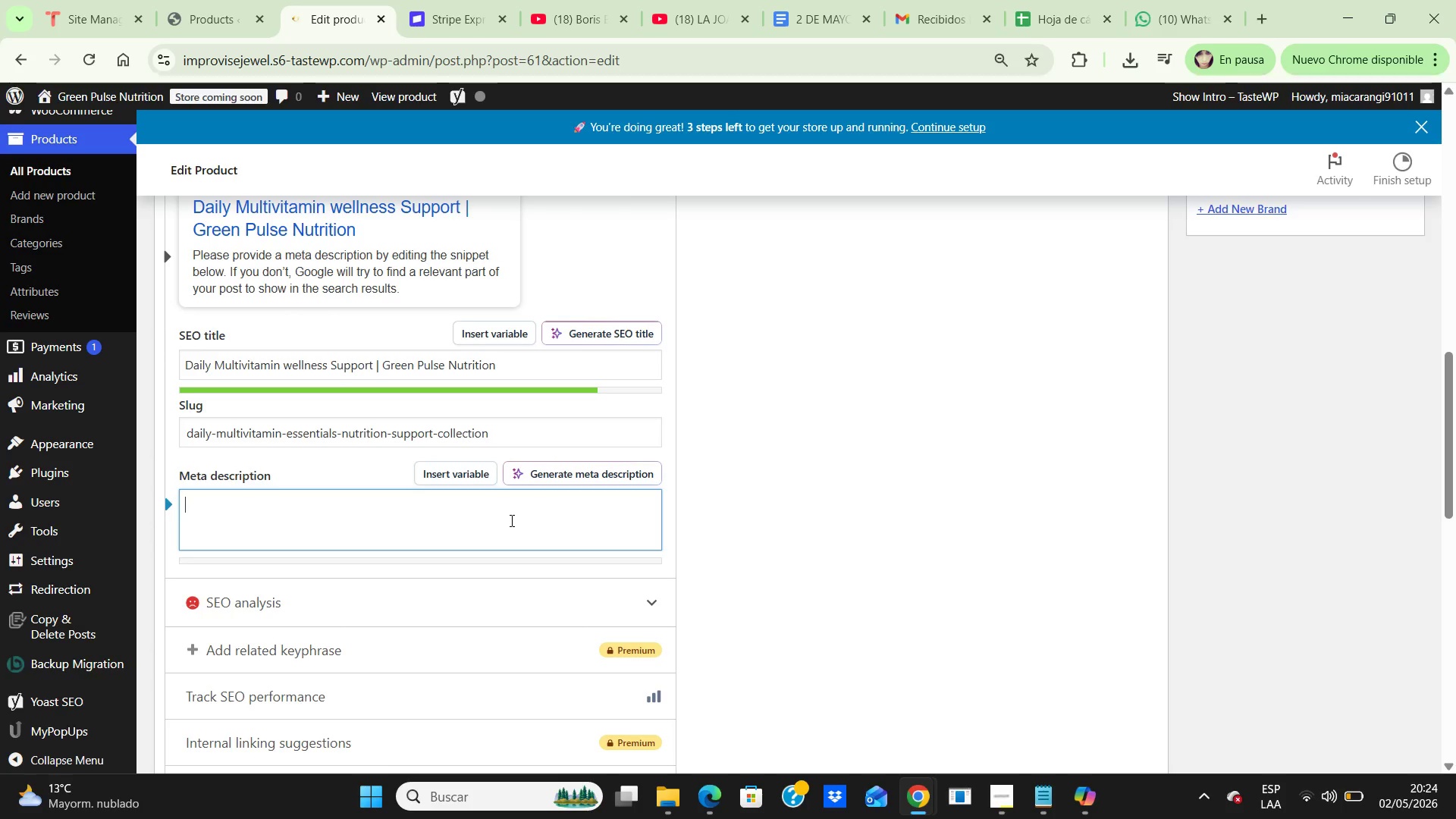 
left_click([487, 428])
 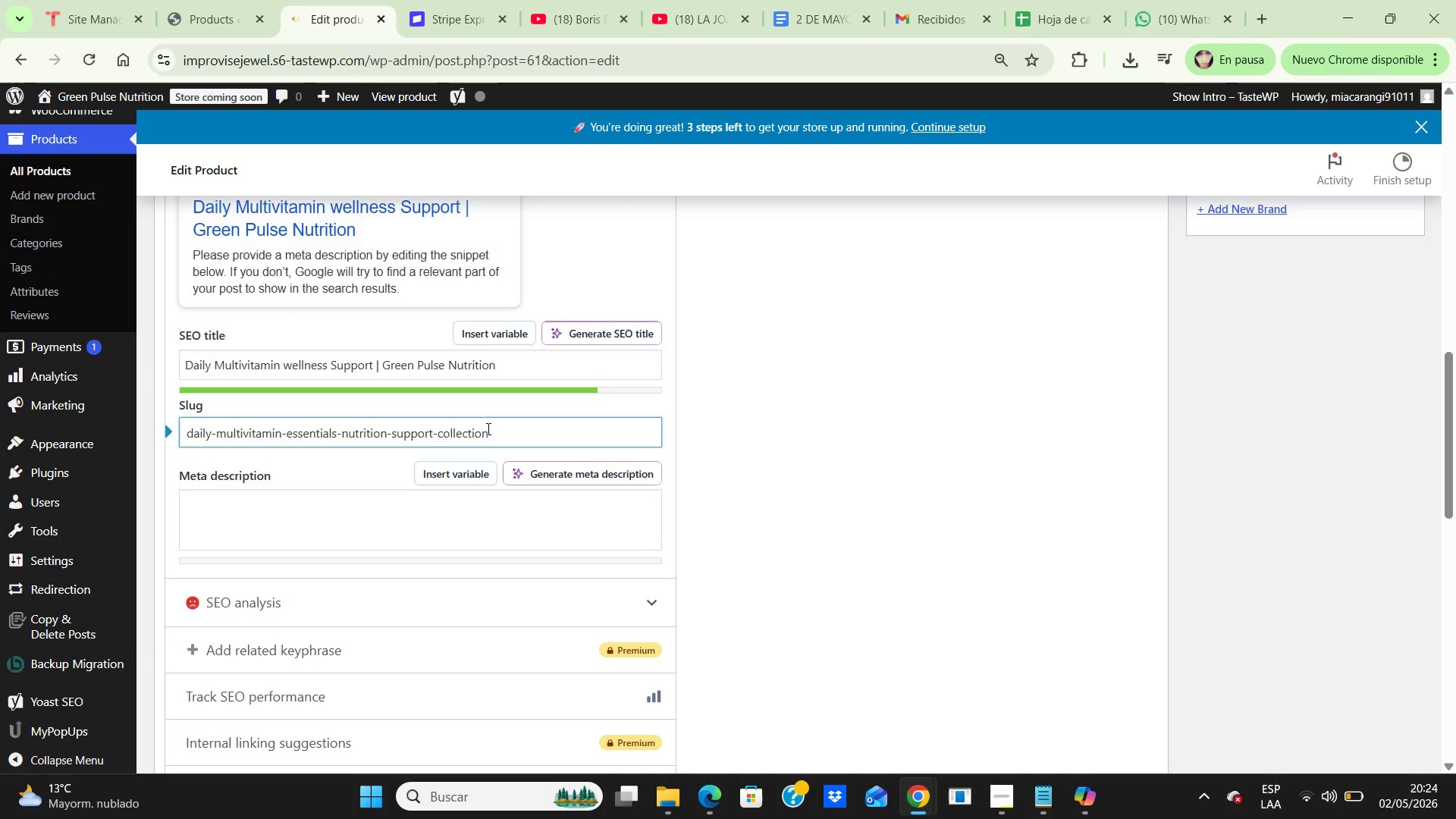 
key(Backspace)
key(Backspace)
key(Backspace)
key(Backspace)
key(Backspace)
key(Backspace)
key(Backspace)
key(Backspace)
key(Backspace)
key(Backspace)
key(Backspace)
key(Backspace)
key(Backspace)
type(wellness-support)
 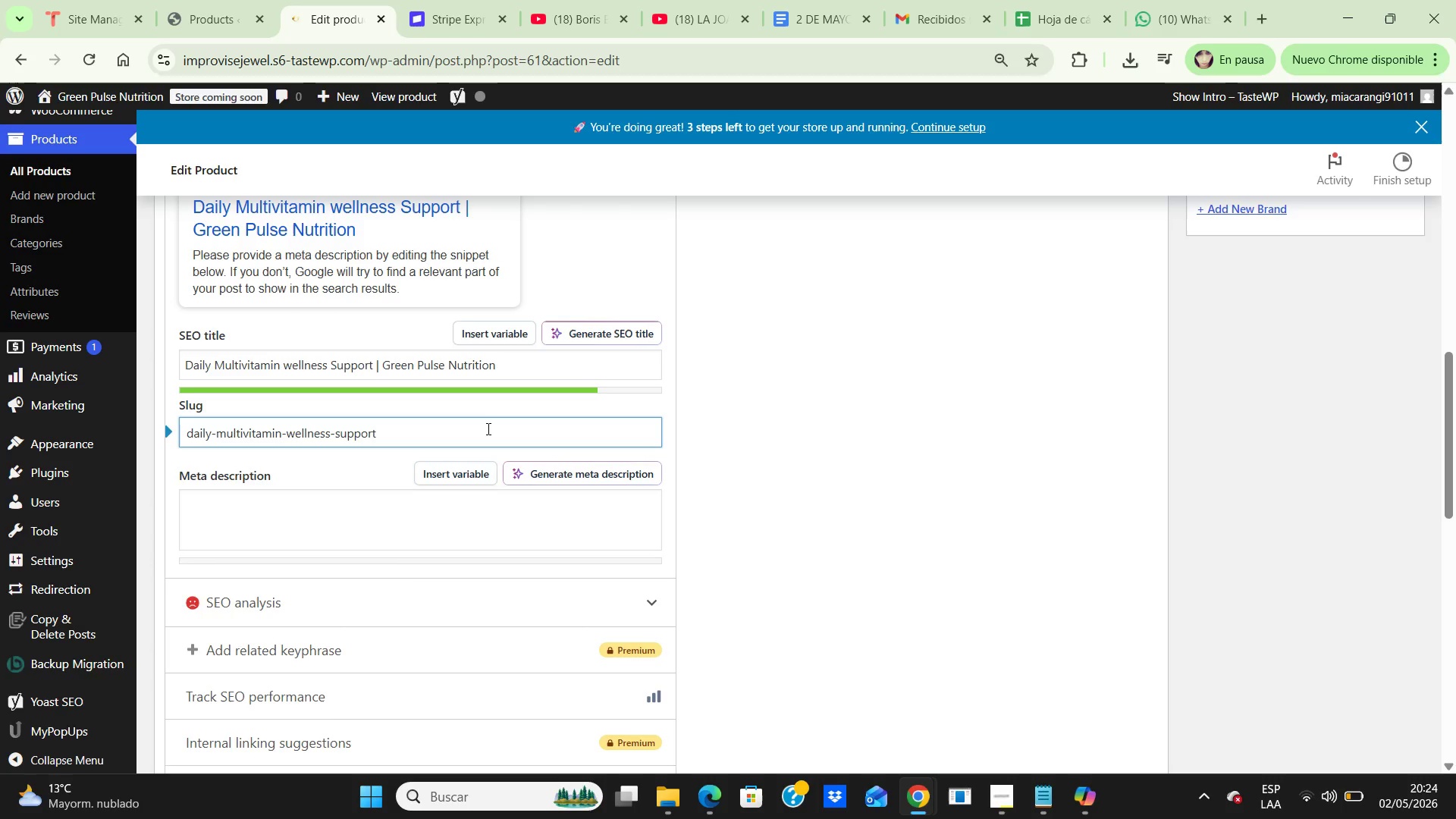 
left_click([414, 515])
 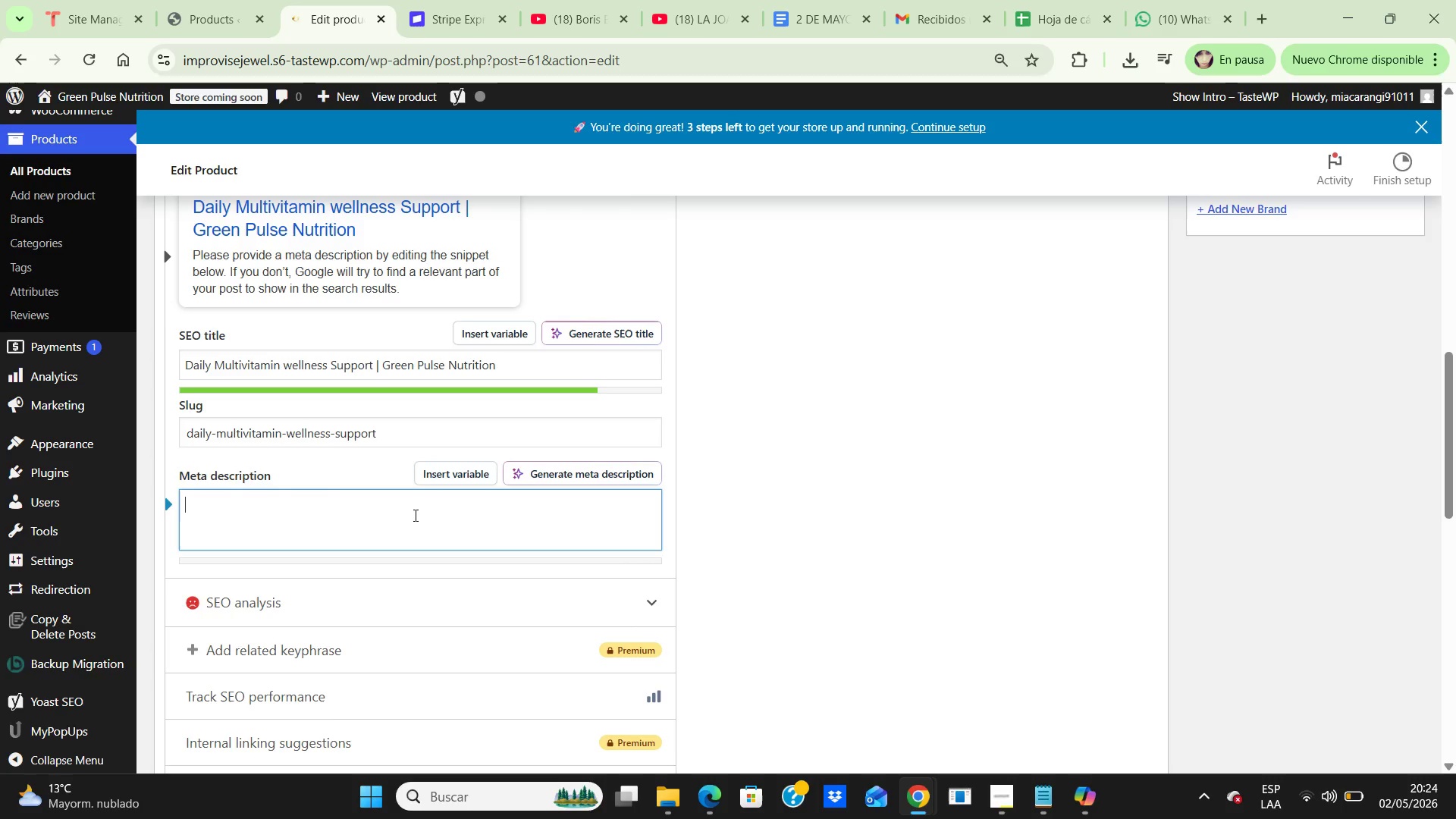 
wait(8.34)
 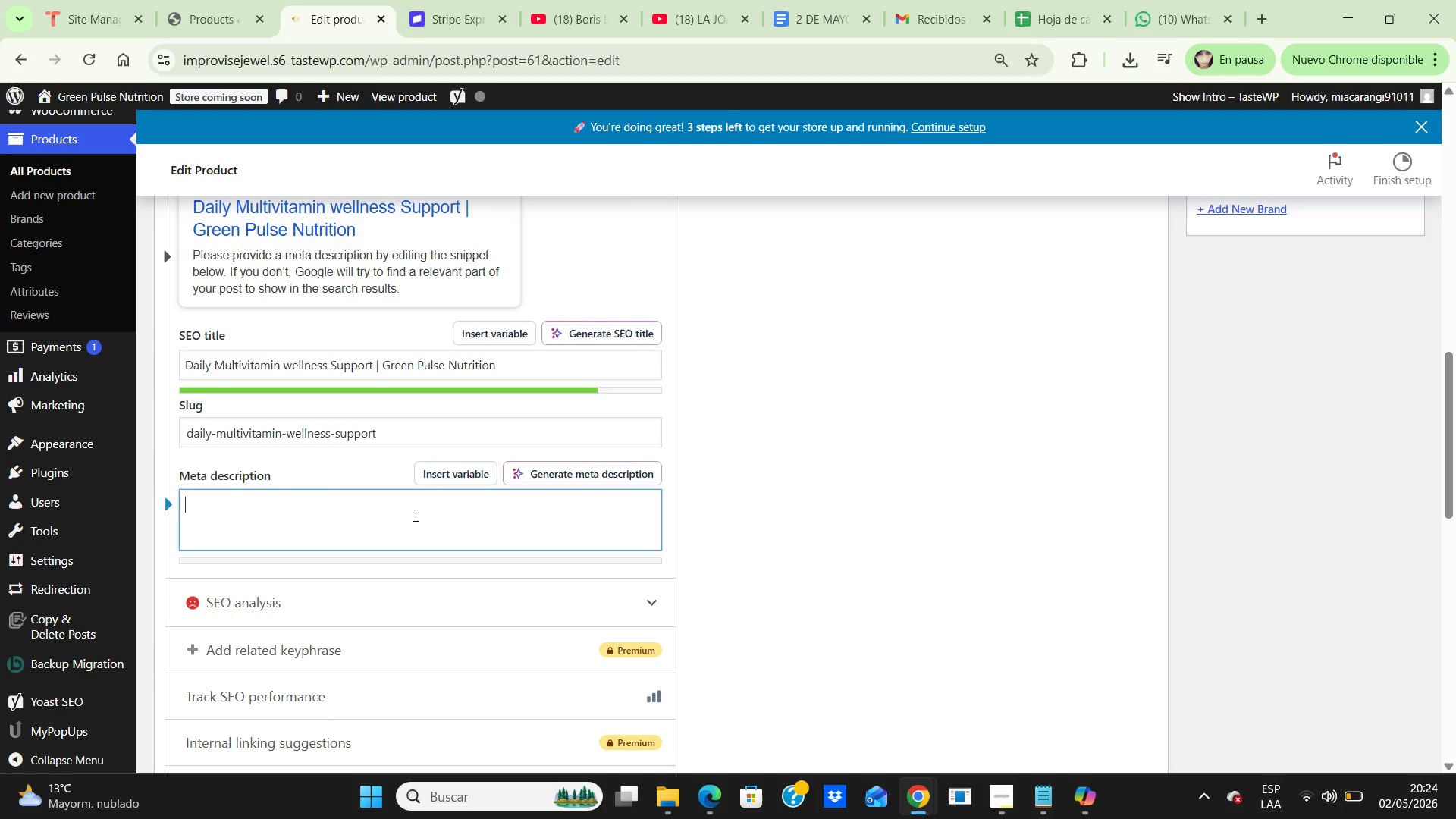 
type(Daily Multivitamin )
 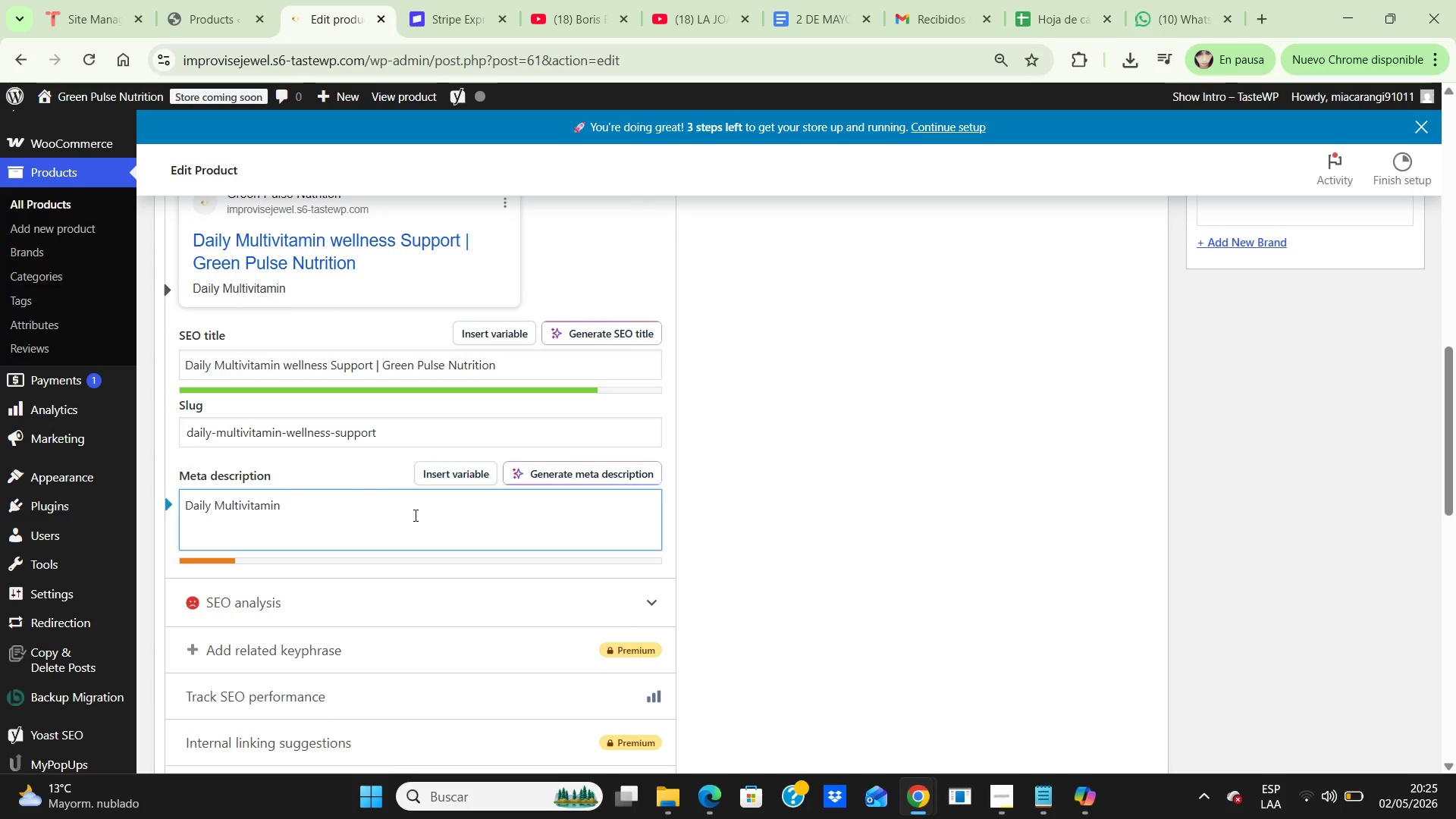 
wait(6.58)
 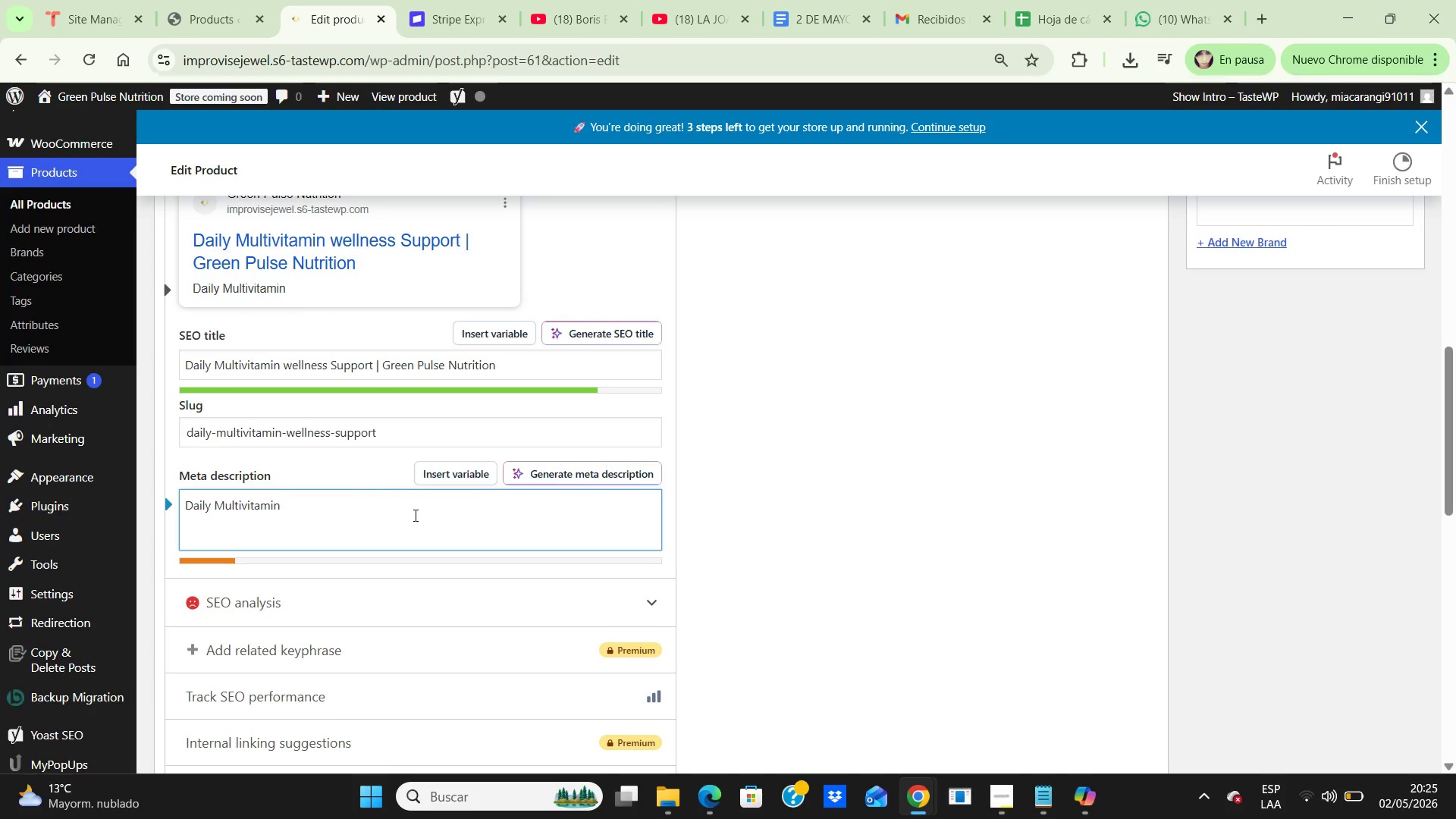 
type(wellness support designed to )
 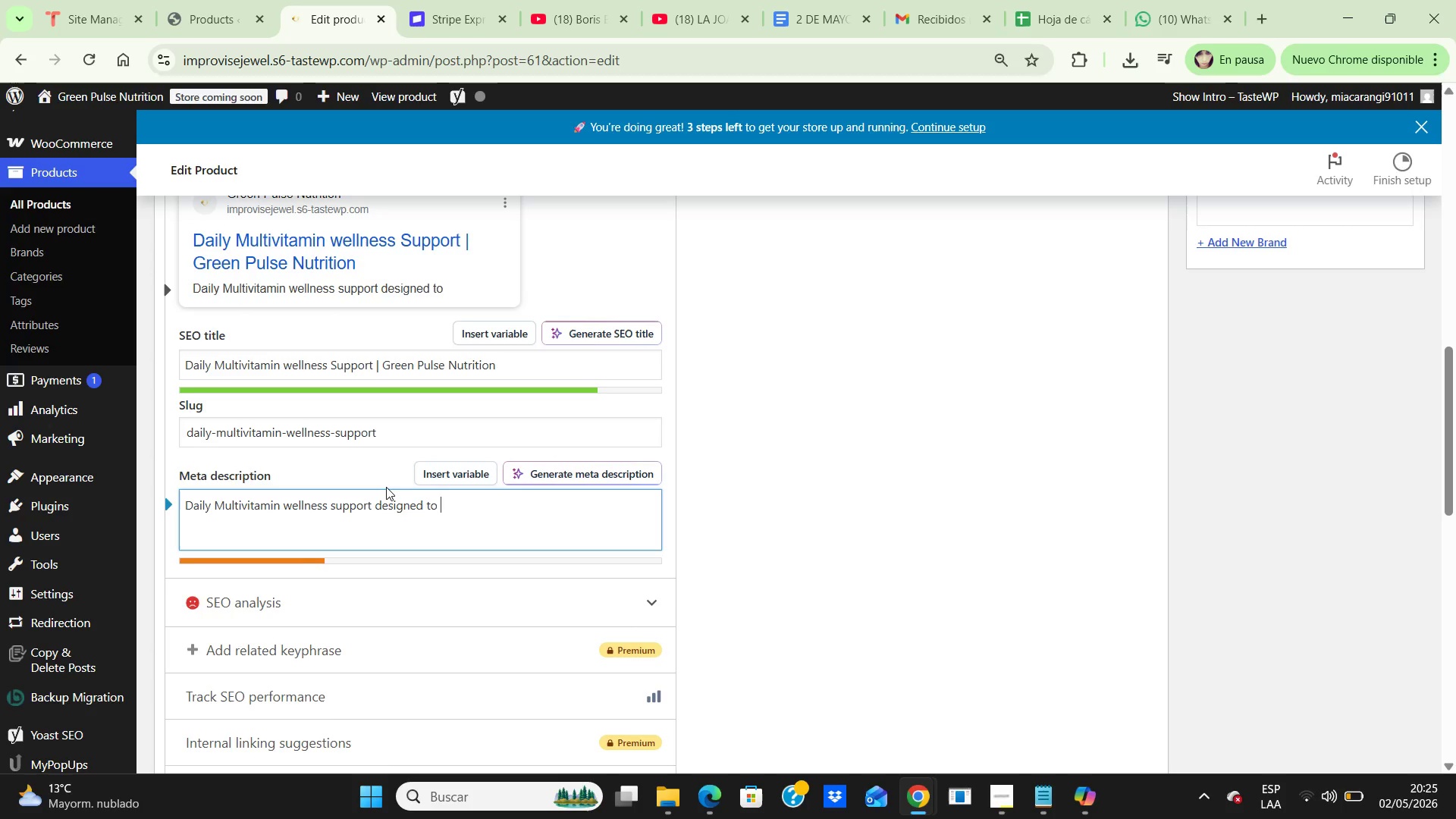 
type(help maintain healthier riutines )
 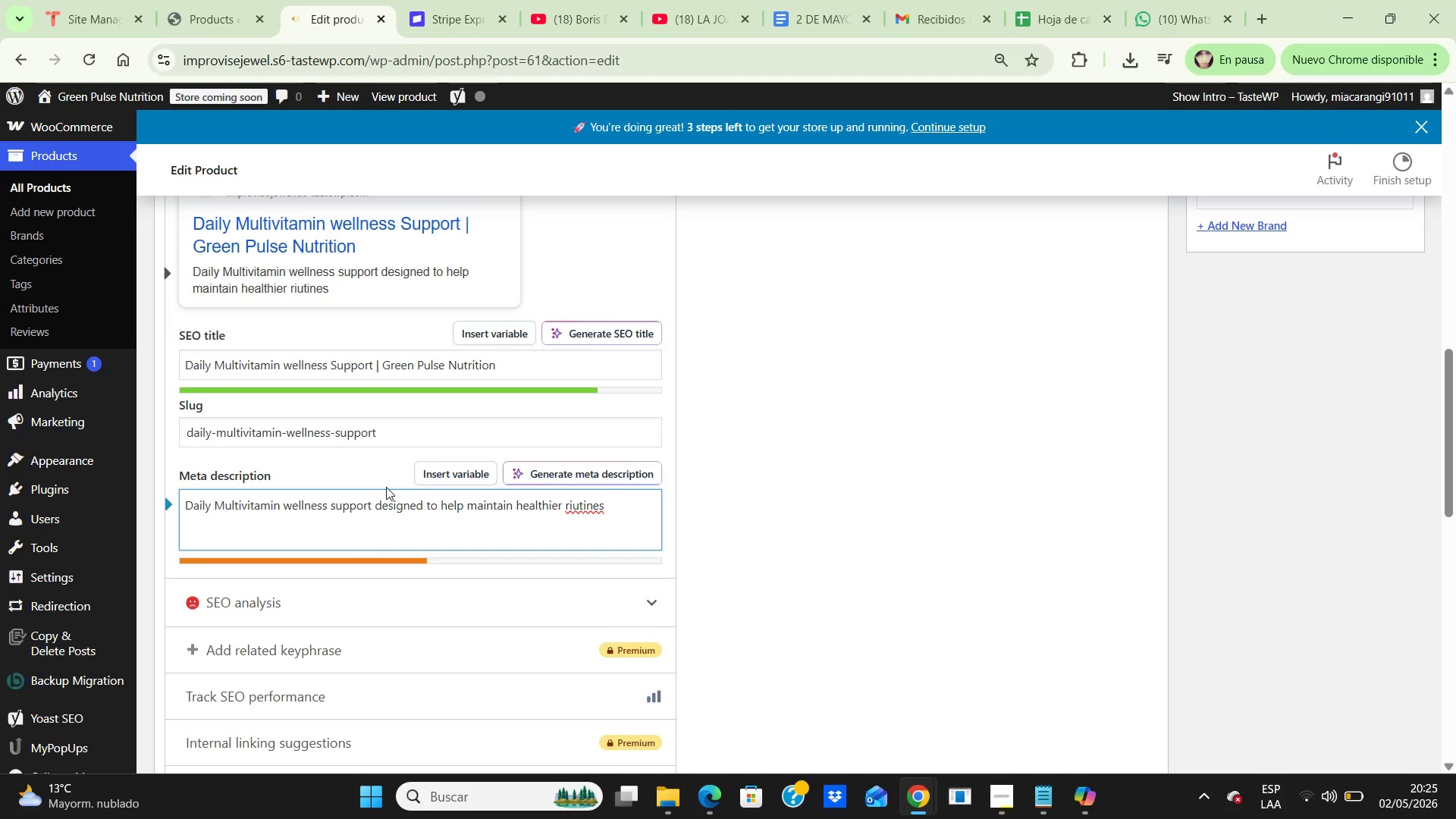 
key(Backspace)
key(Backspace)
key(Backspace)
key(Backspace)
key(Backspace)
key(Backspace)
key(Backspace)
key(Backspace)
type(outines, nutritional balance, and long-term telehealth wellness care.)
 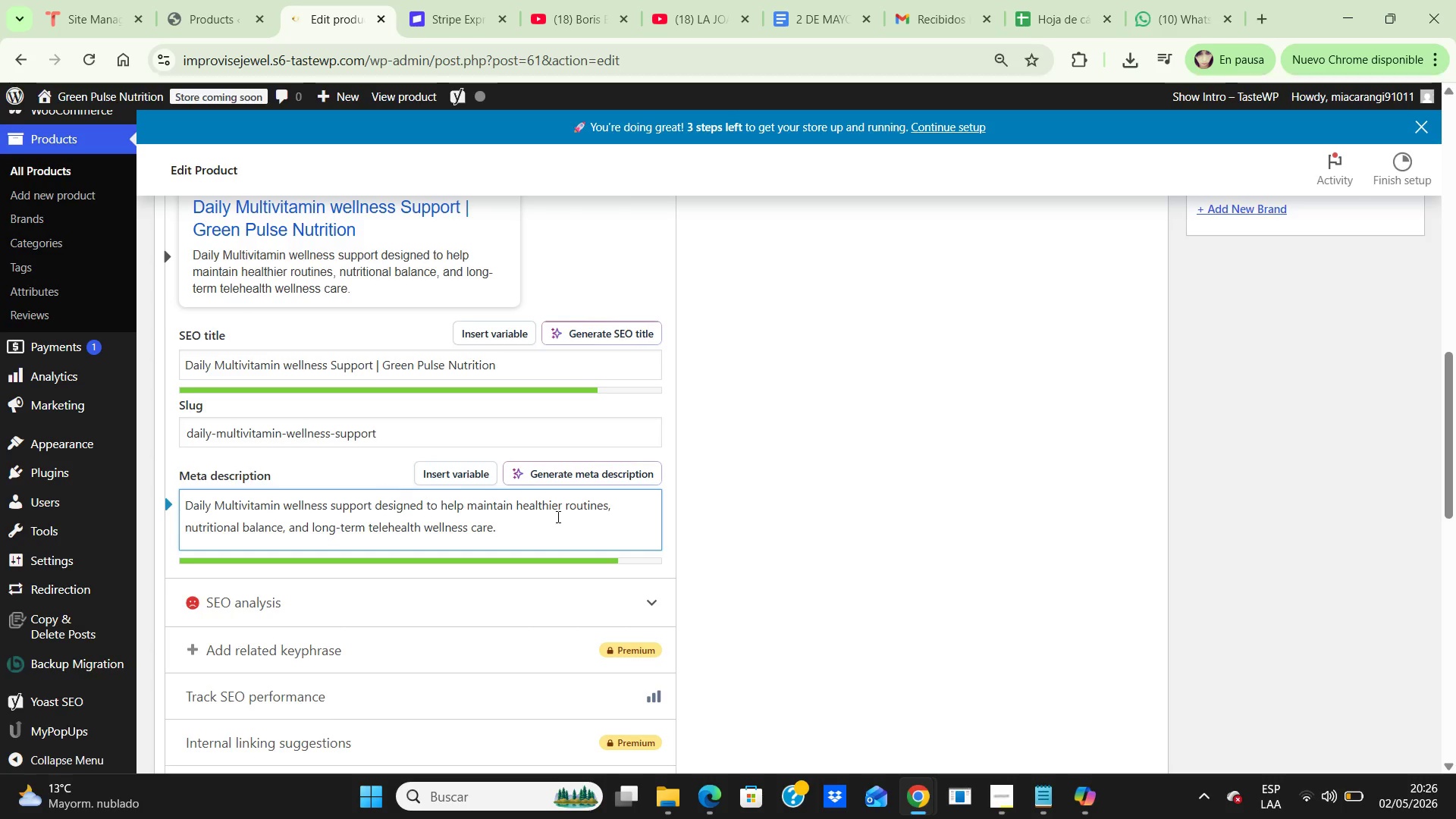 
wait(5.34)
 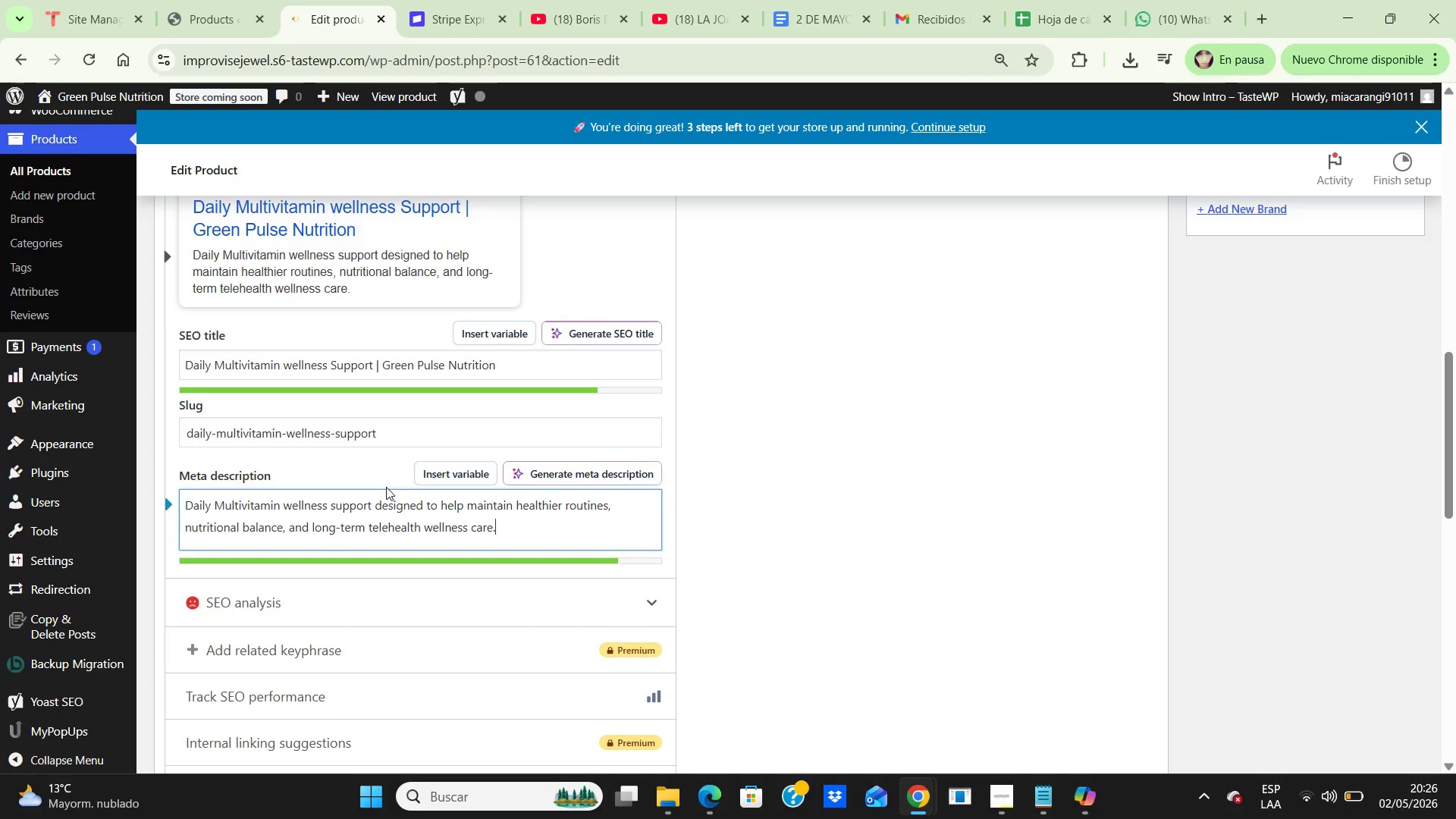 
scroll: coordinate [726, 560], scroll_direction: down, amount: 2.0
 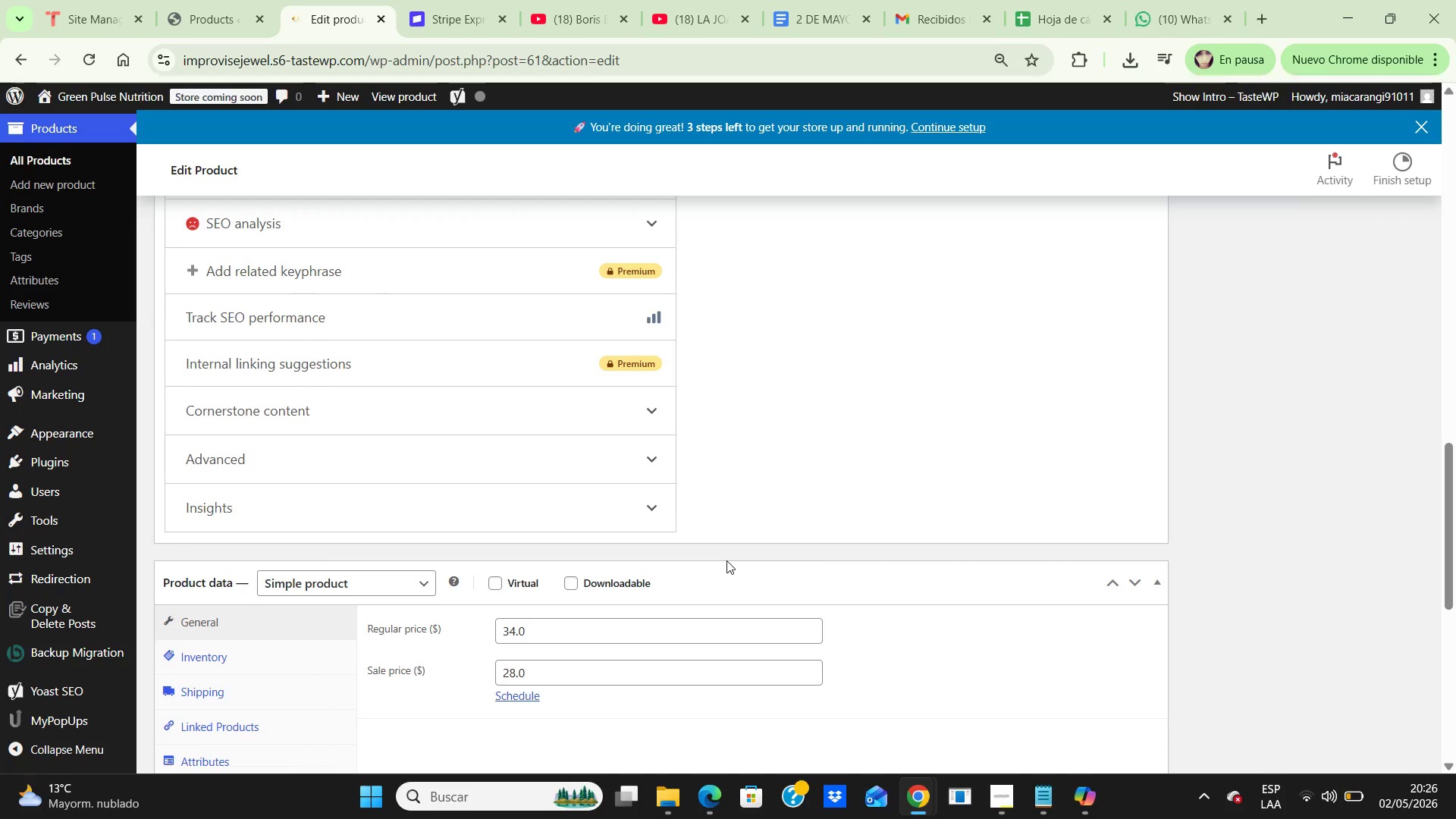 
scroll: coordinate [726, 560], scroll_direction: up, amount: 5.0
 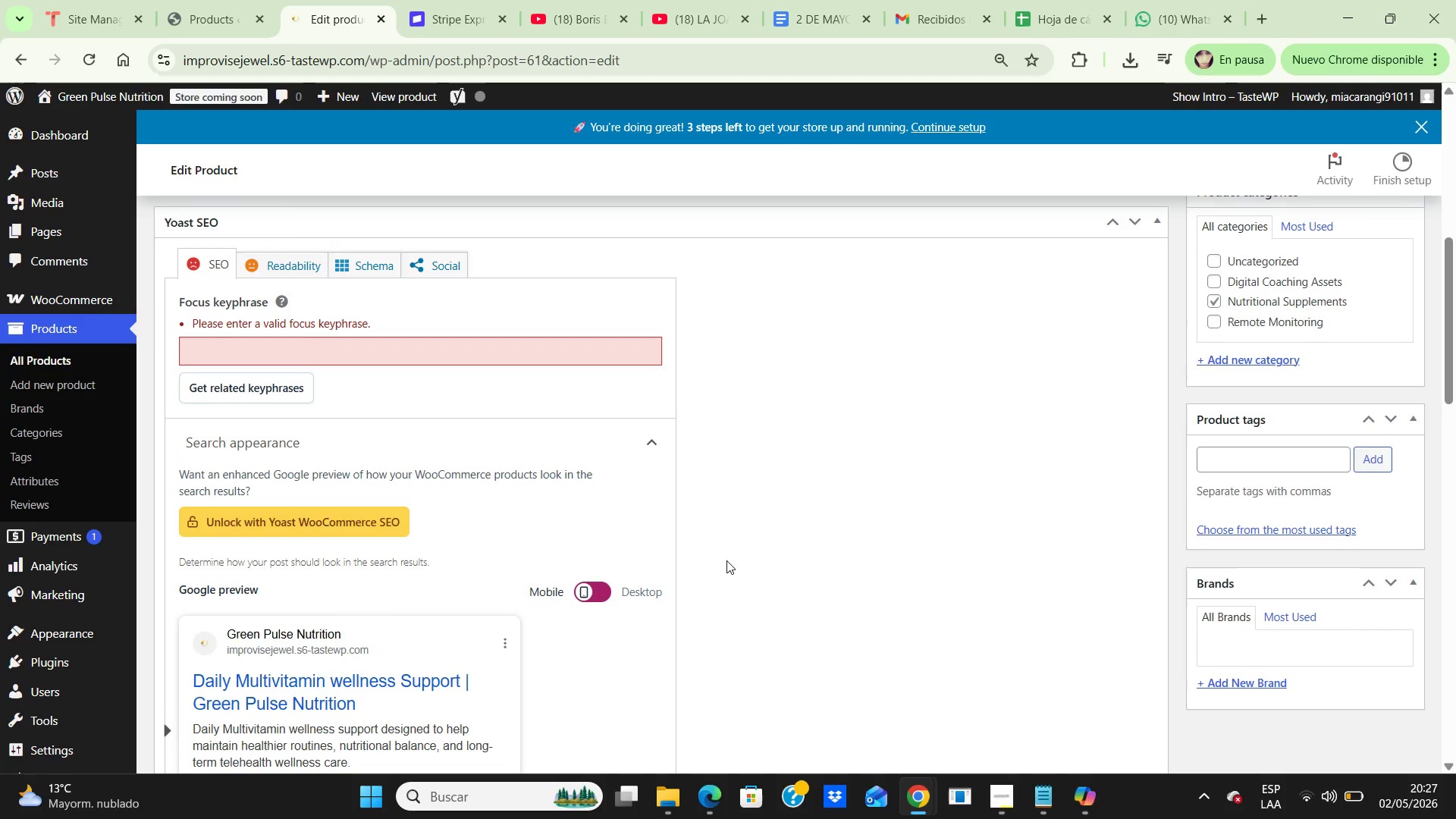 
scroll: coordinate [726, 560], scroll_direction: down, amount: 1.0
 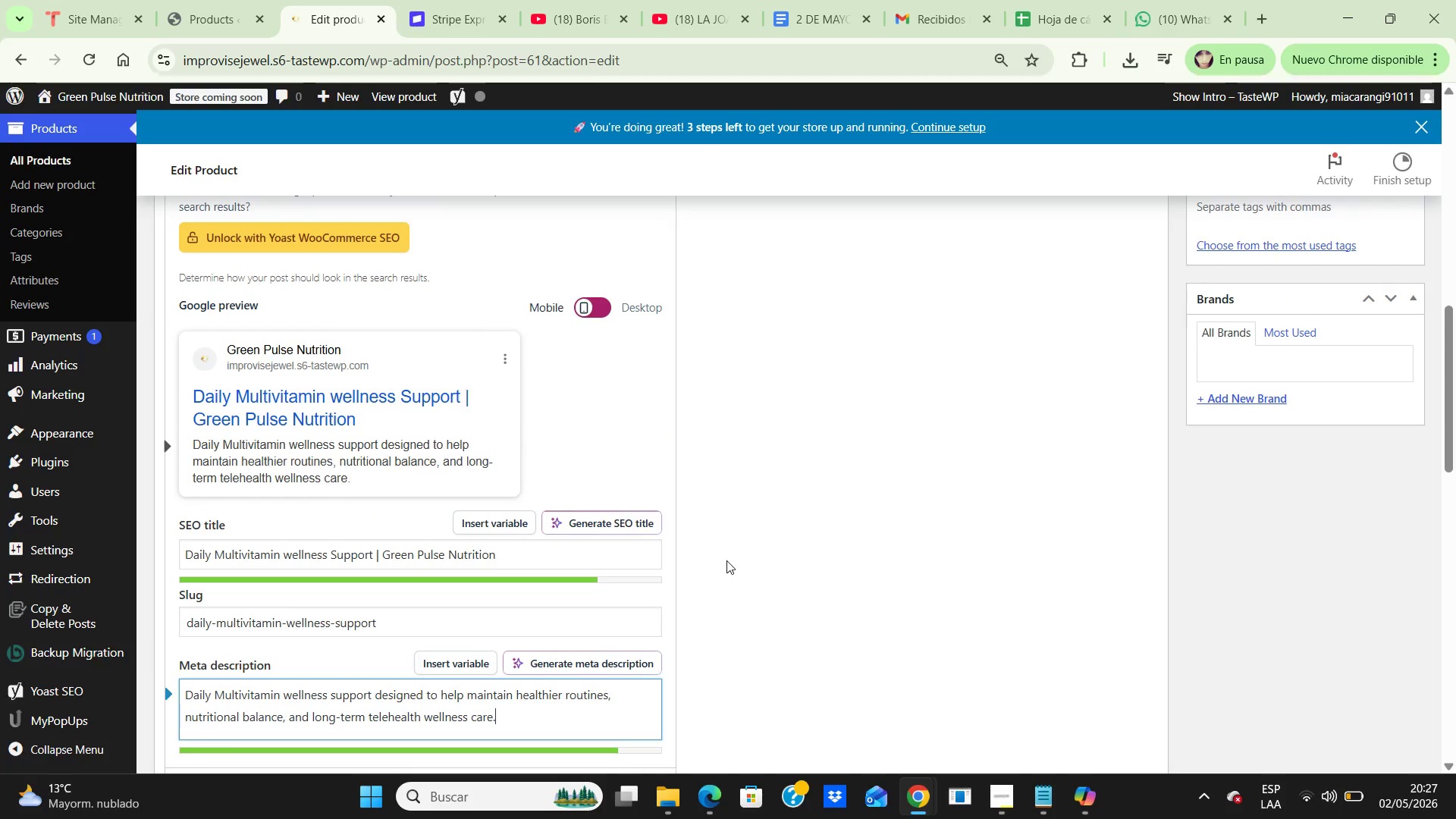 
wait(10.44)
 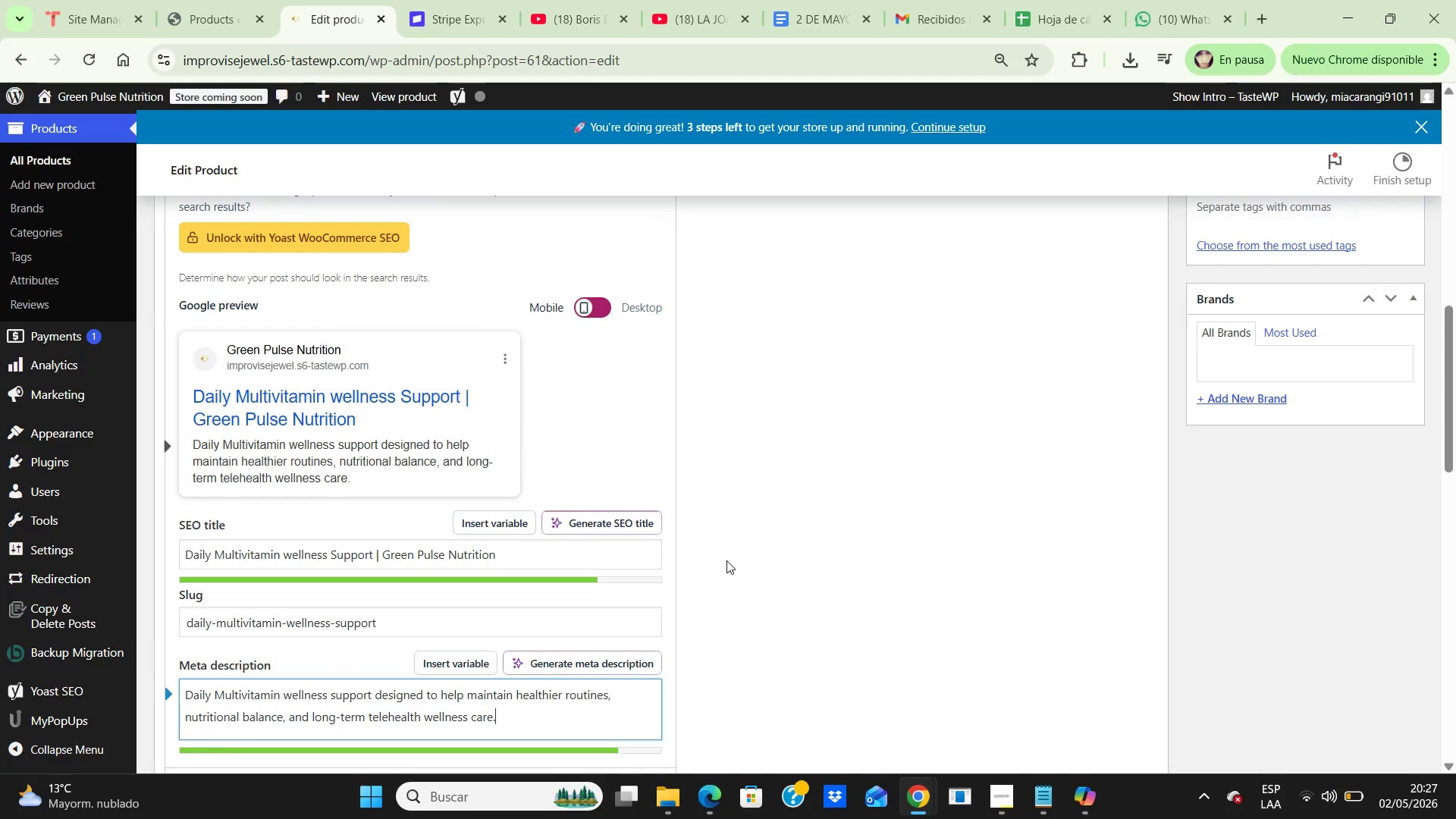 
scroll: coordinate [726, 560], scroll_direction: up, amount: 3.0
 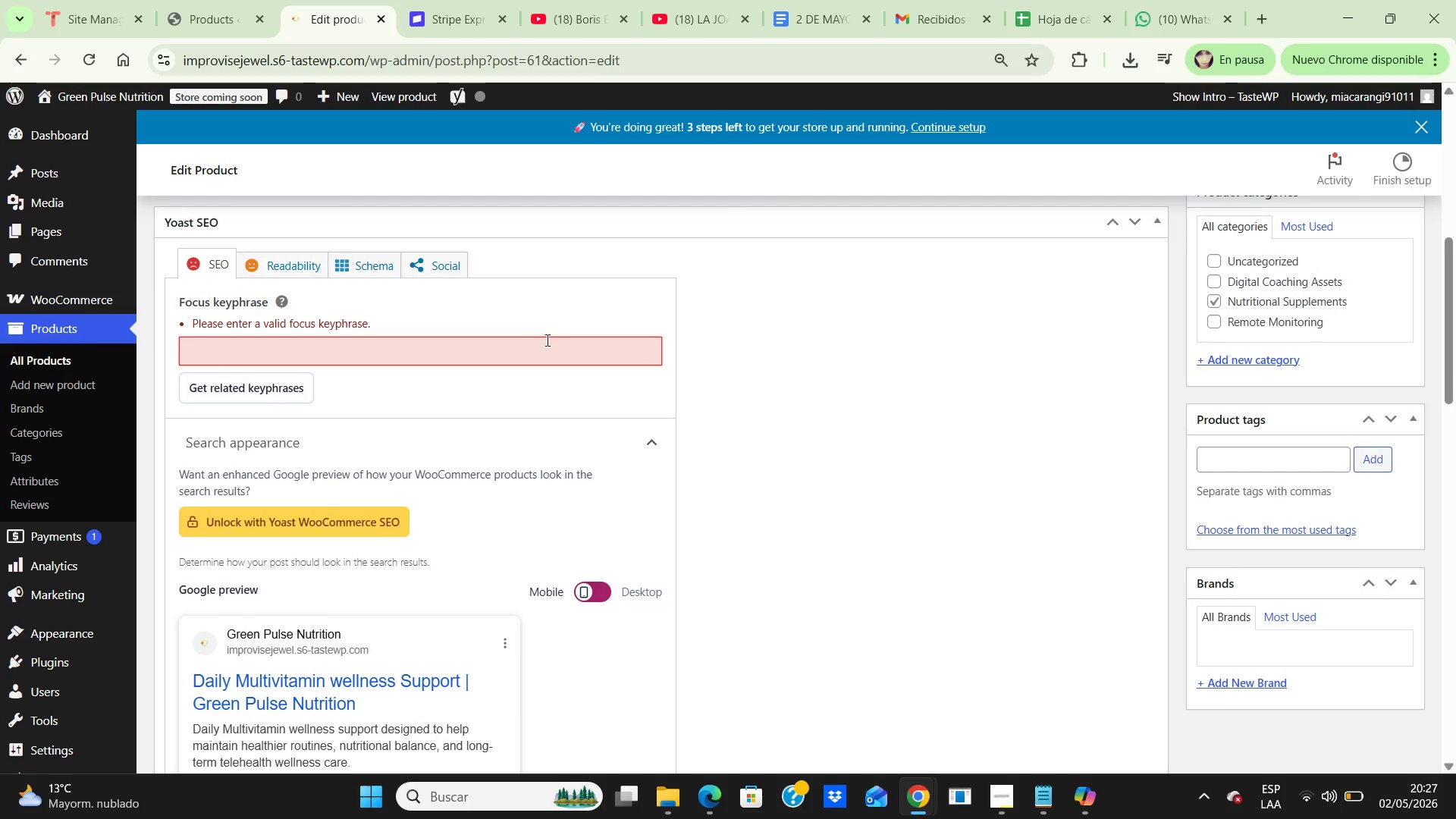 
wait(5.37)
 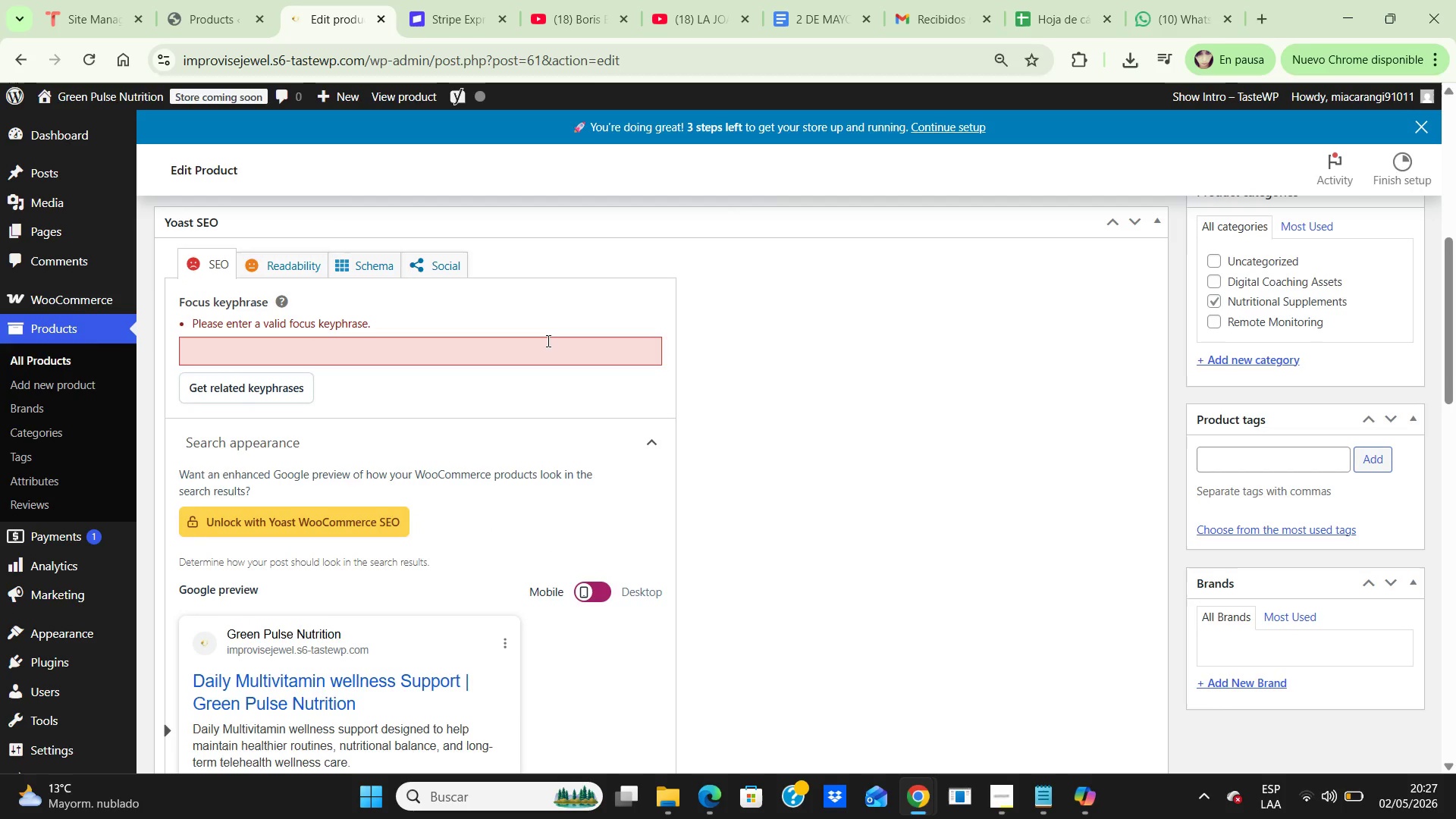 
type(daily multivitamin wellness support)
 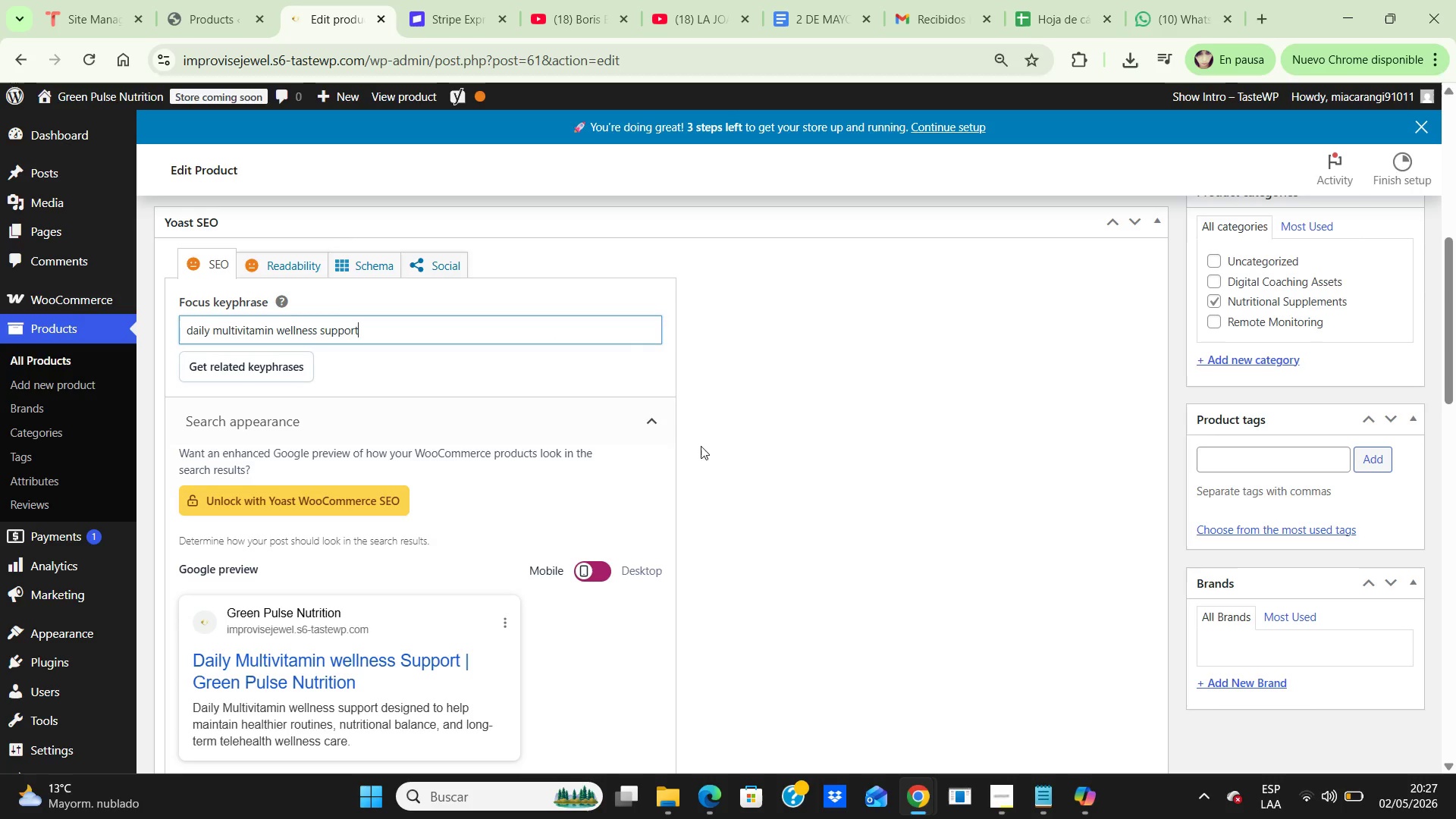 
scroll: coordinate [764, 464], scroll_direction: down, amount: 2.0
 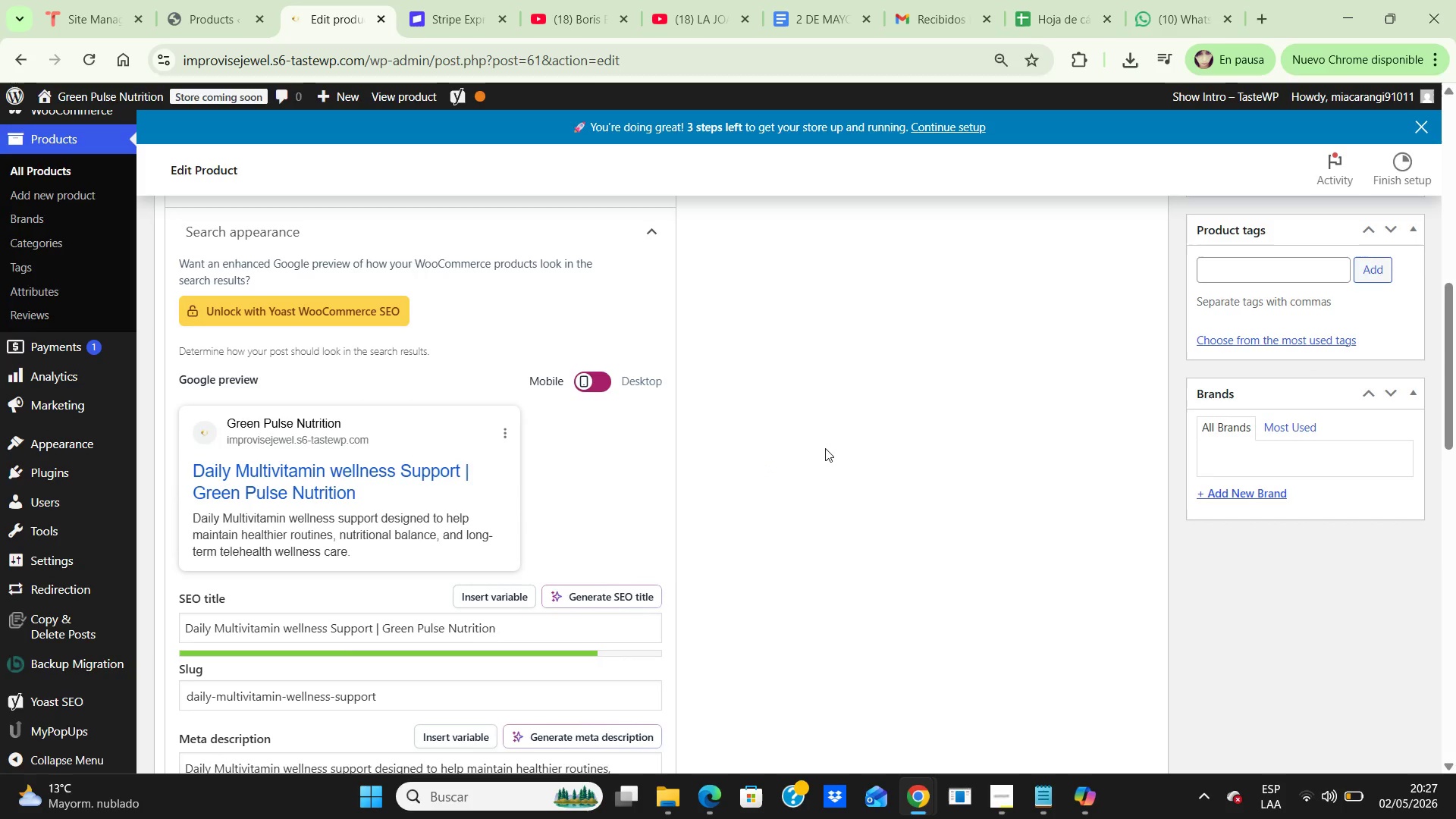 
left_click([825, 448])
 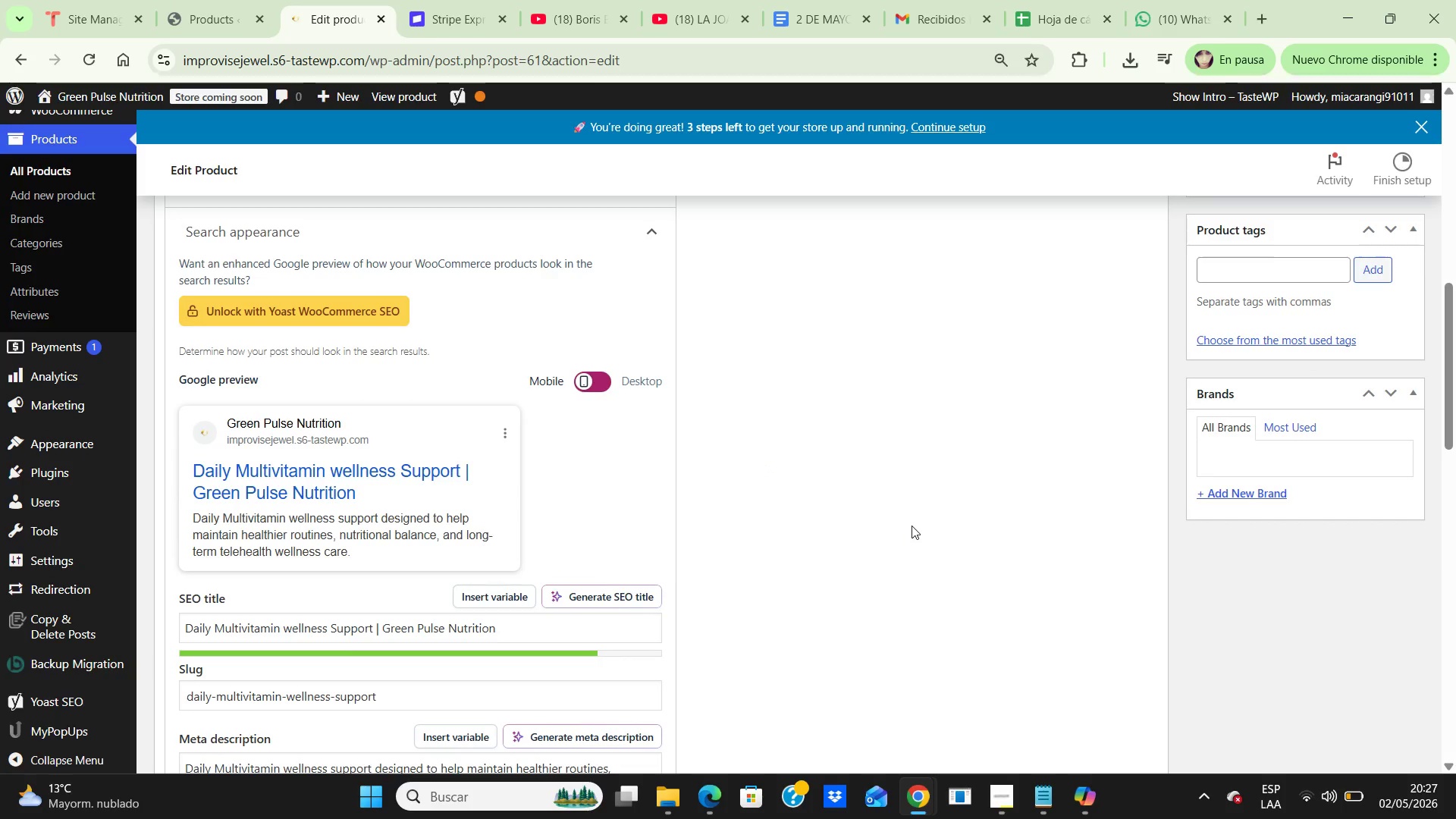 
wait(7.45)
 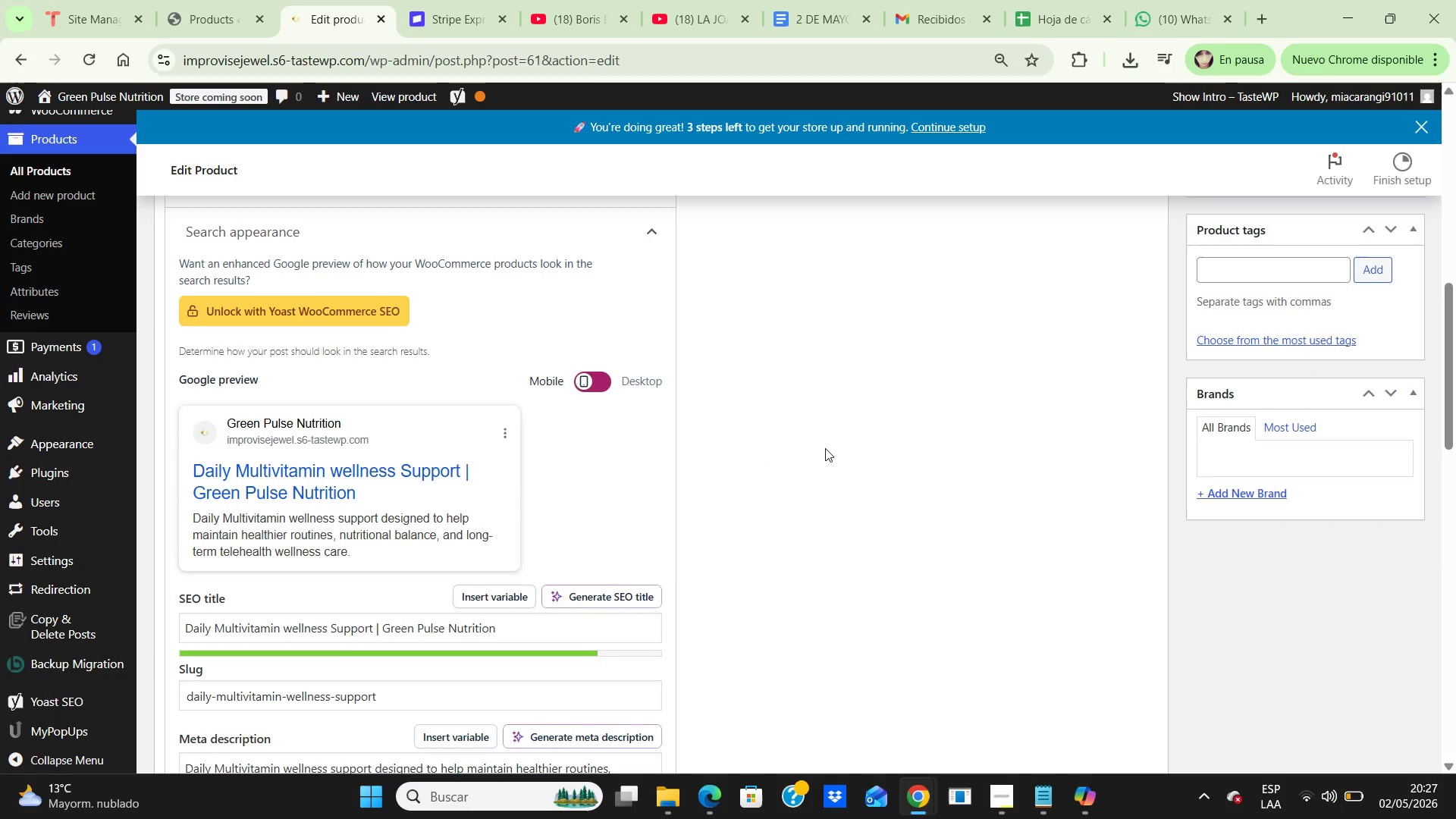 
key(Control+NumpadSubtract)
 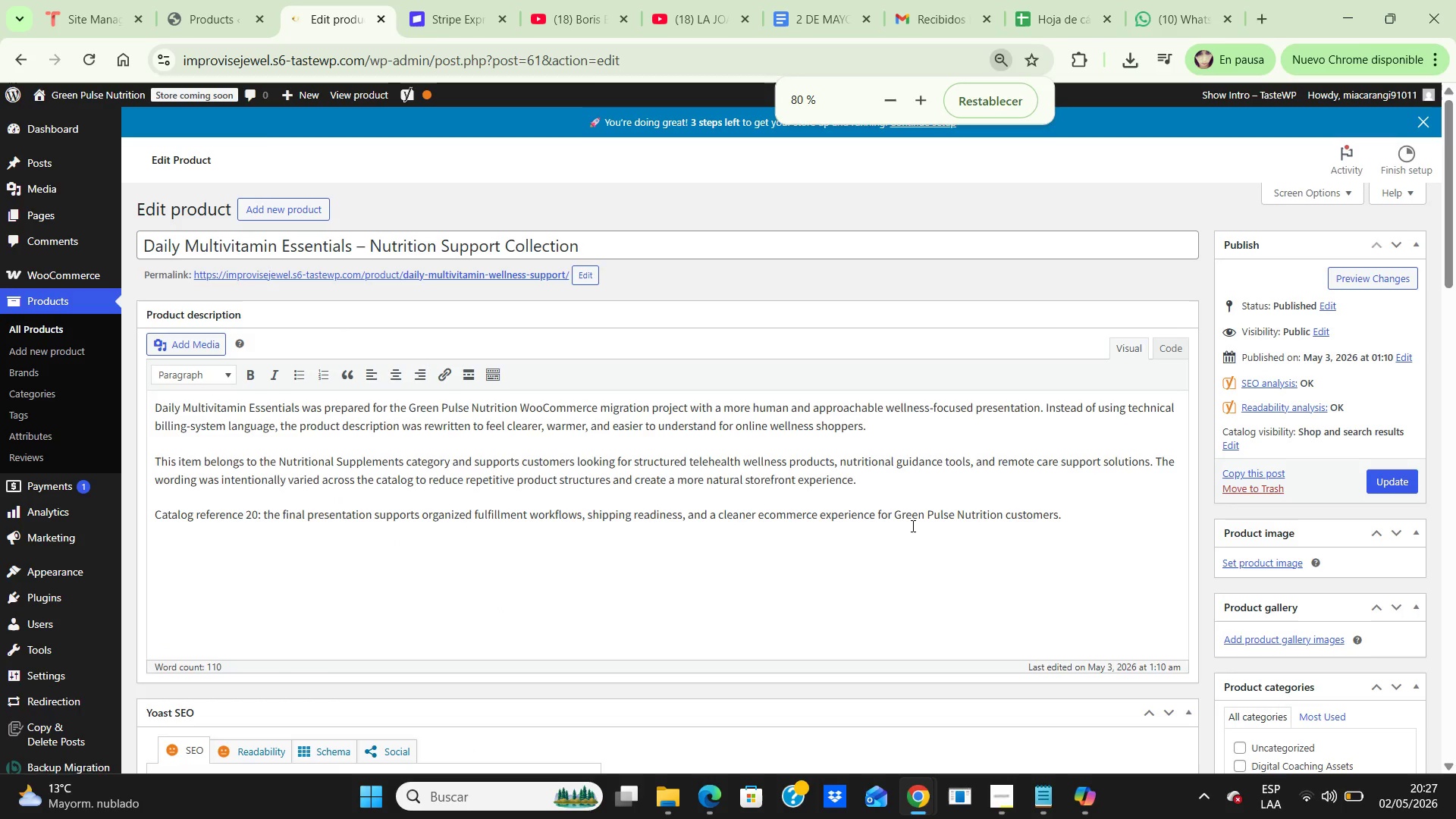 
scroll: coordinate [926, 507], scroll_direction: down, amount: 6.0
 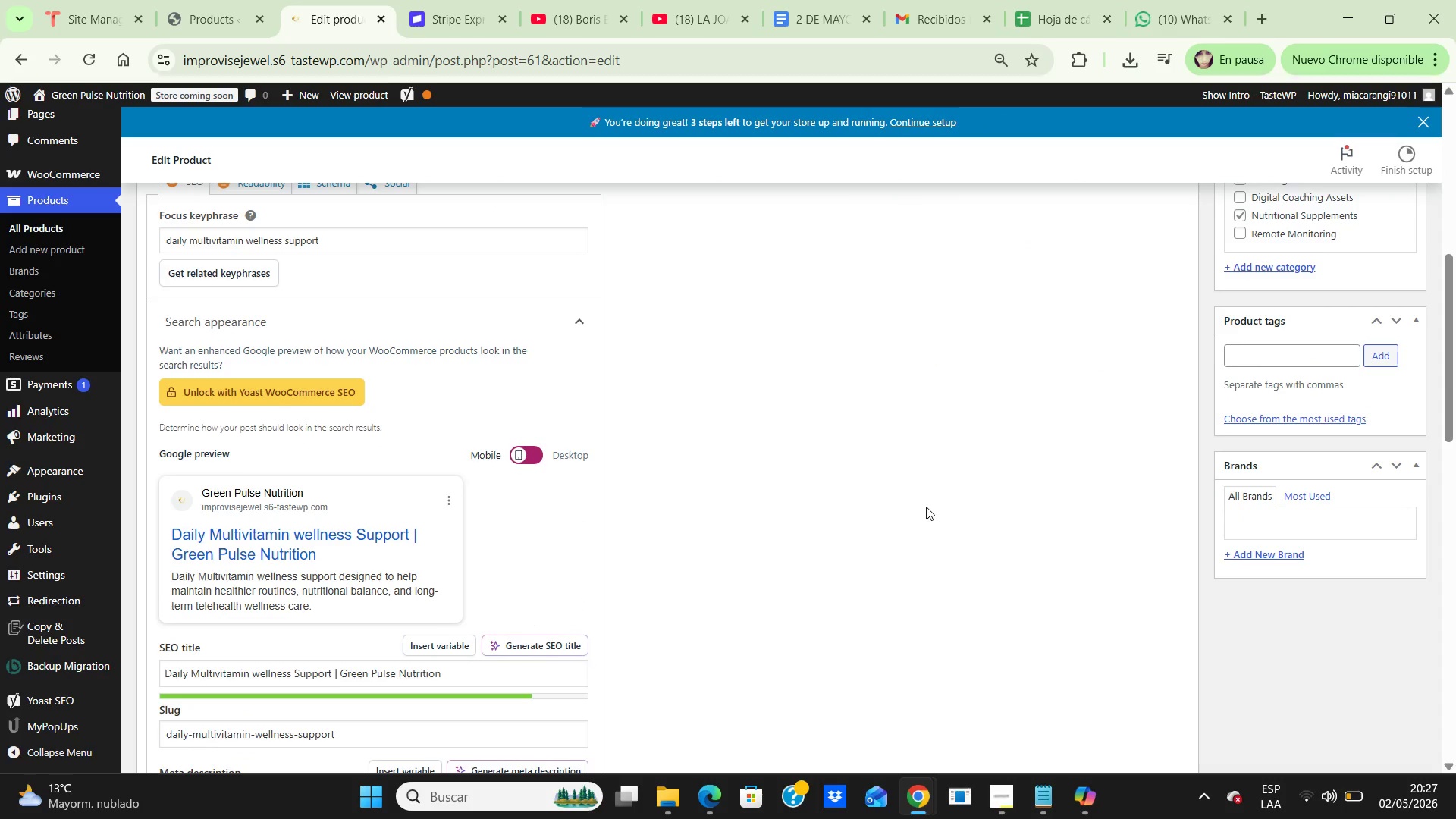 
scroll: coordinate [926, 507], scroll_direction: up, amount: 1.0
 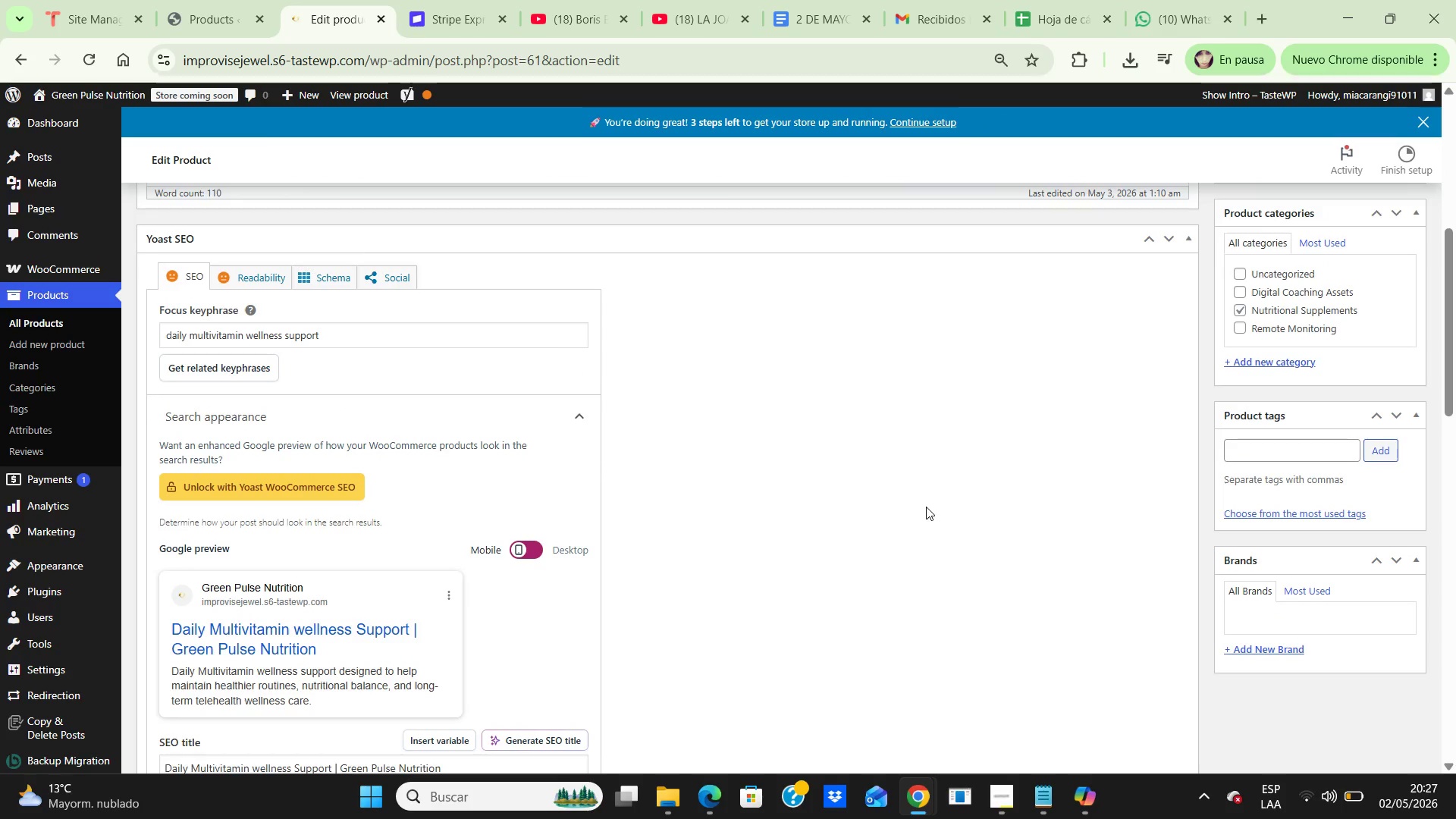 
key(Control+NumpadSubtract)
 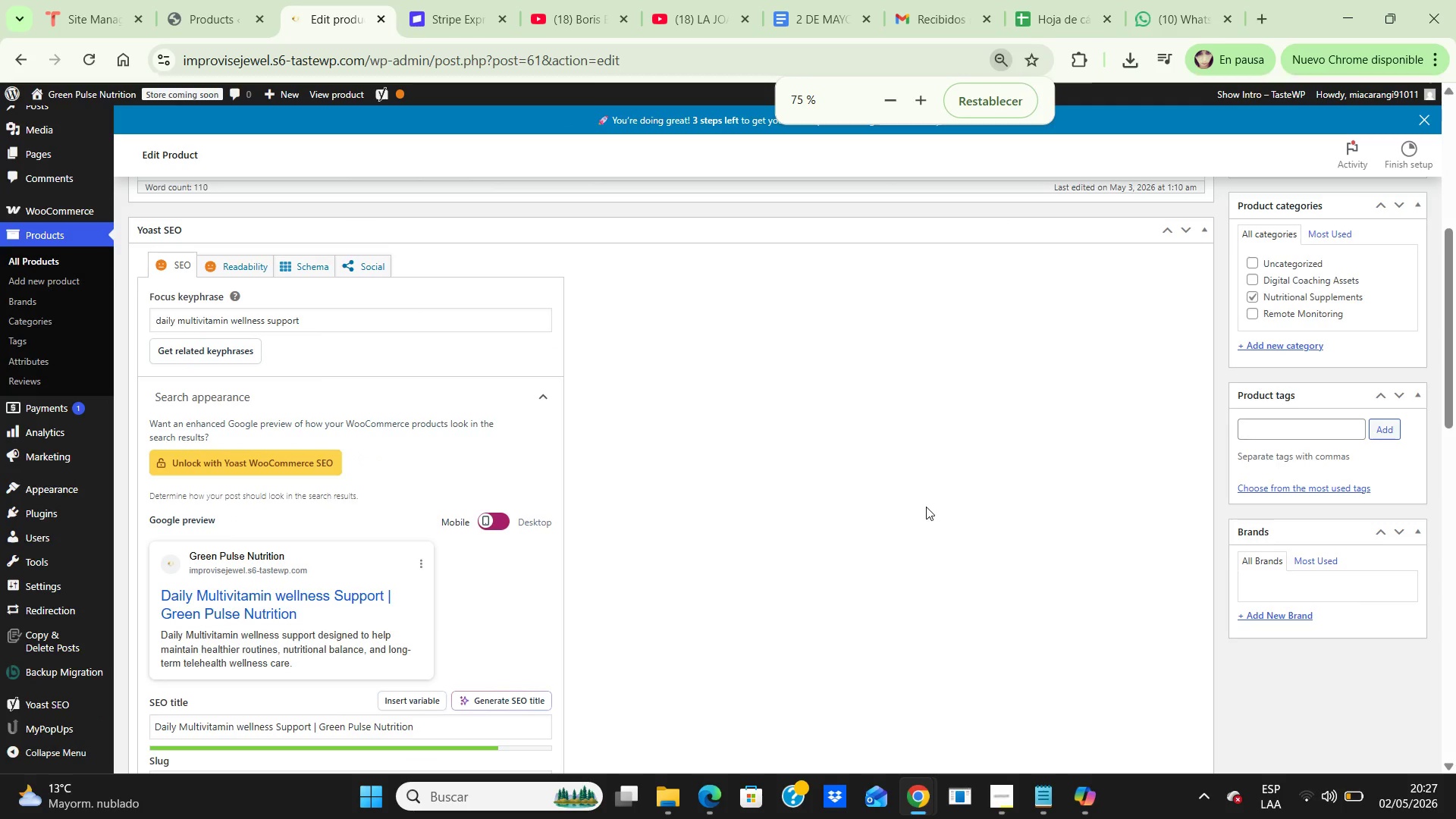 
key(Control+NumpadSubtract)
 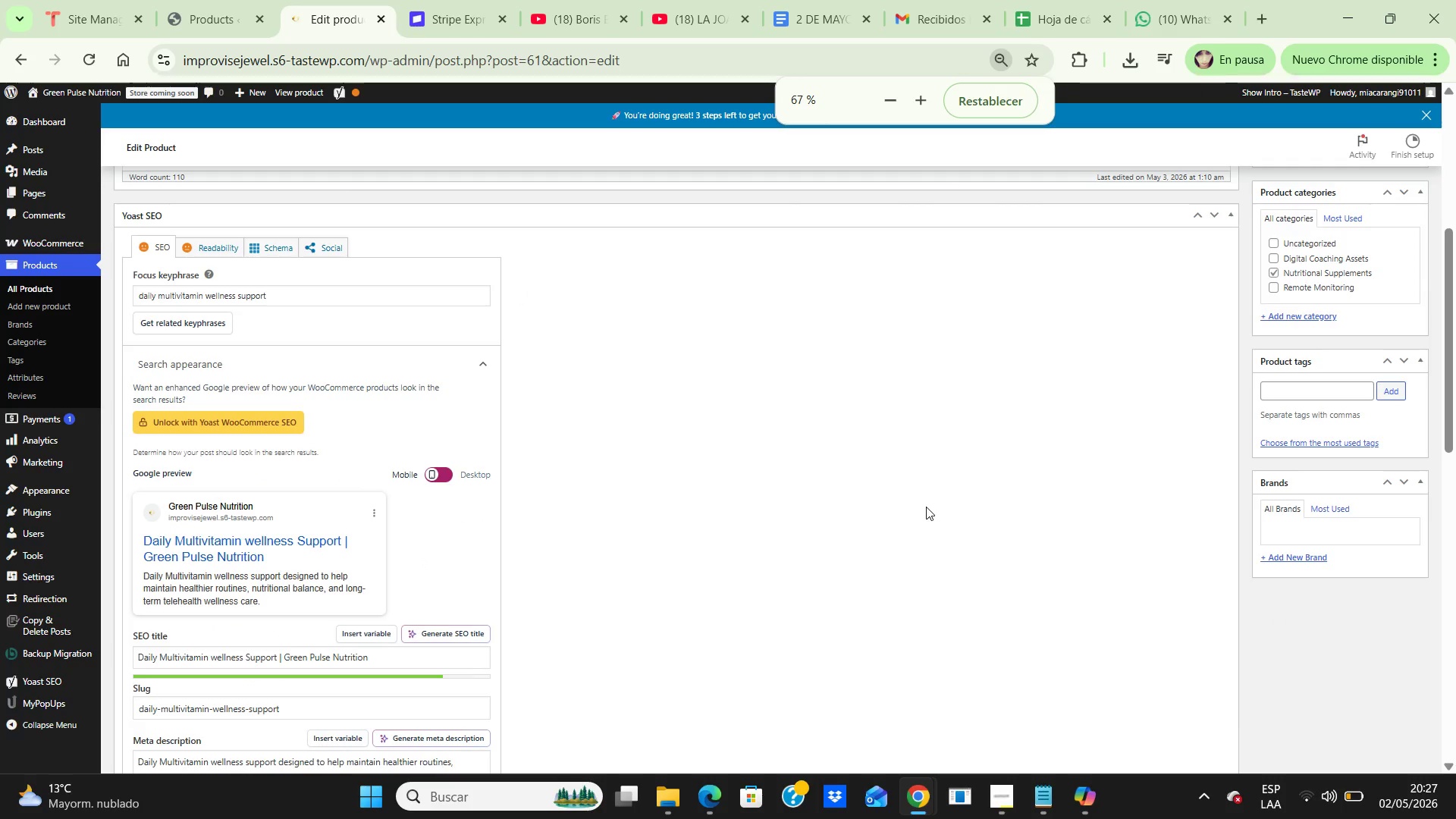 
key(Control+NumpadSubtract)
 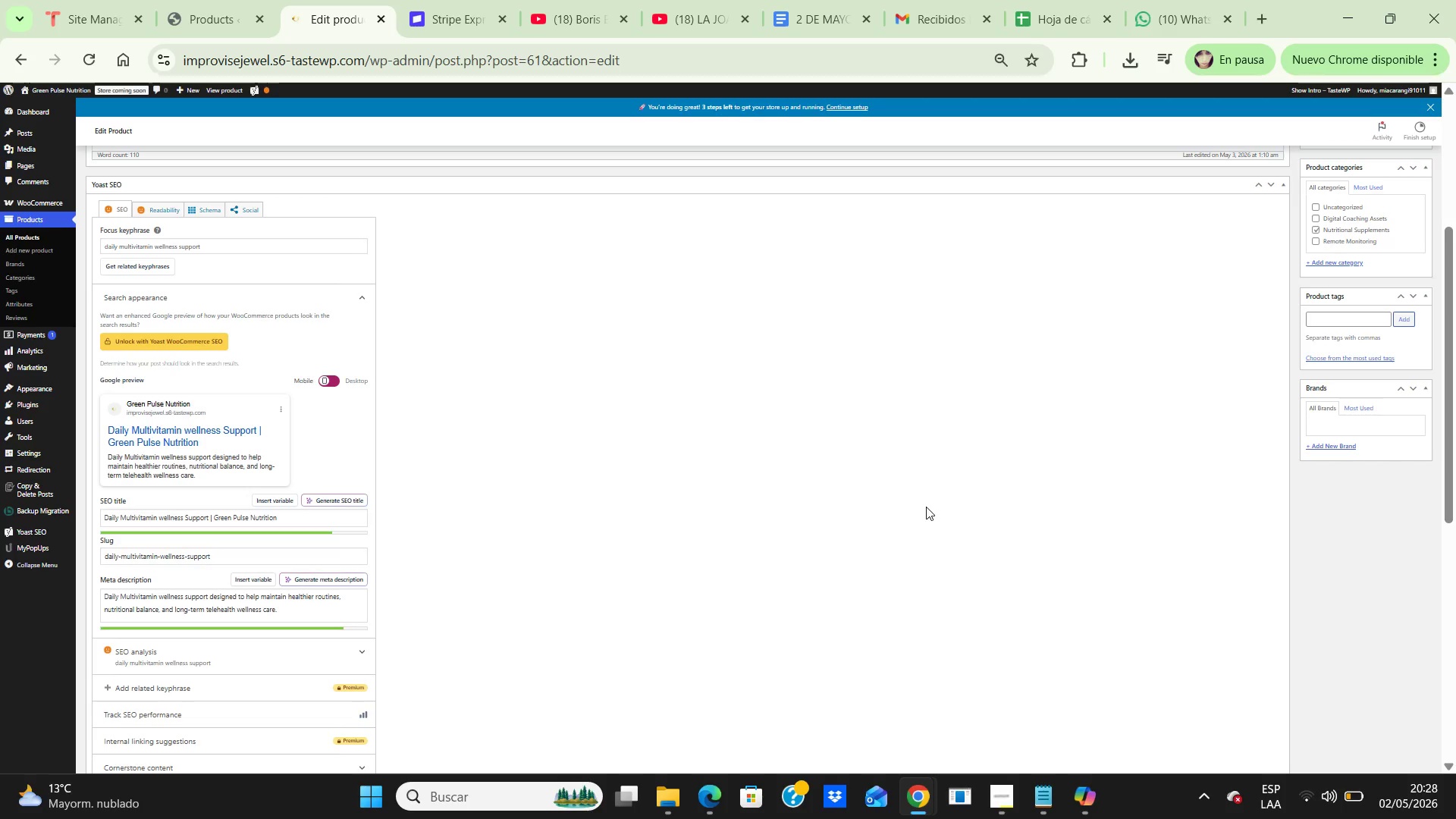 
wait(5.11)
 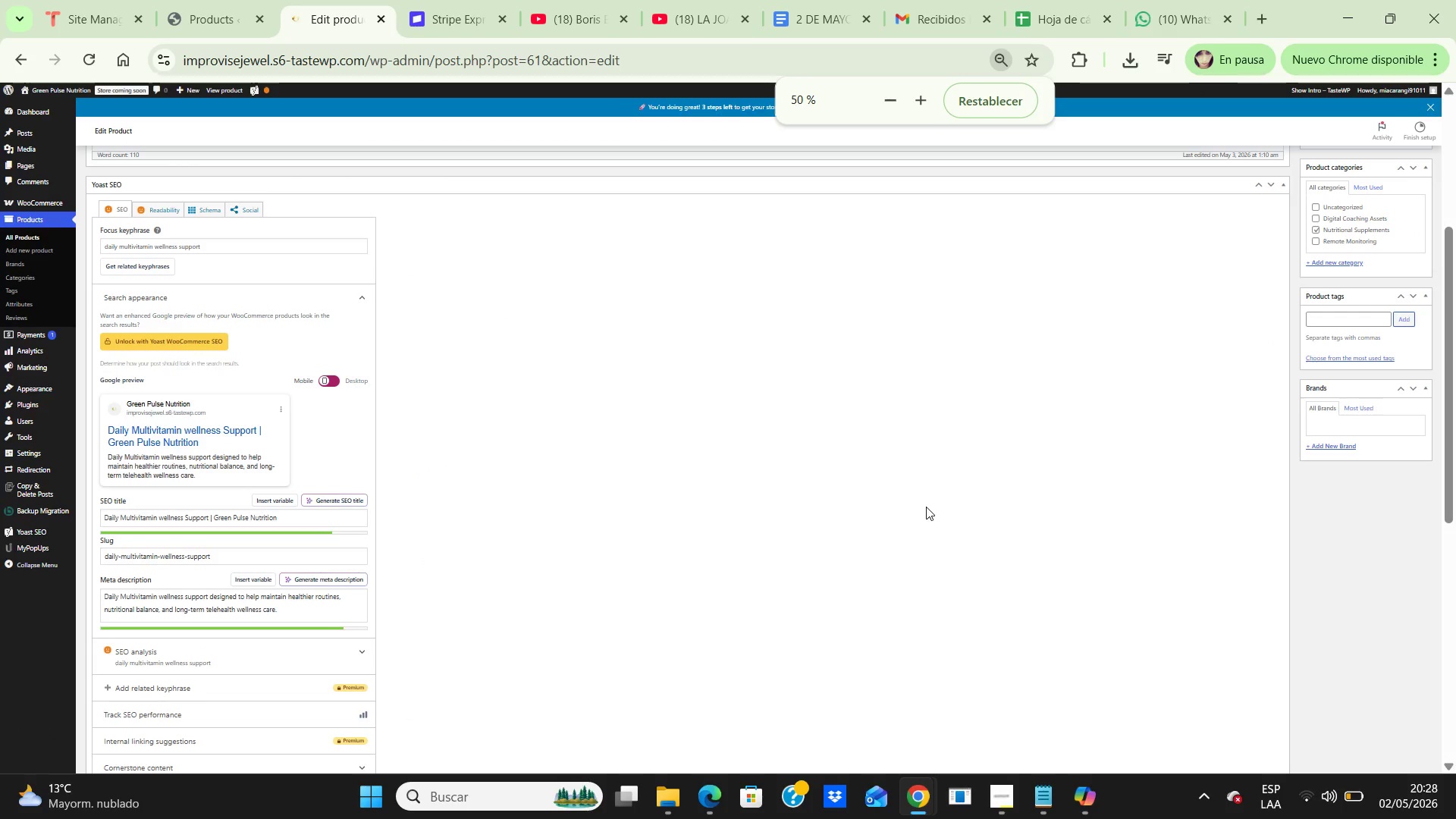 
key(PrintScreen)
 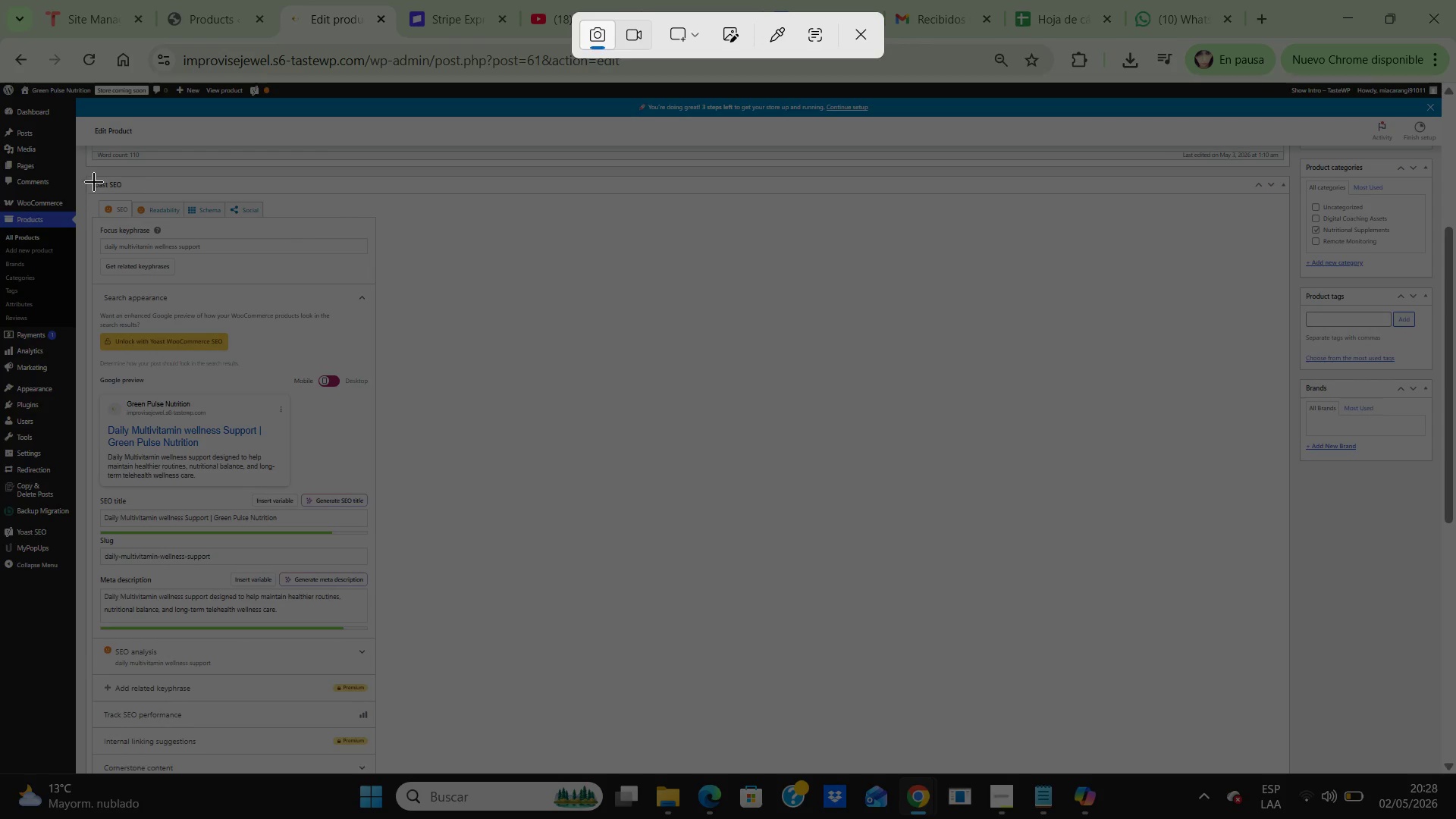 
wait(5.06)
 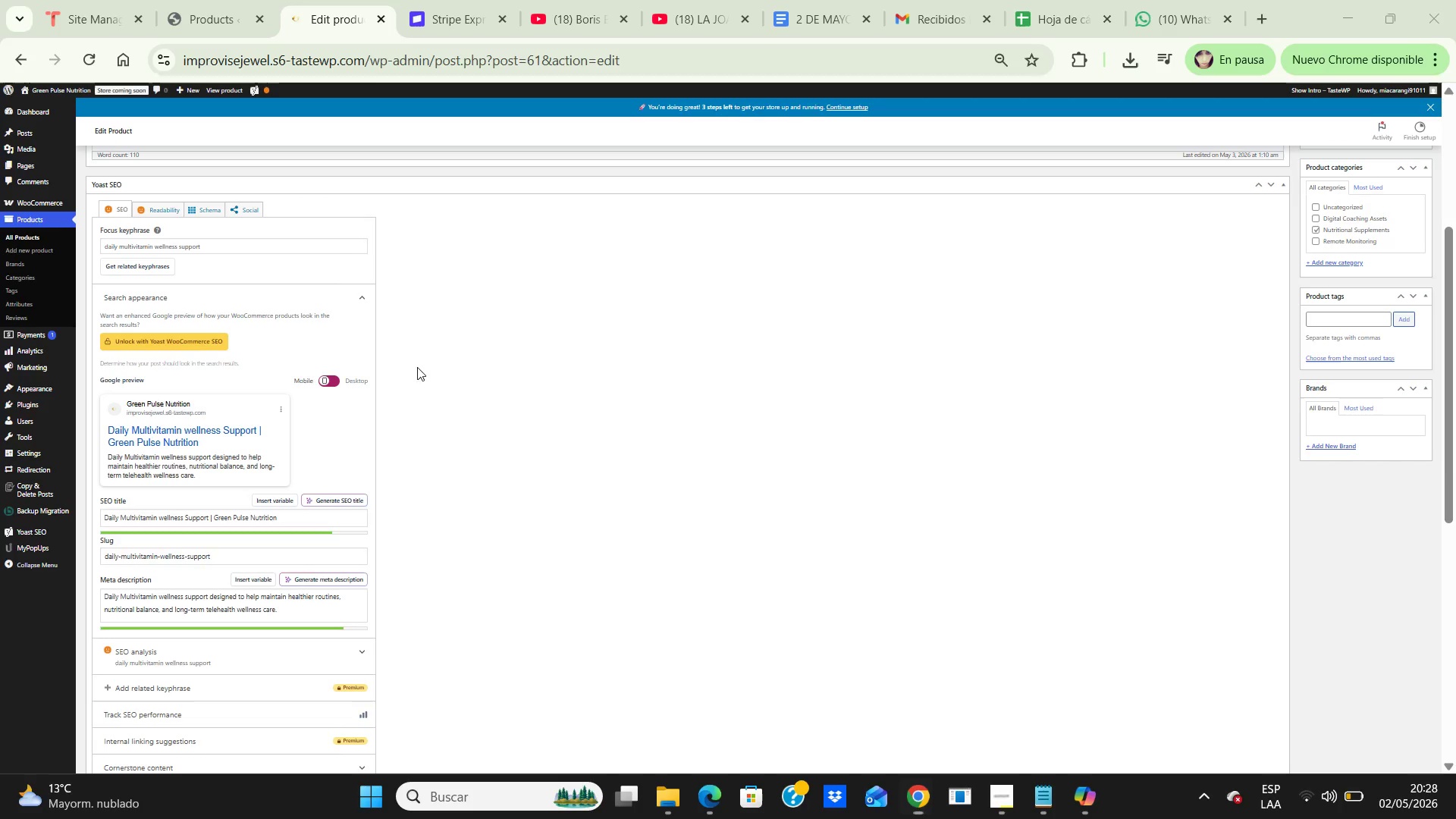 
left_click_drag(start_coordinate=[88, 171], to_coordinate=[417, 768])
 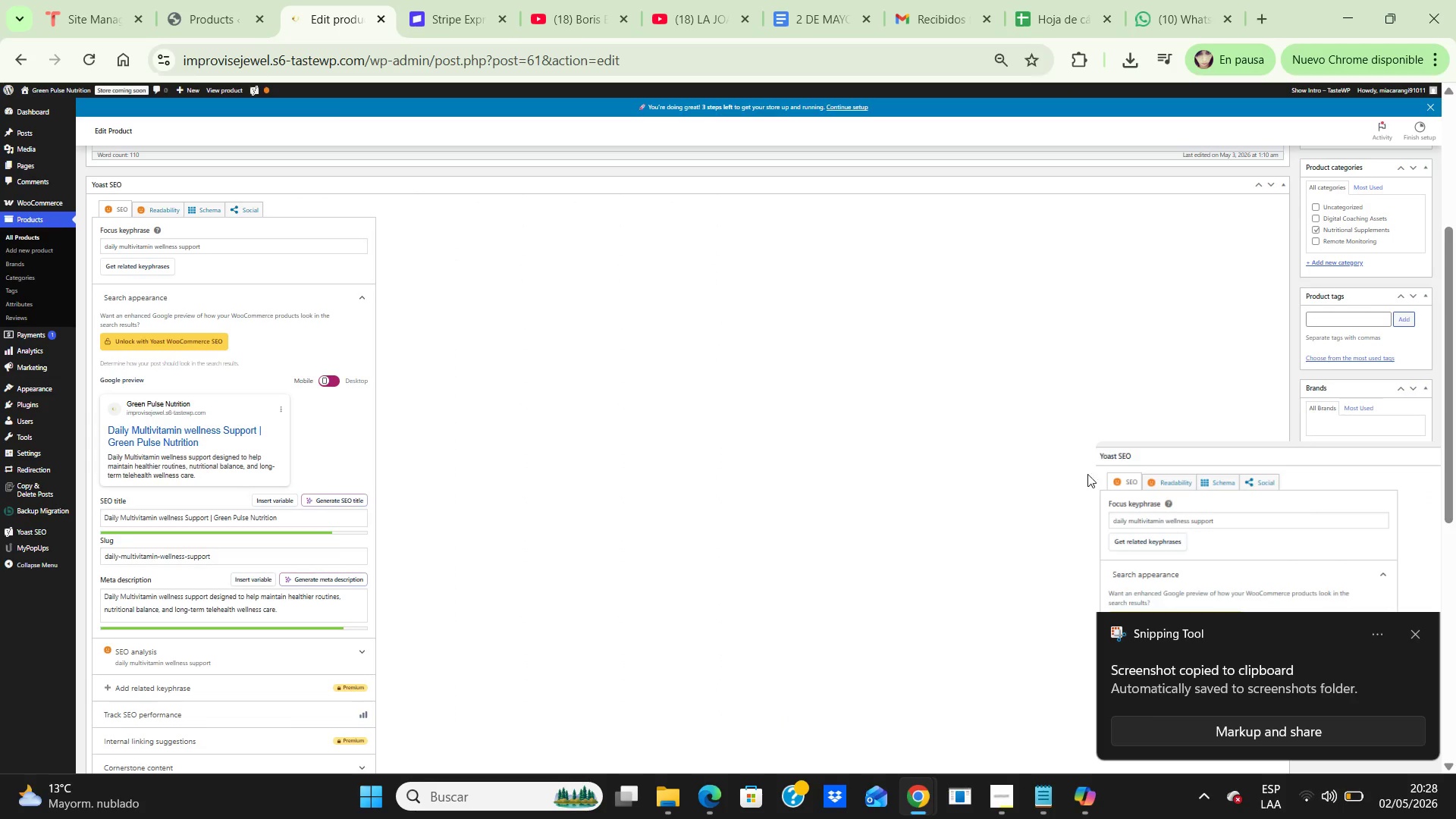 
double_click([1258, 528])
 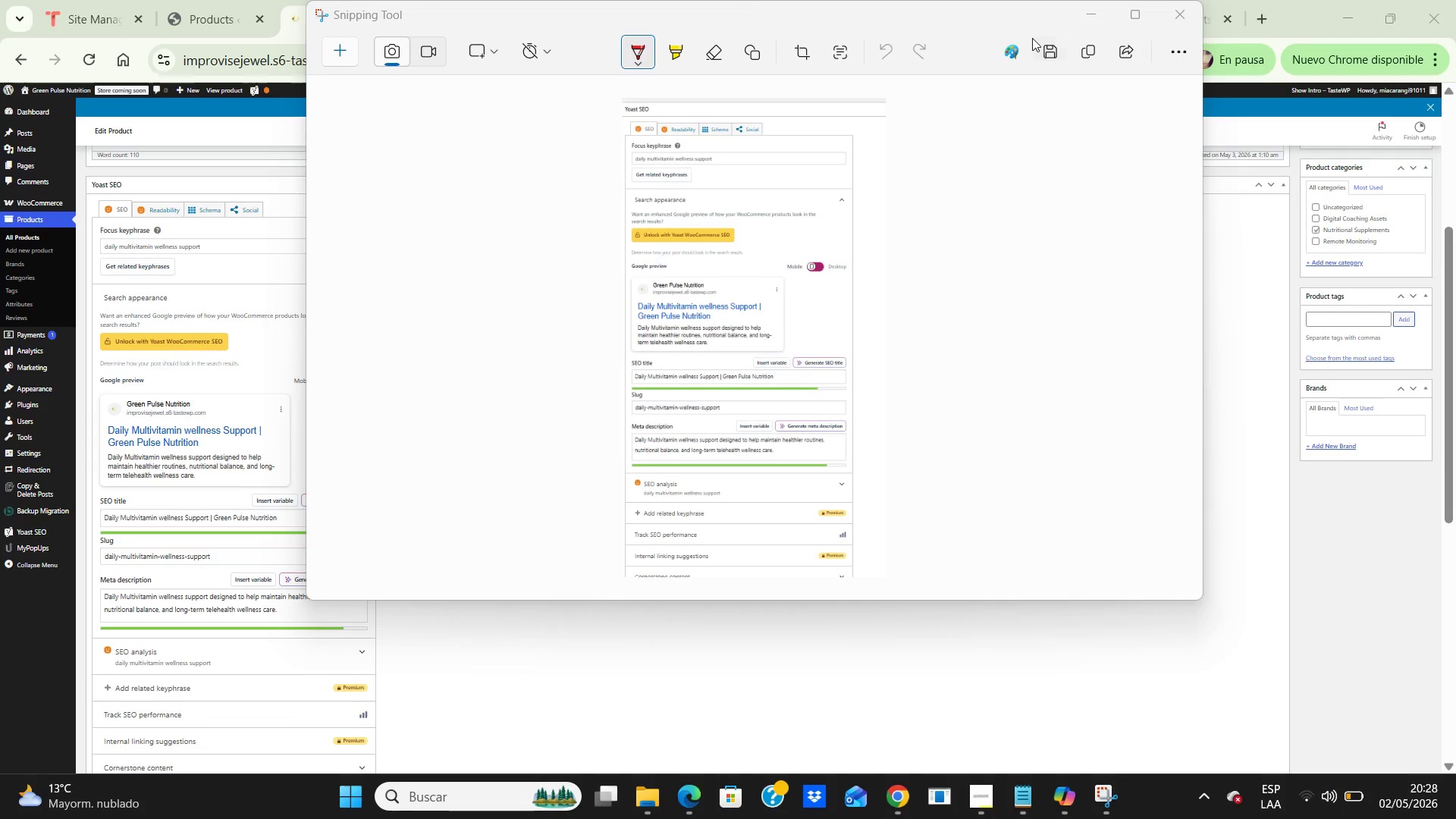 
left_click([1050, 41])
 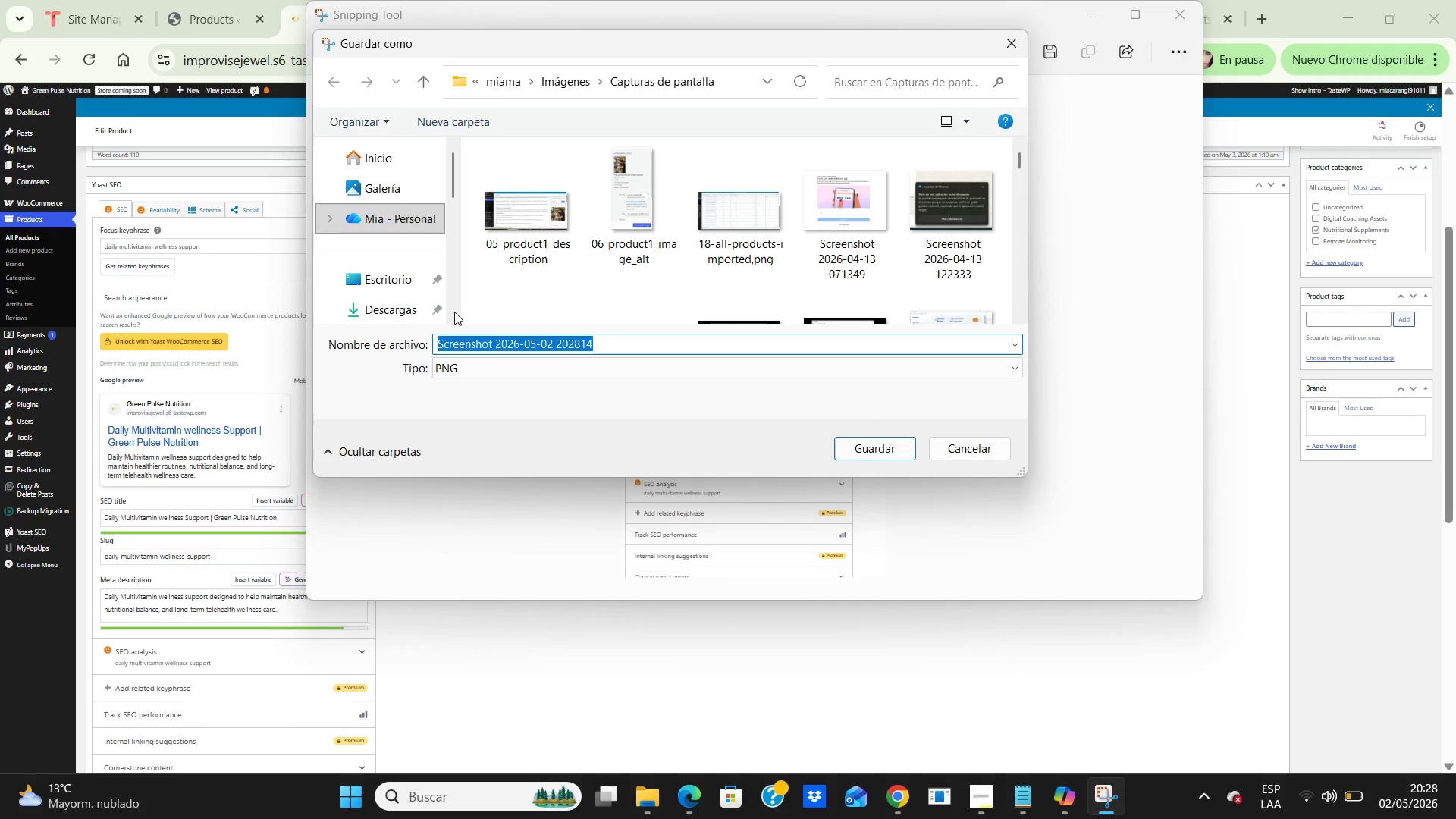 
double_click([372, 284])
 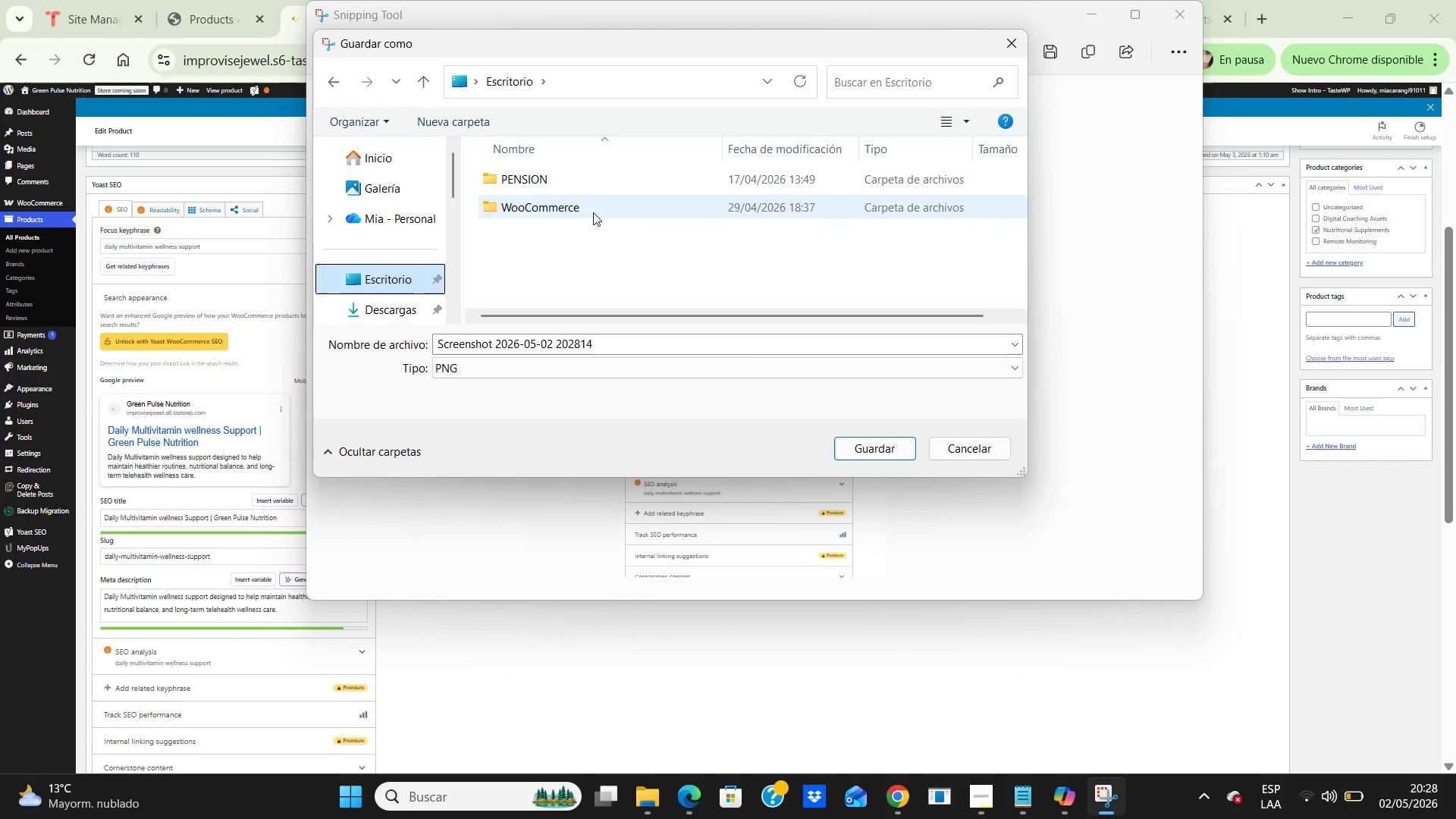 
double_click([593, 212])
 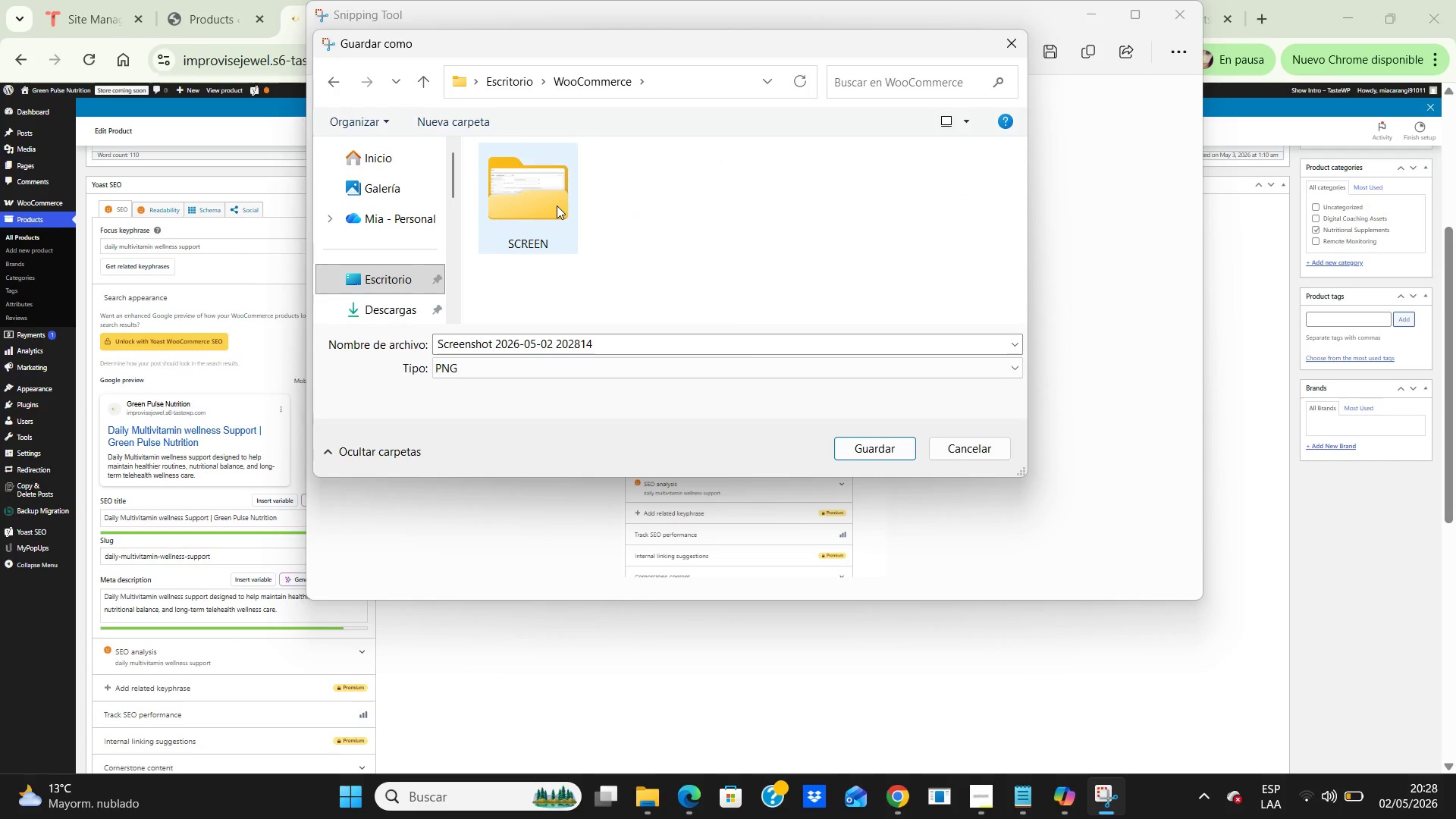 
double_click([557, 206])
 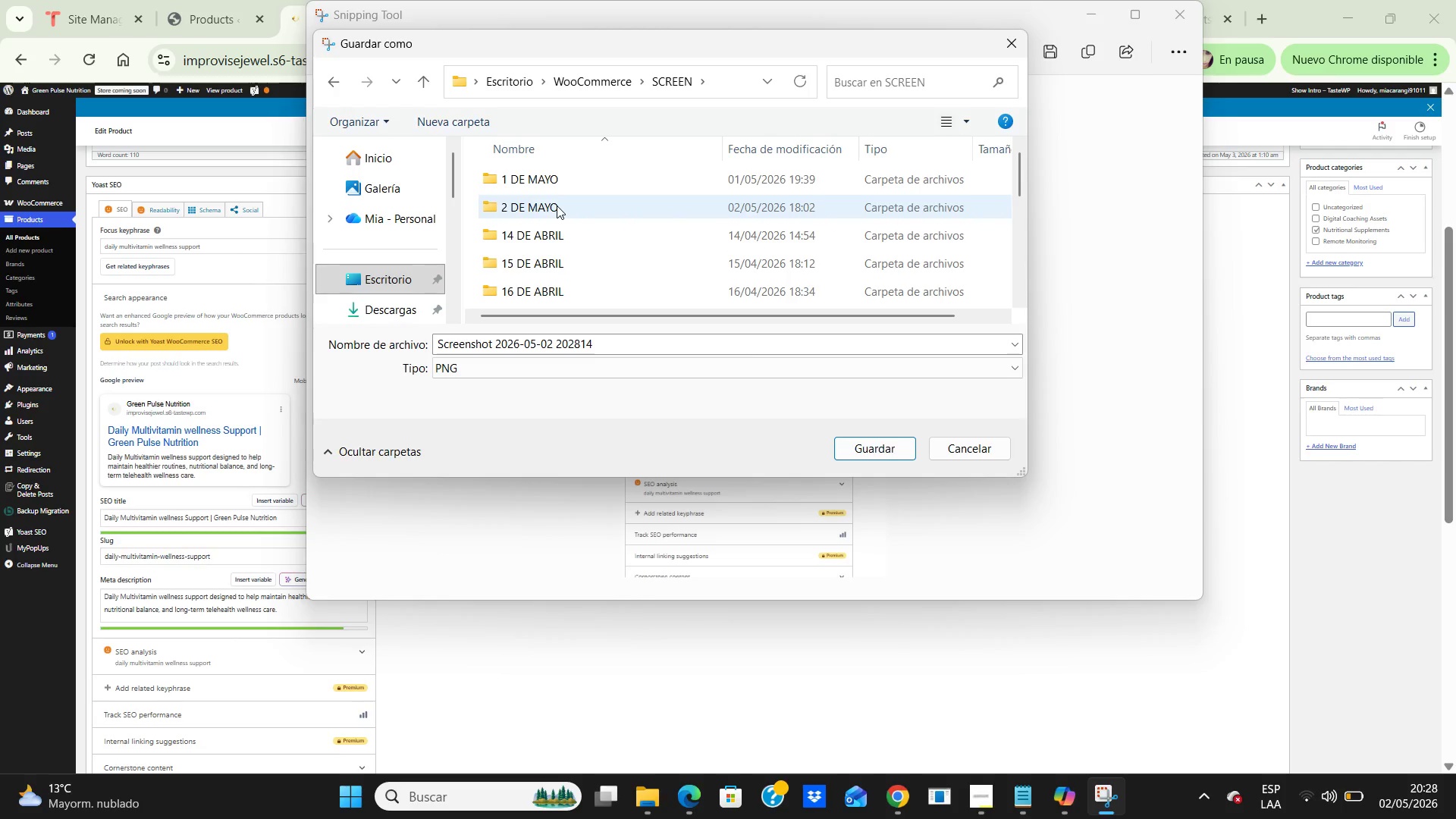 
double_click([557, 206])
 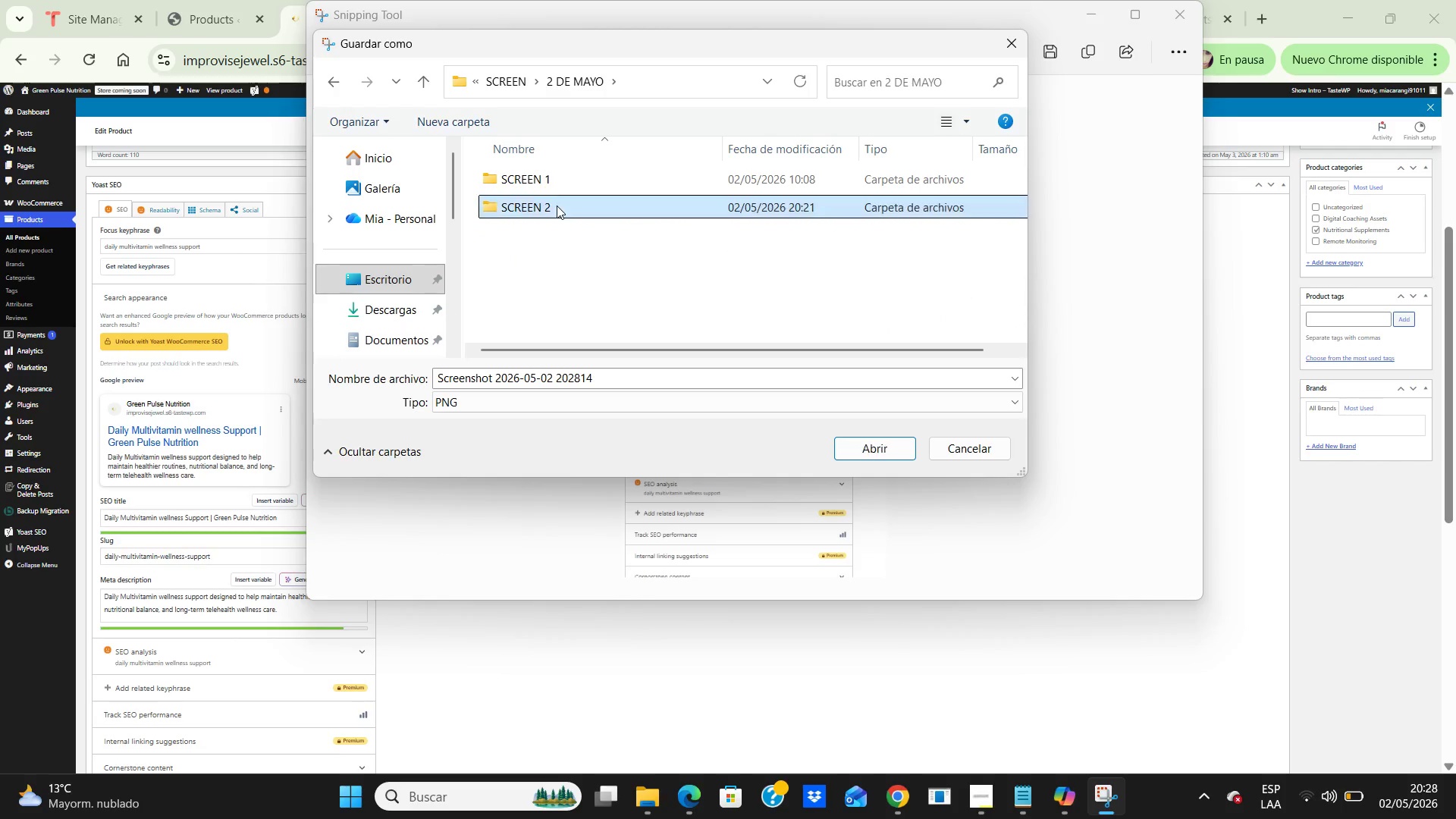 
double_click([557, 206])
 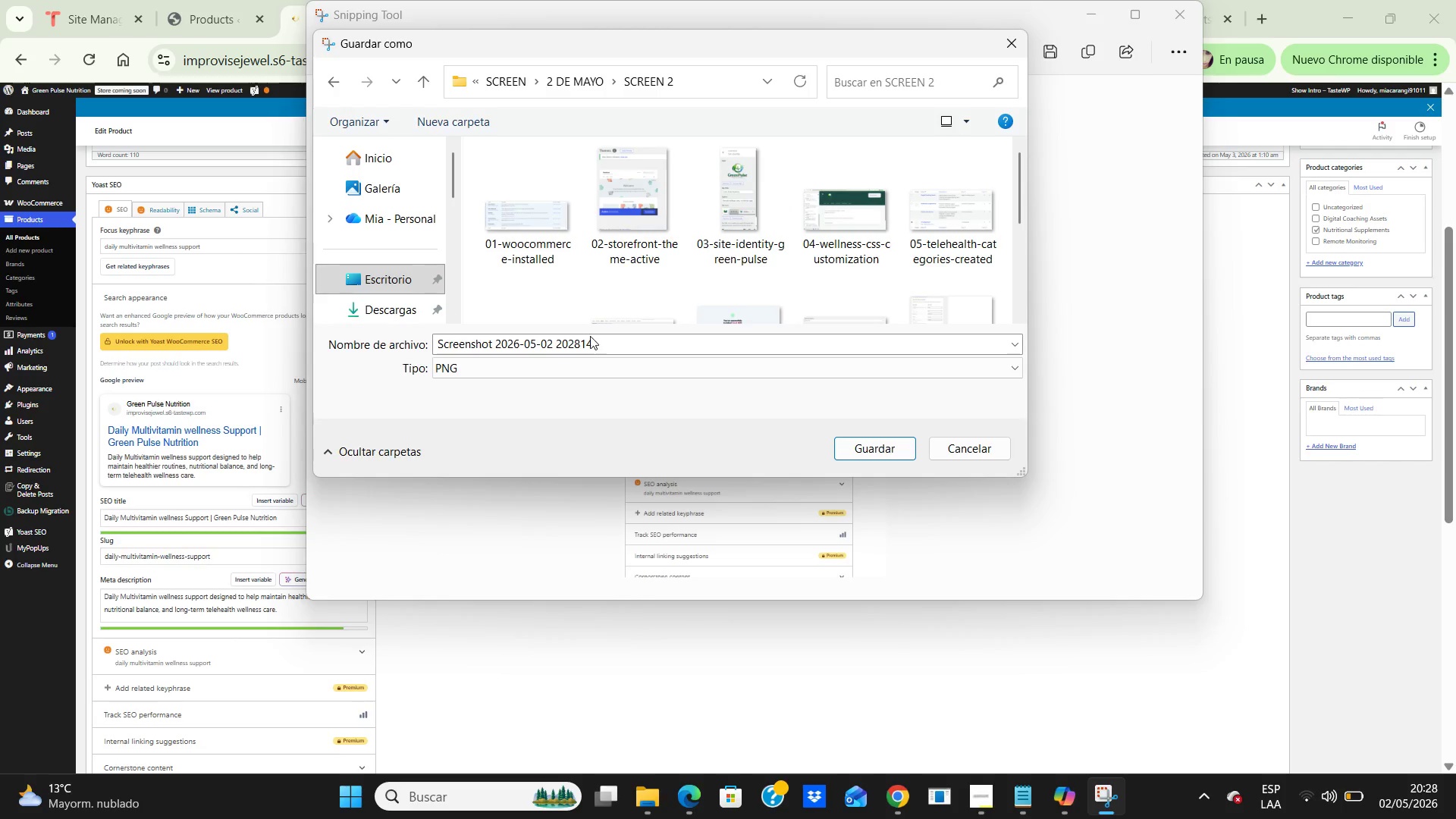 
left_click([606, 345])
 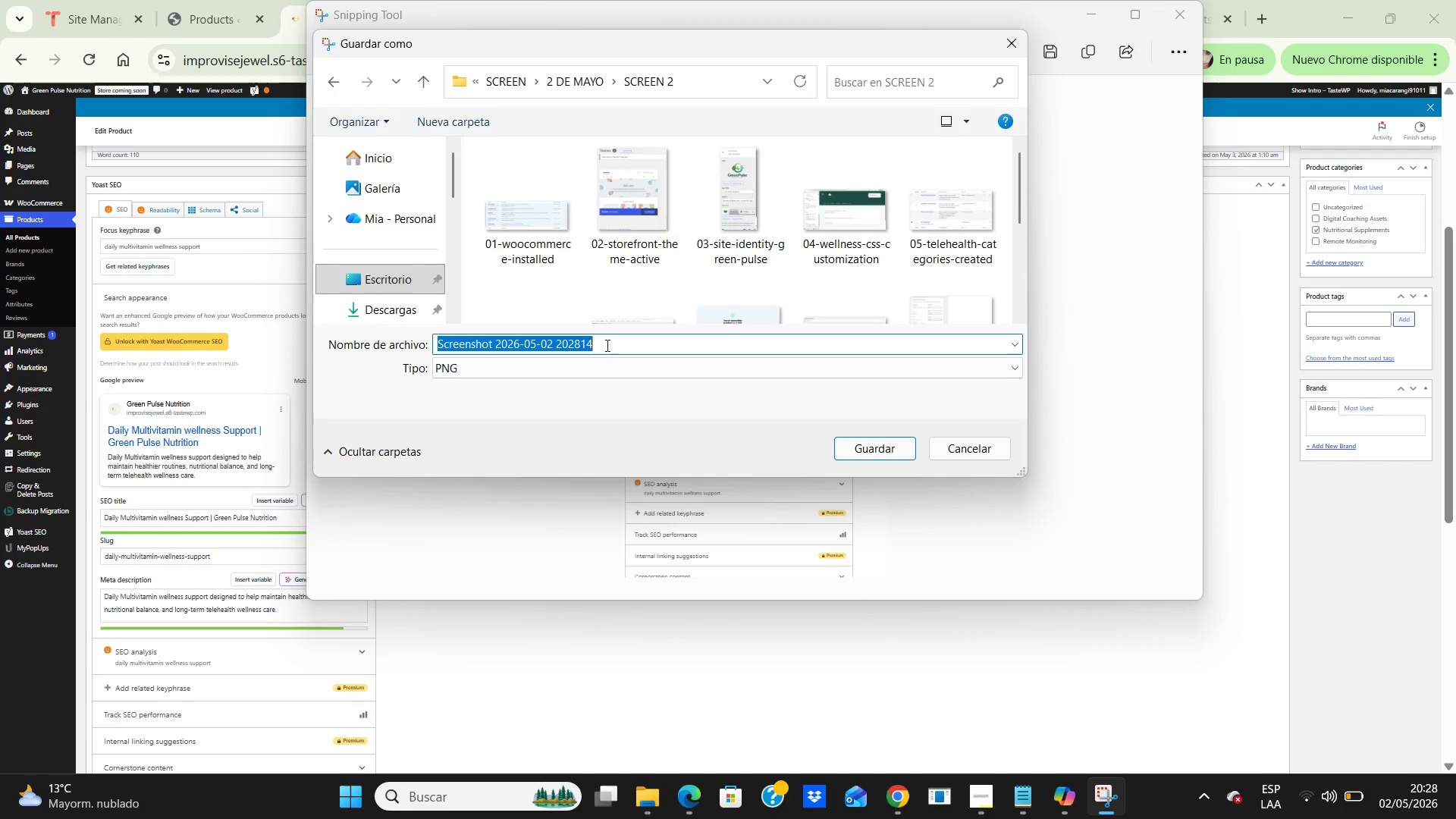 
type(14-yoast-seo-product.png)
 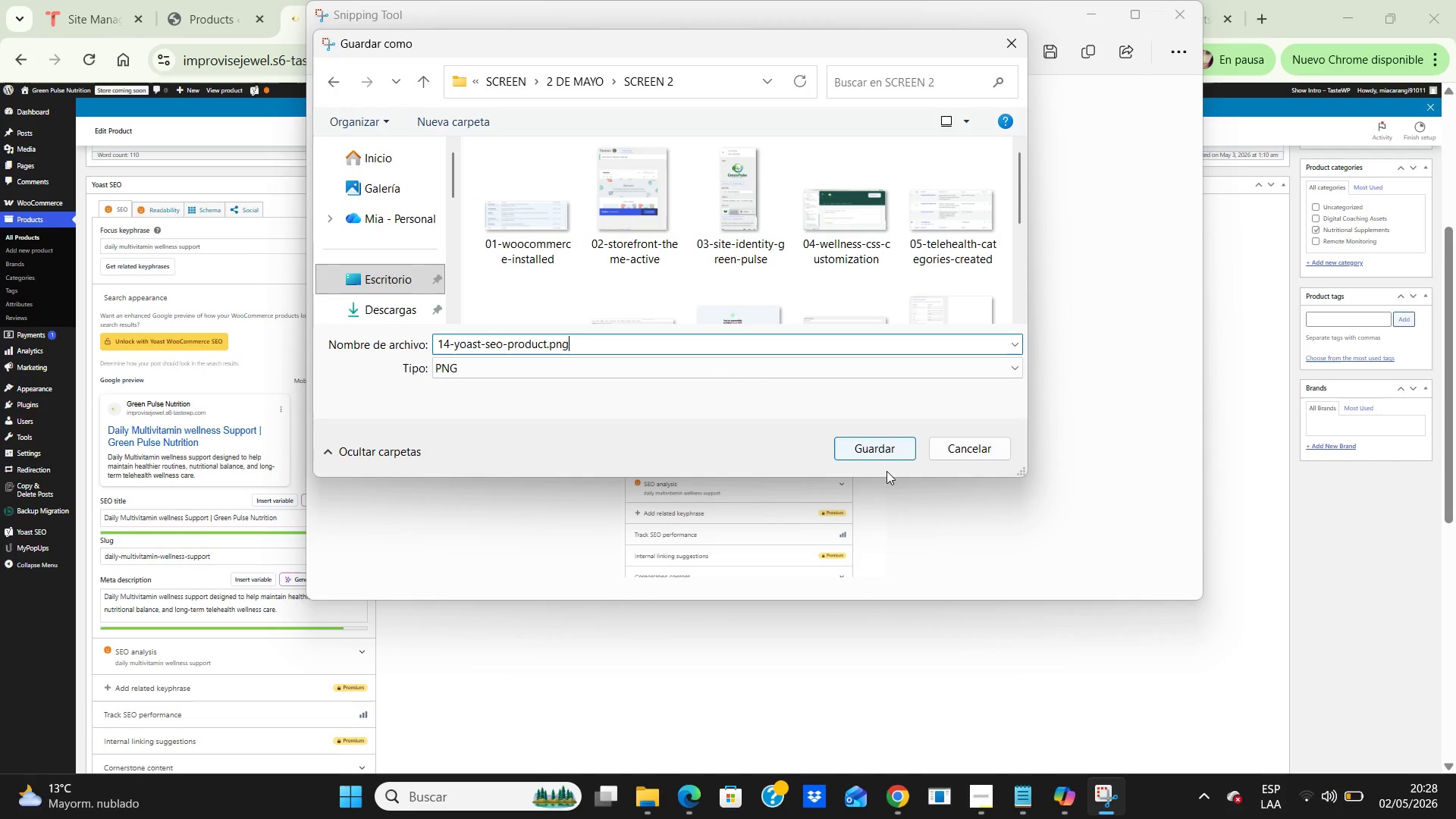 
left_click([850, 453])
 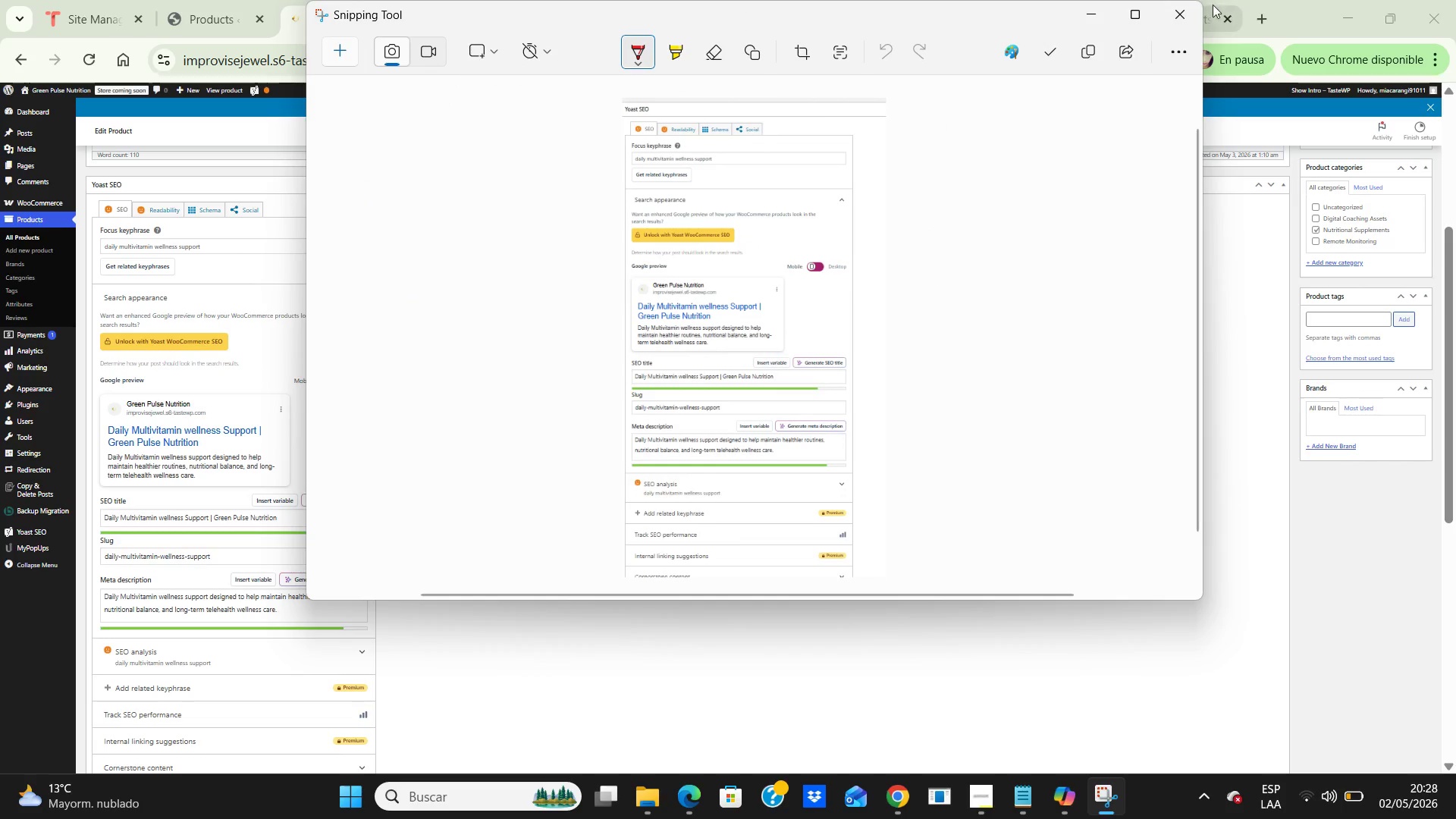 
left_click([1183, 10])
 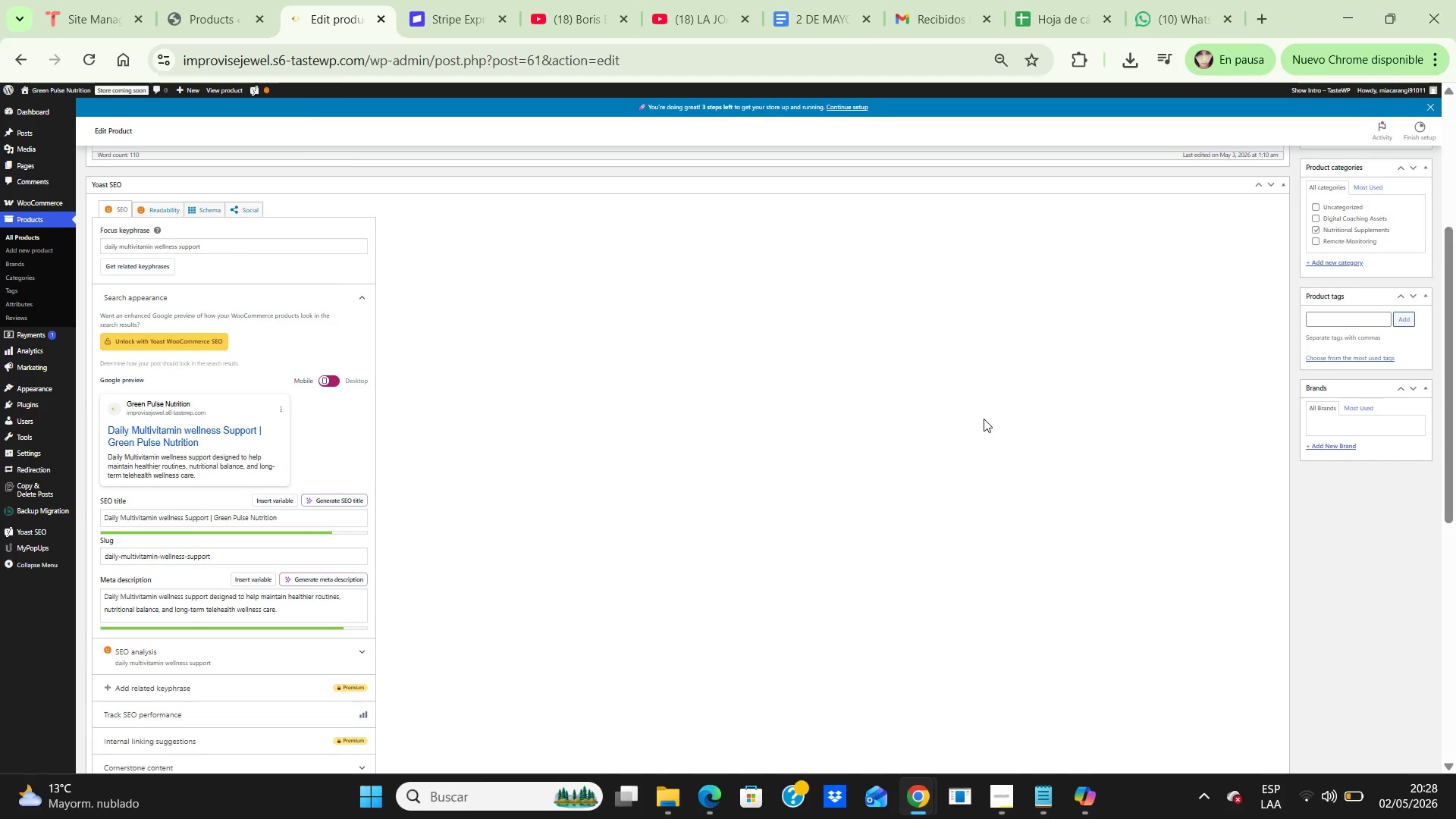 
key(Control+NumpadAdd)
 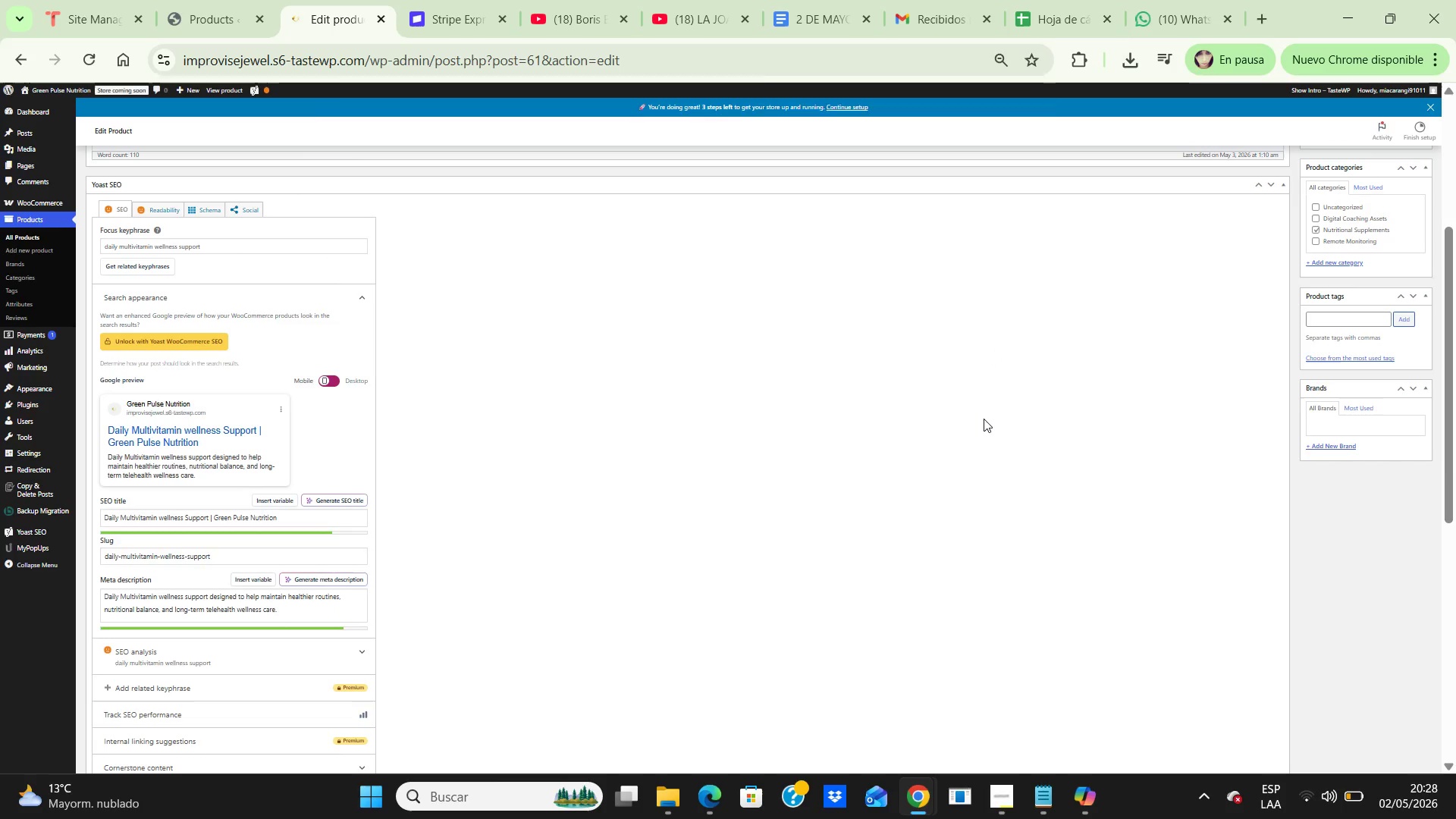 
key(Control+NumpadAdd)
 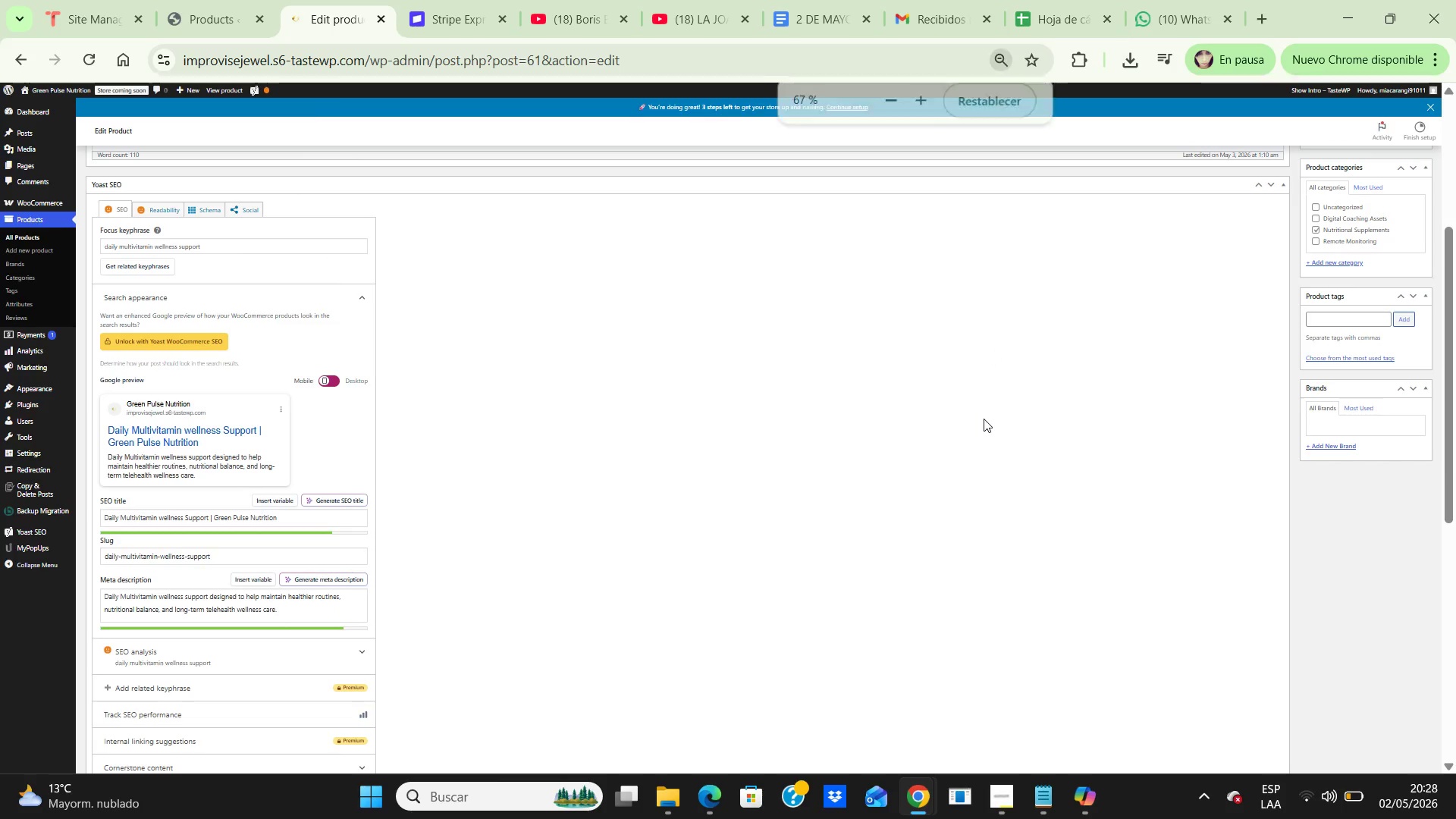 
key(Control+NumpadAdd)
 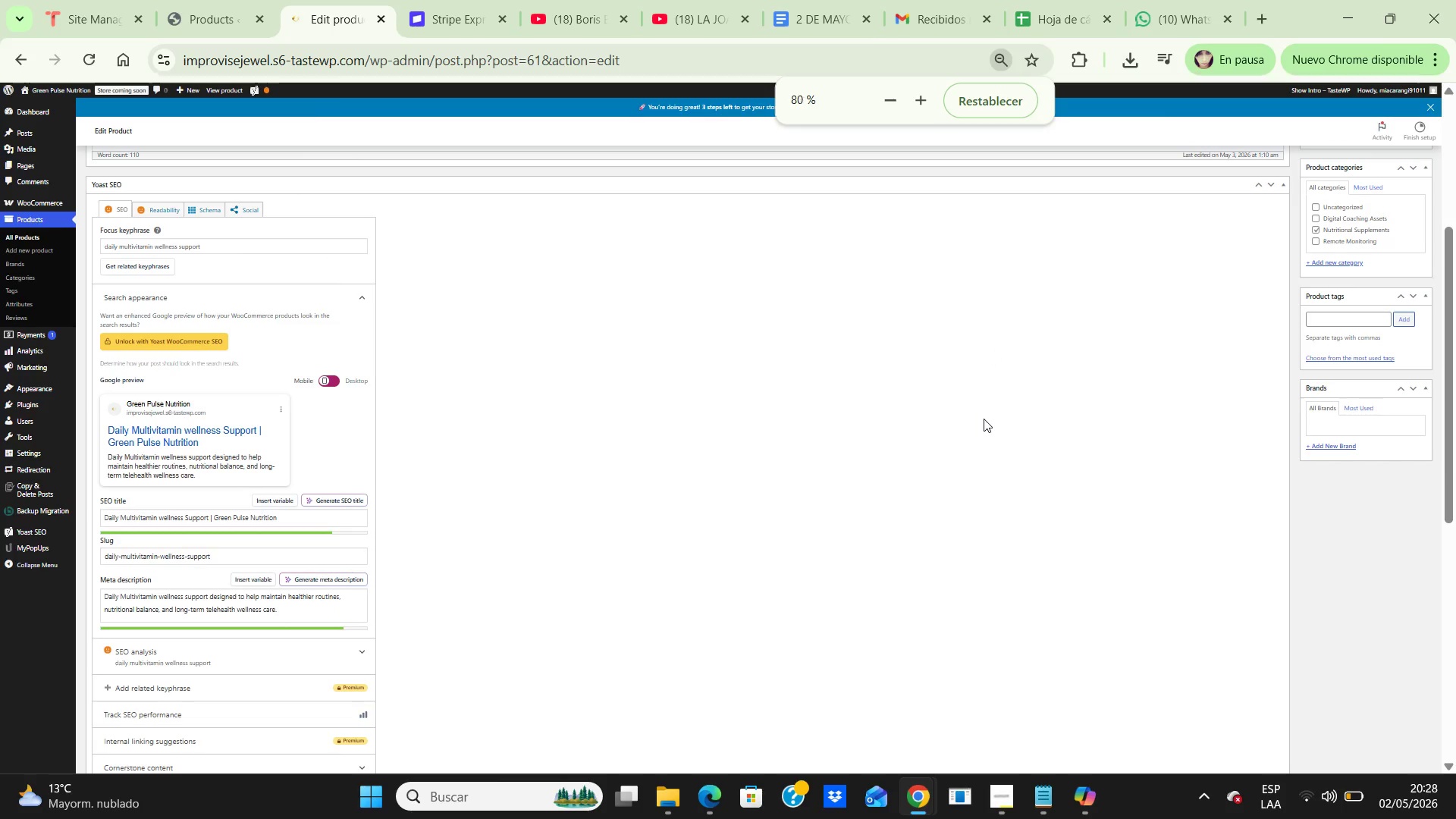 
key(Control+NumpadAdd)
 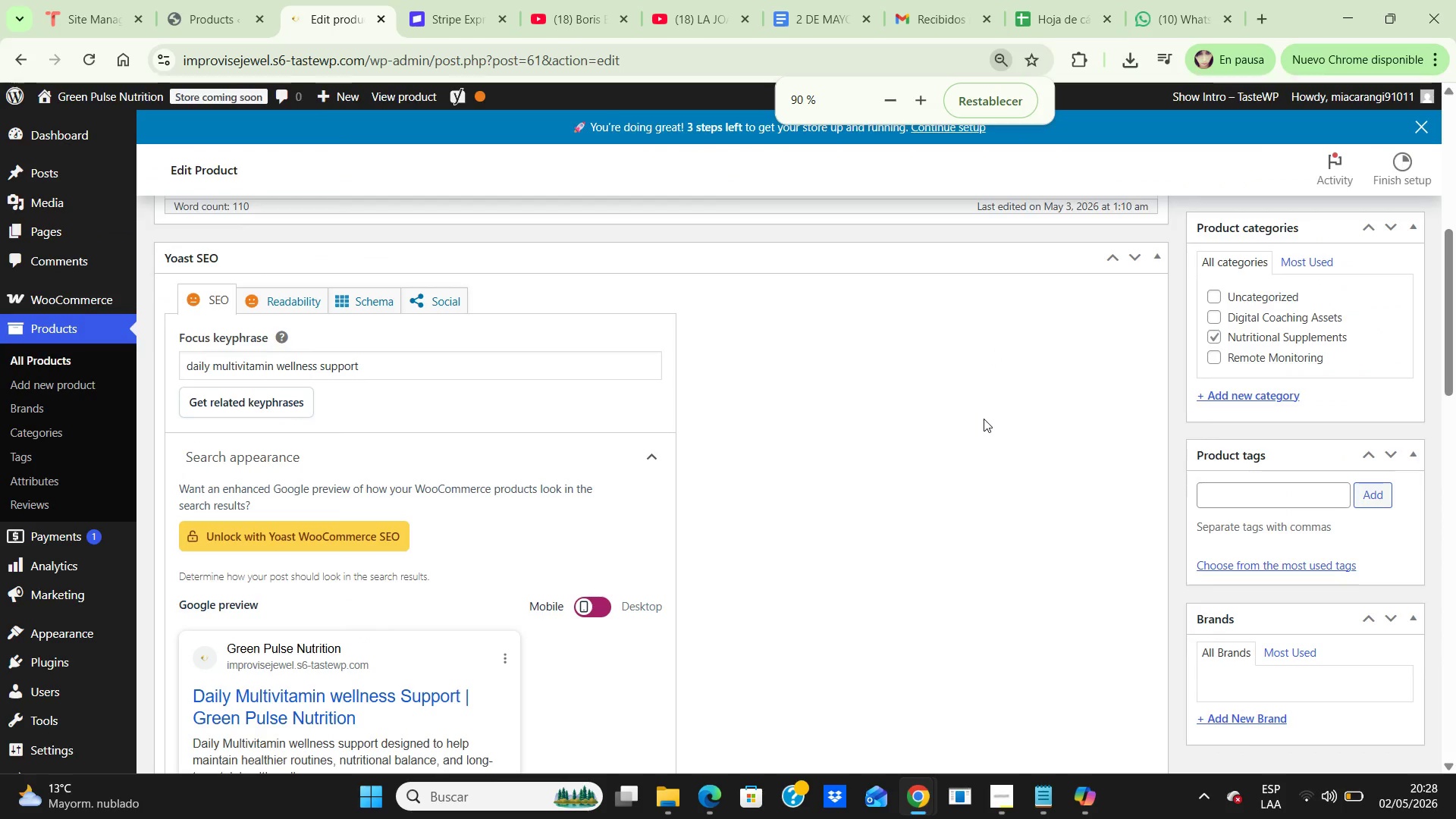 
key(Control+NumpadAdd)
 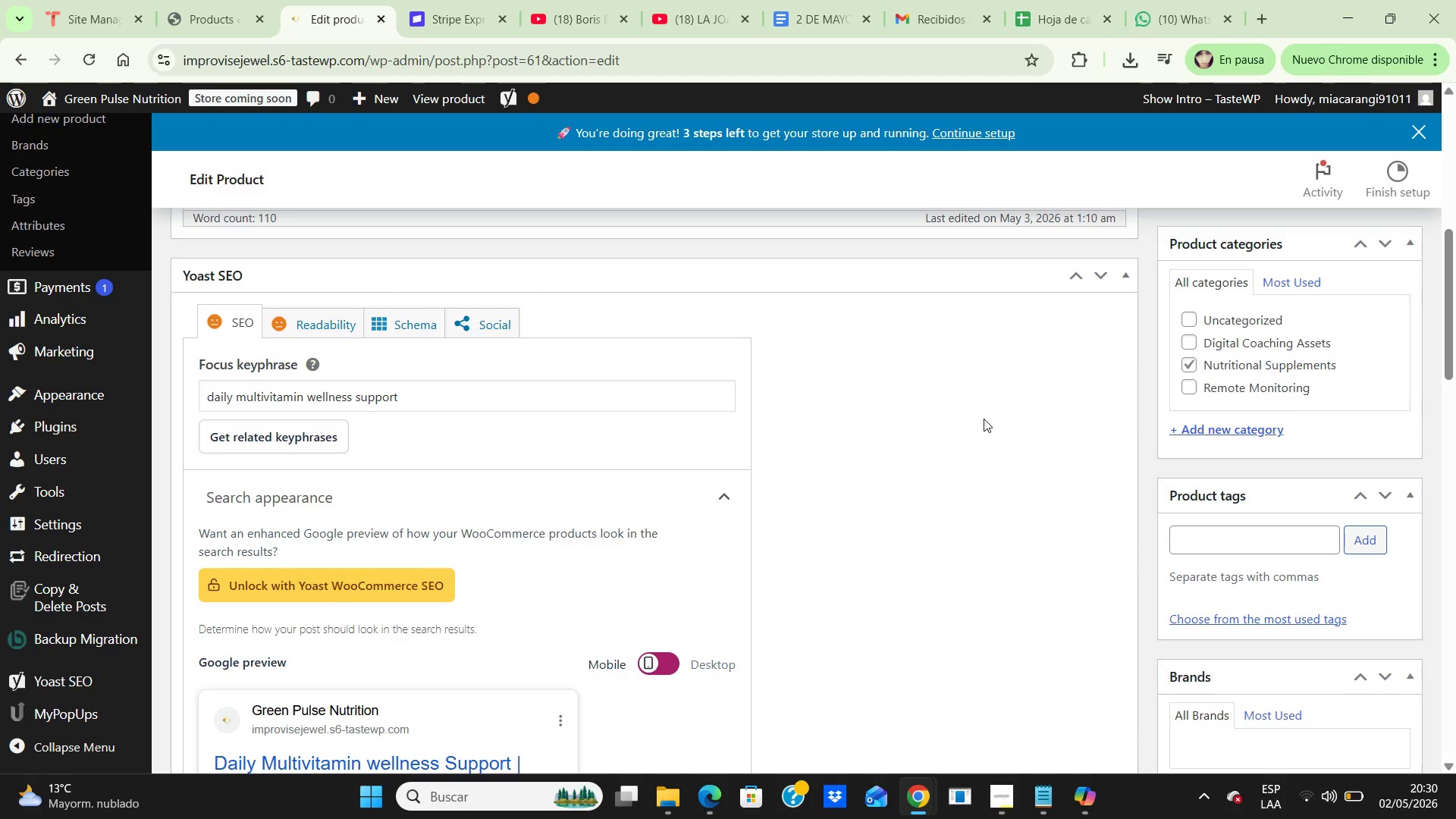 
wait(79.53)
 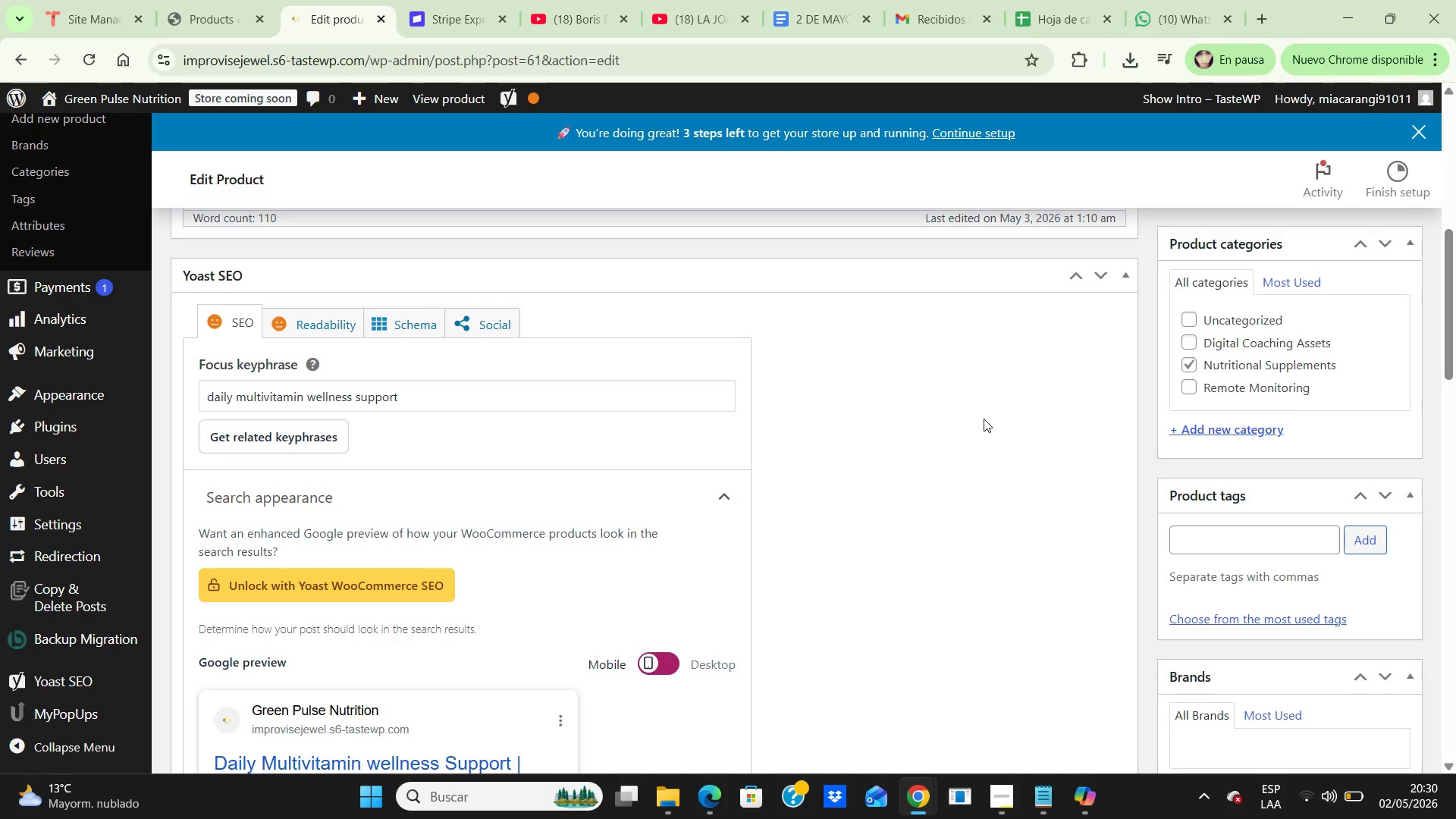 
scroll: coordinate [984, 419], scroll_direction: up, amount: 12.0
 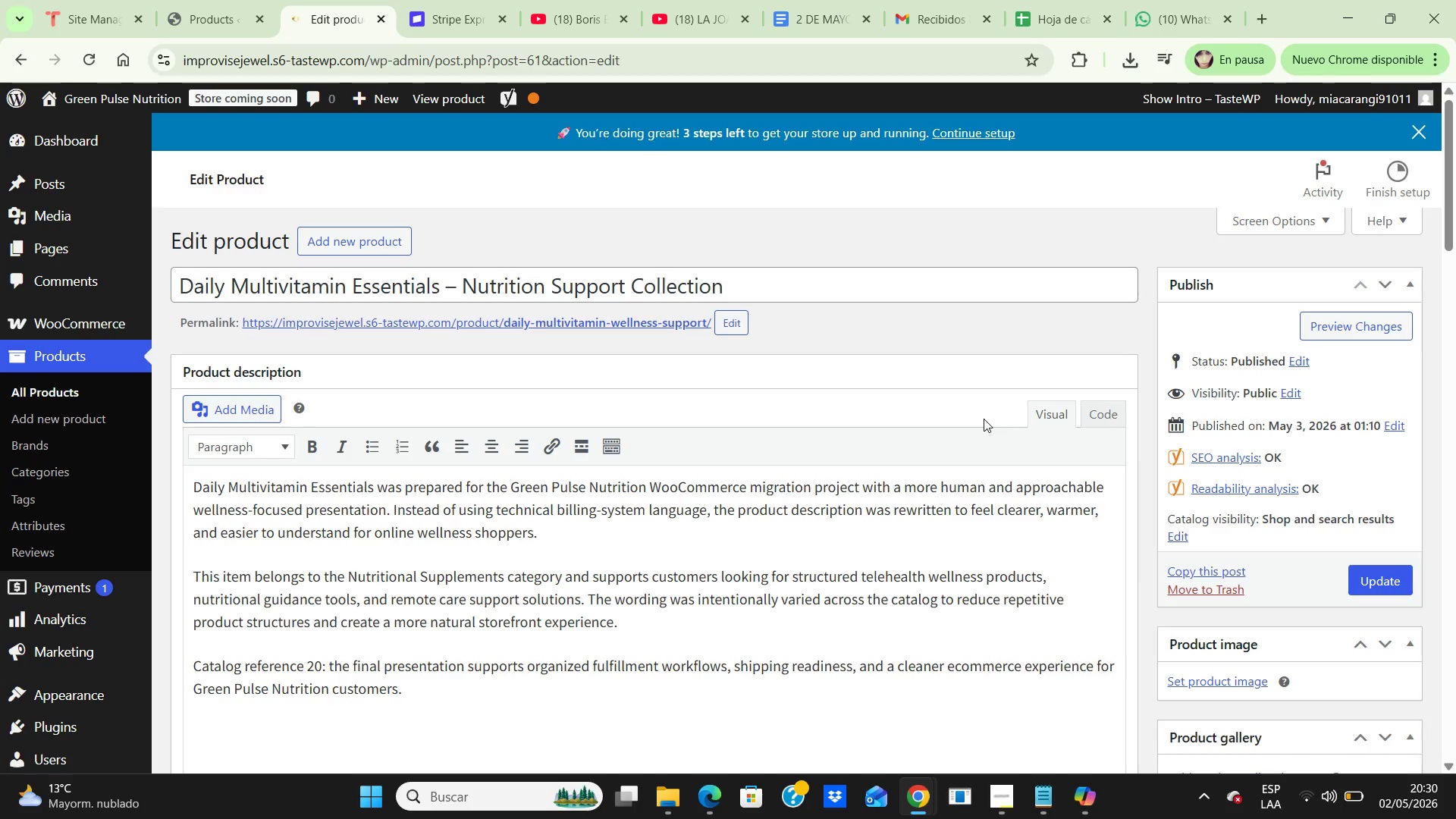 
wait(11.05)
 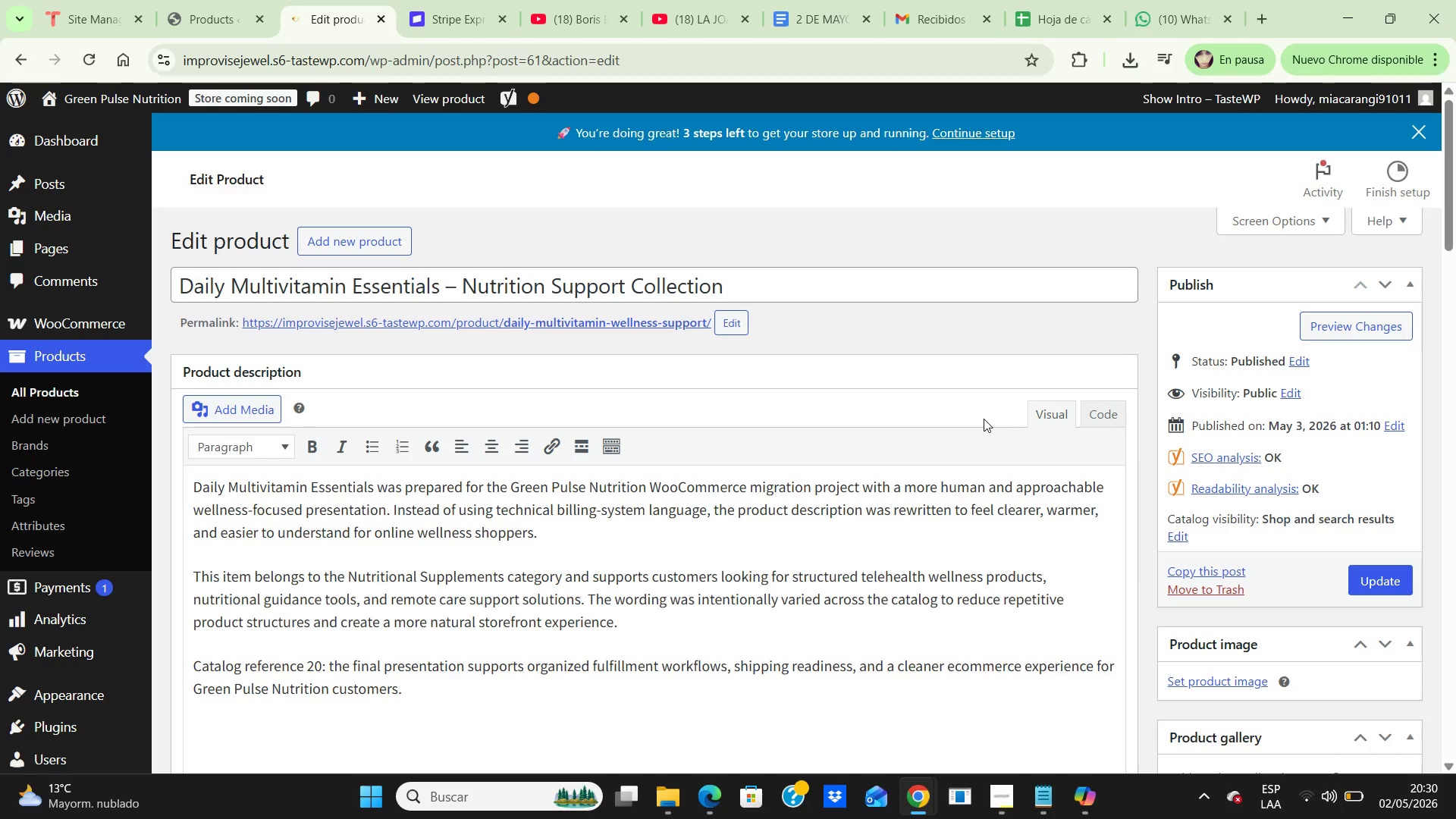 
left_click_drag(start_coordinate=[739, 280], to_coordinate=[165, 239])
 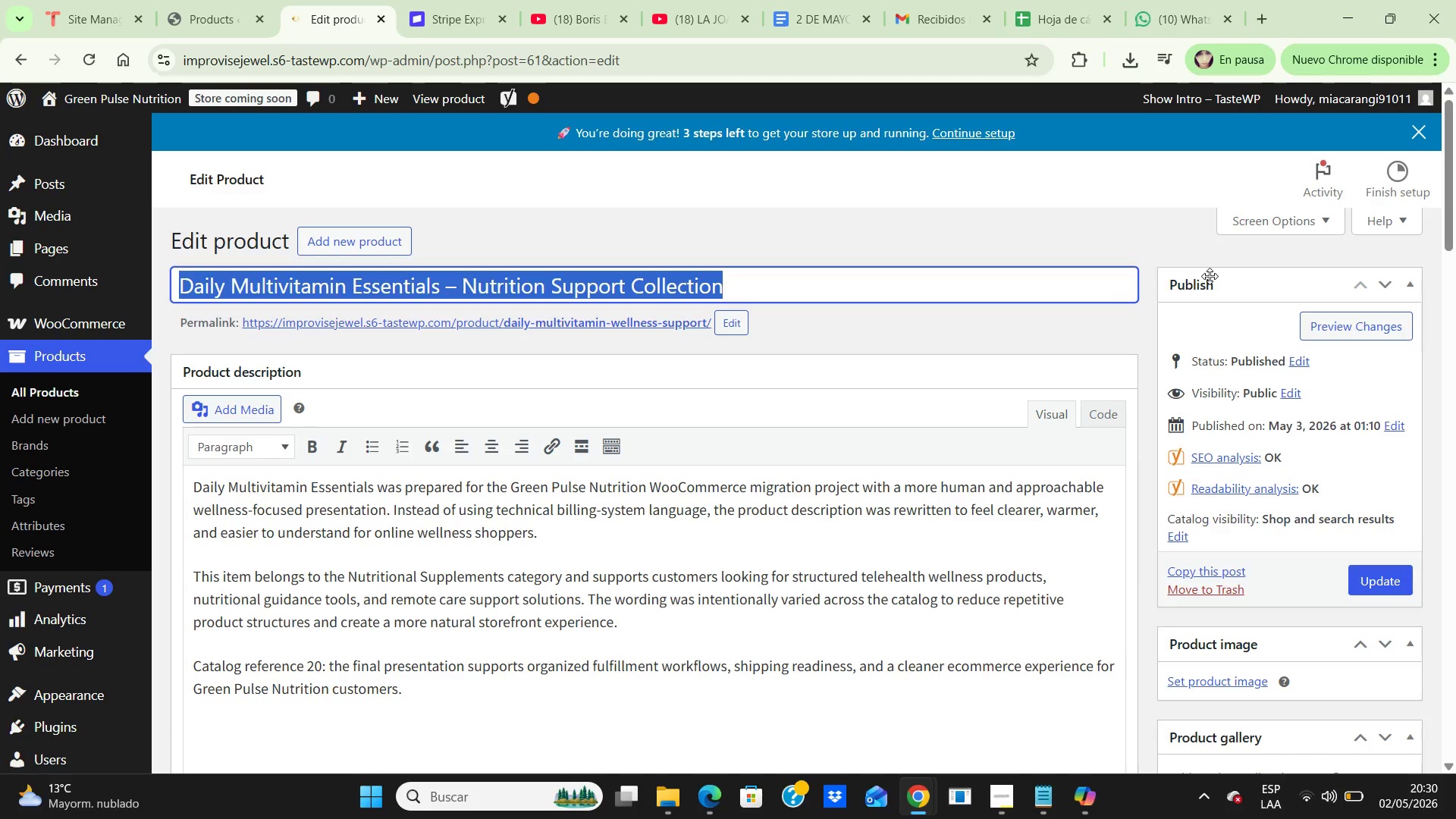 
key(Control+C)
 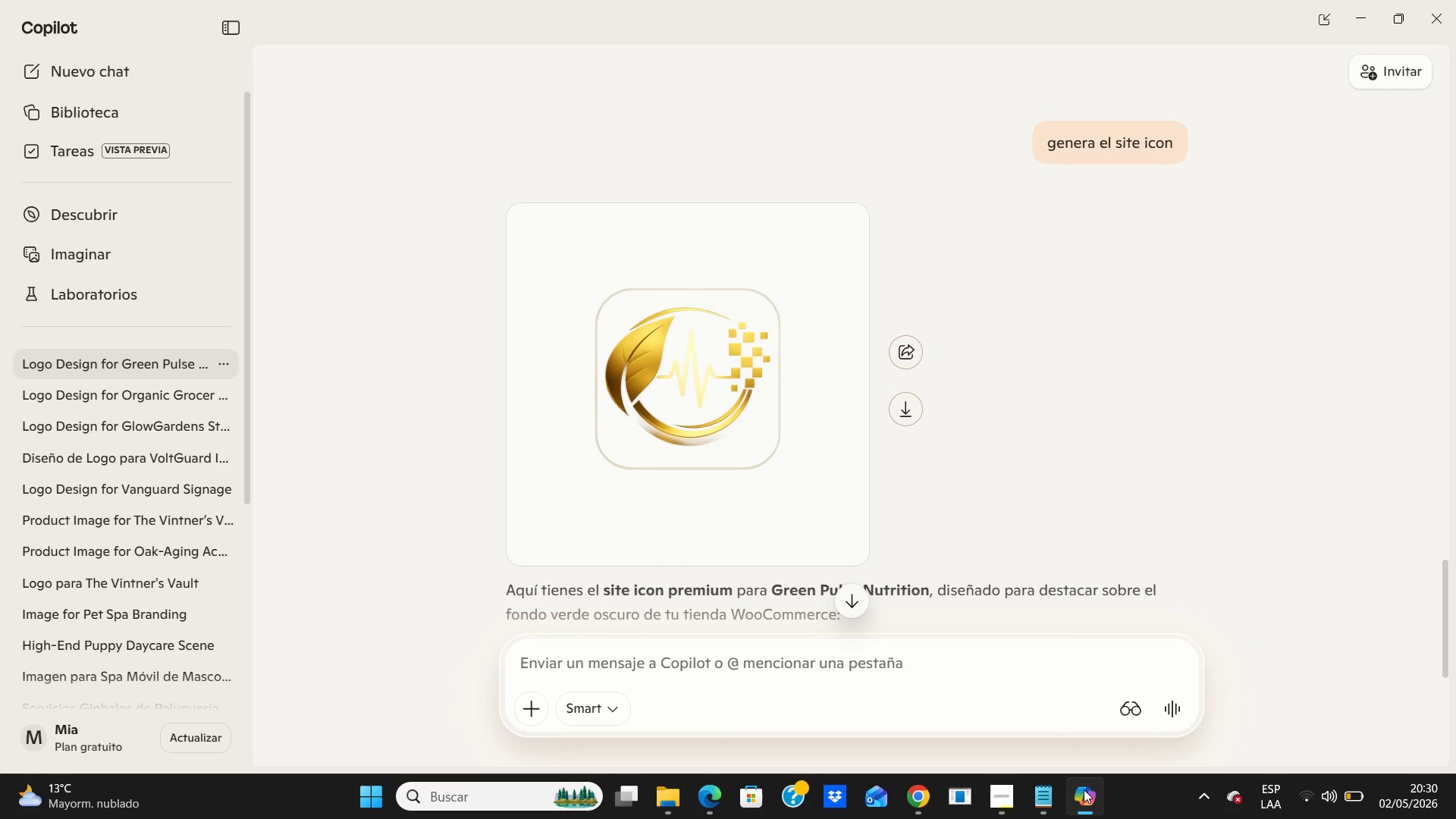 
wait(6.7)
 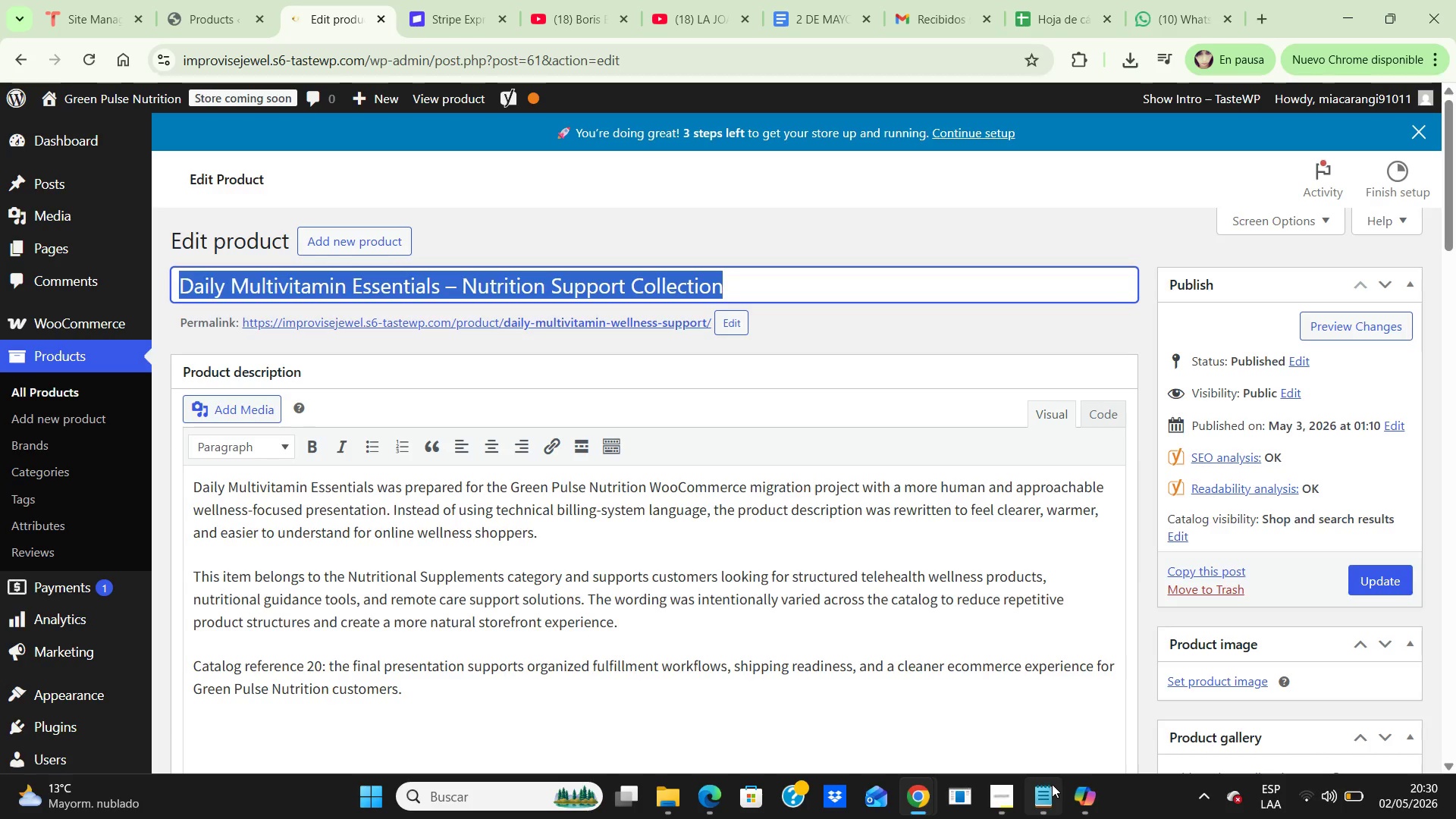 
left_click([620, 664])
 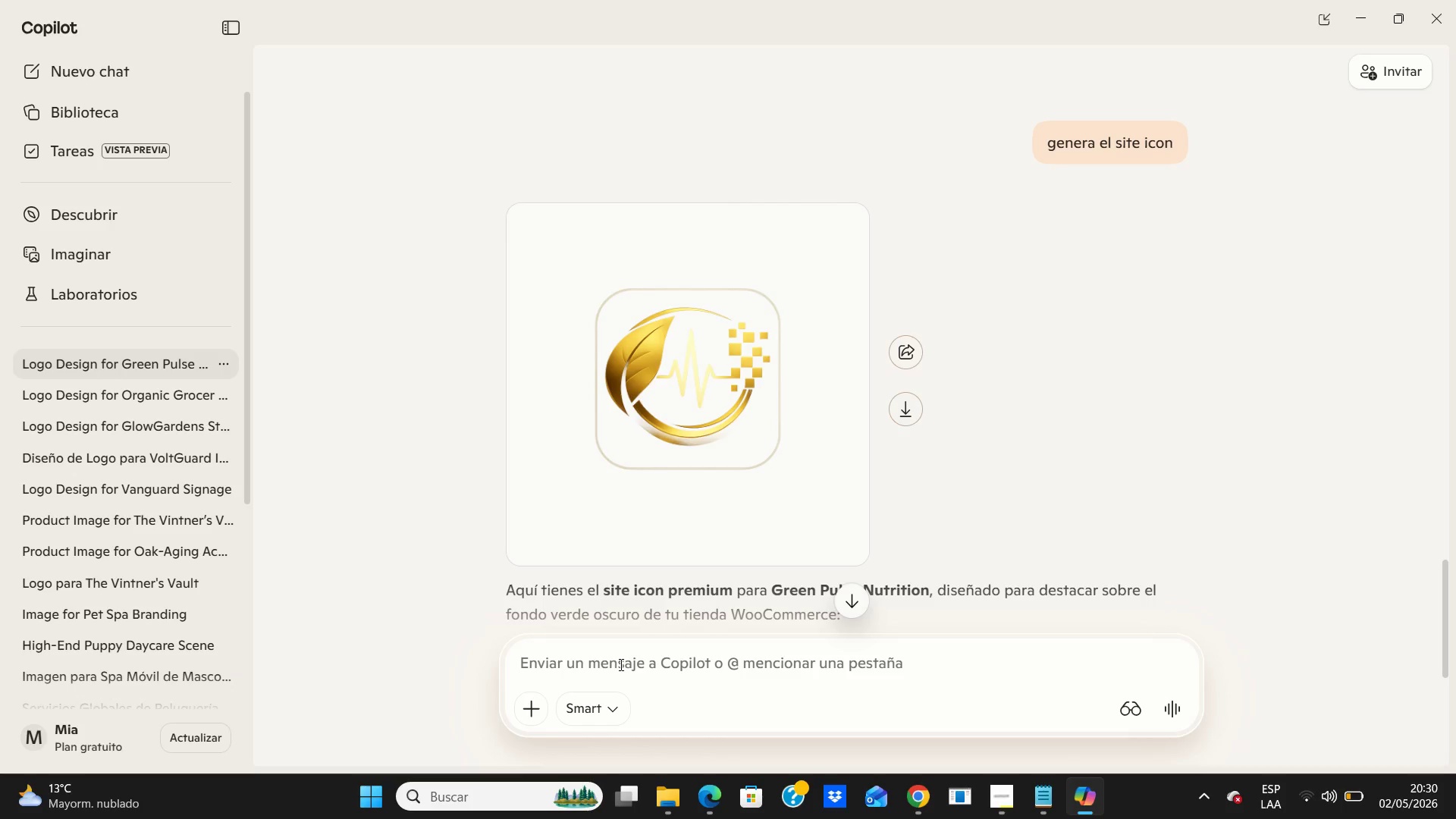 
type(crea imagen para este producto )
 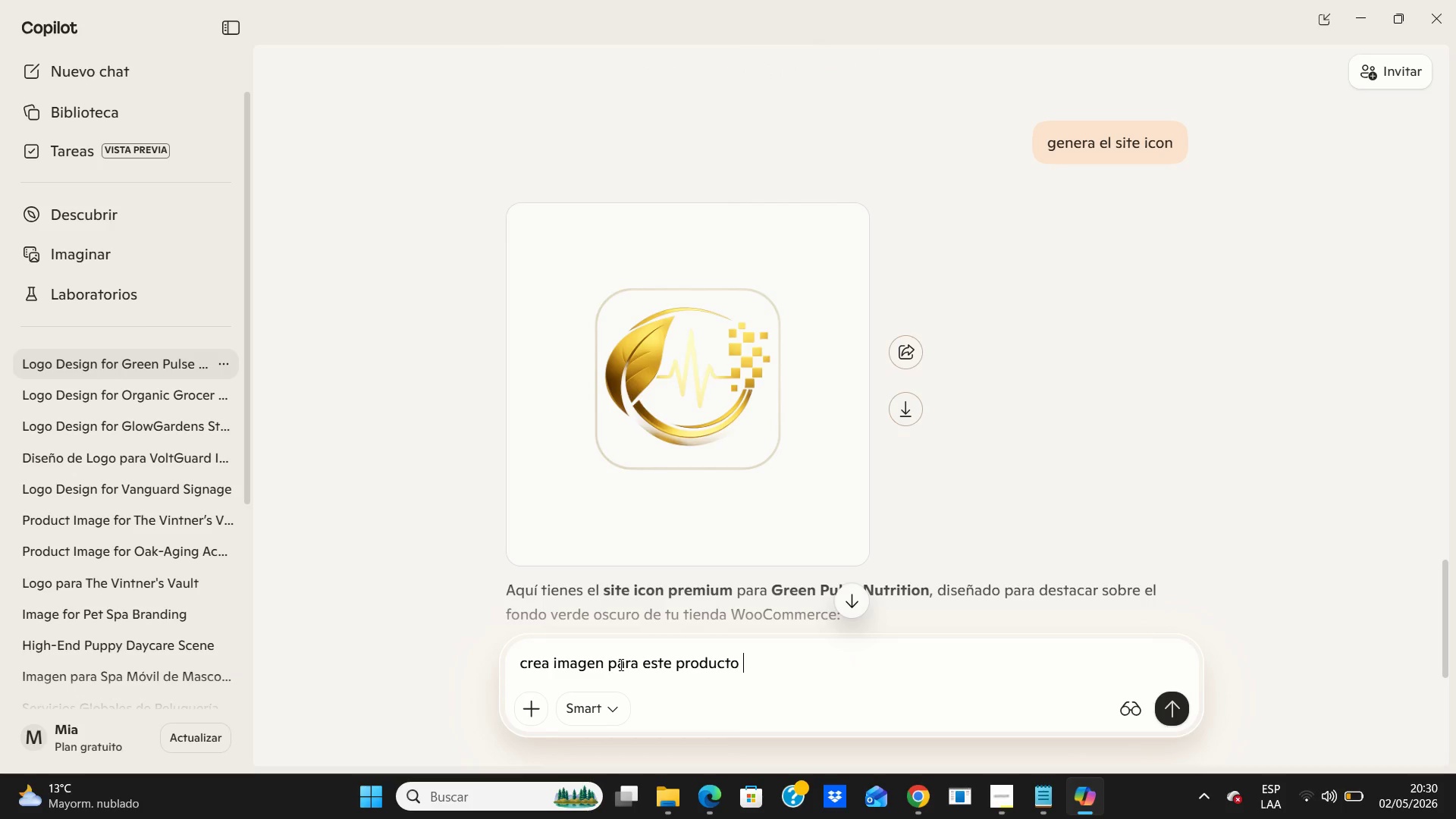 
key(Control+V)
 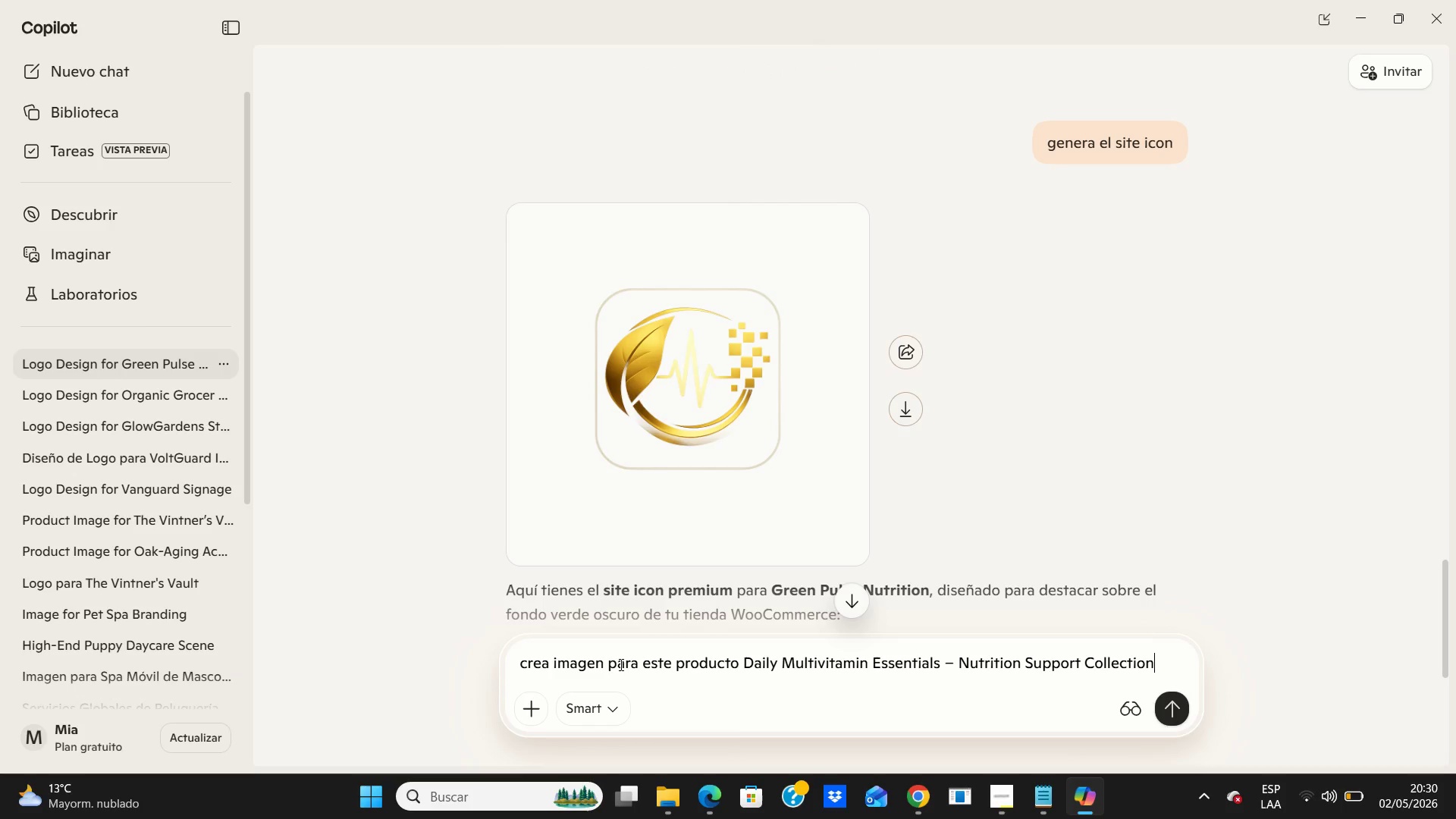 
key(Enter)
 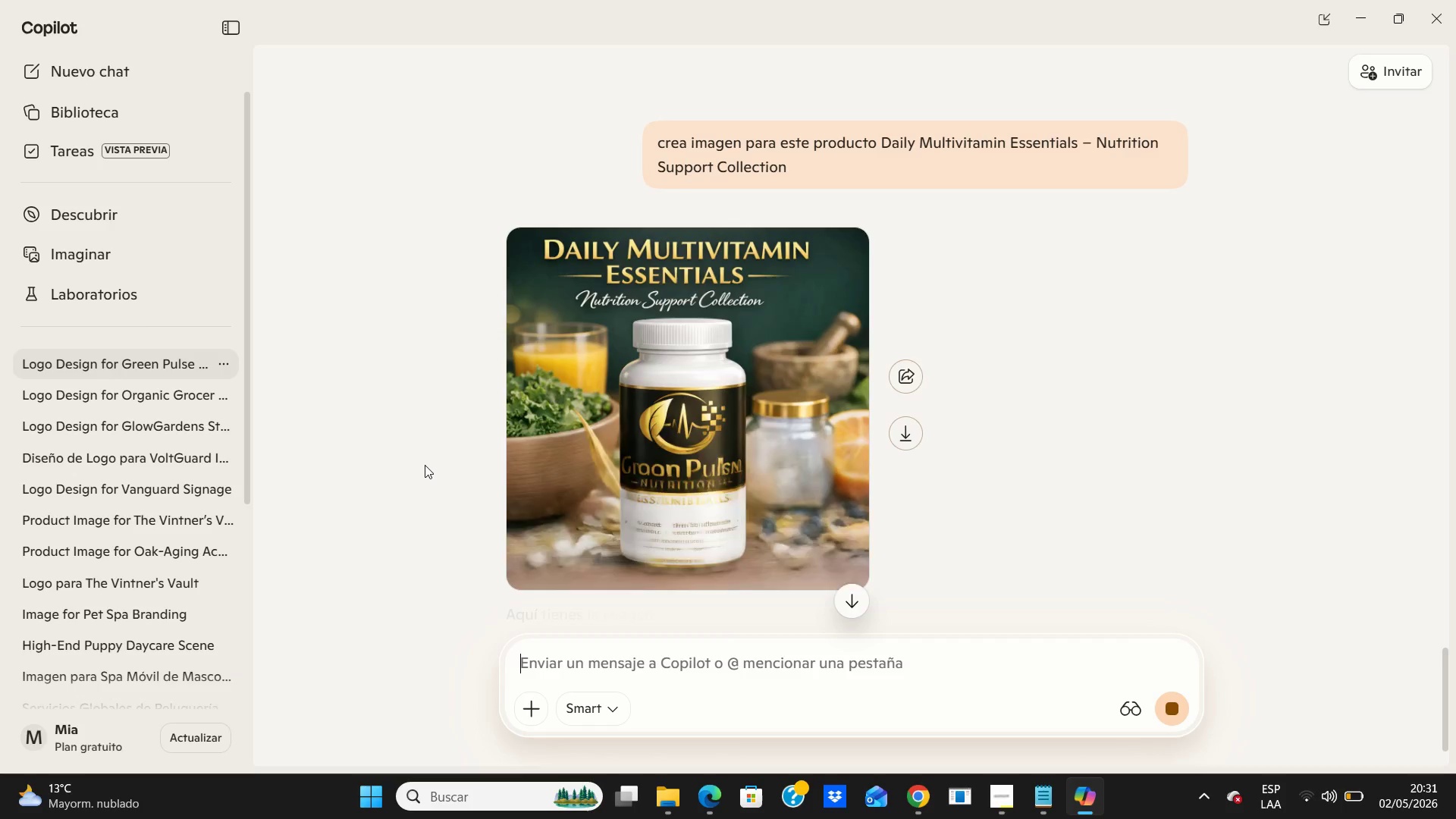 
wait(61.52)
 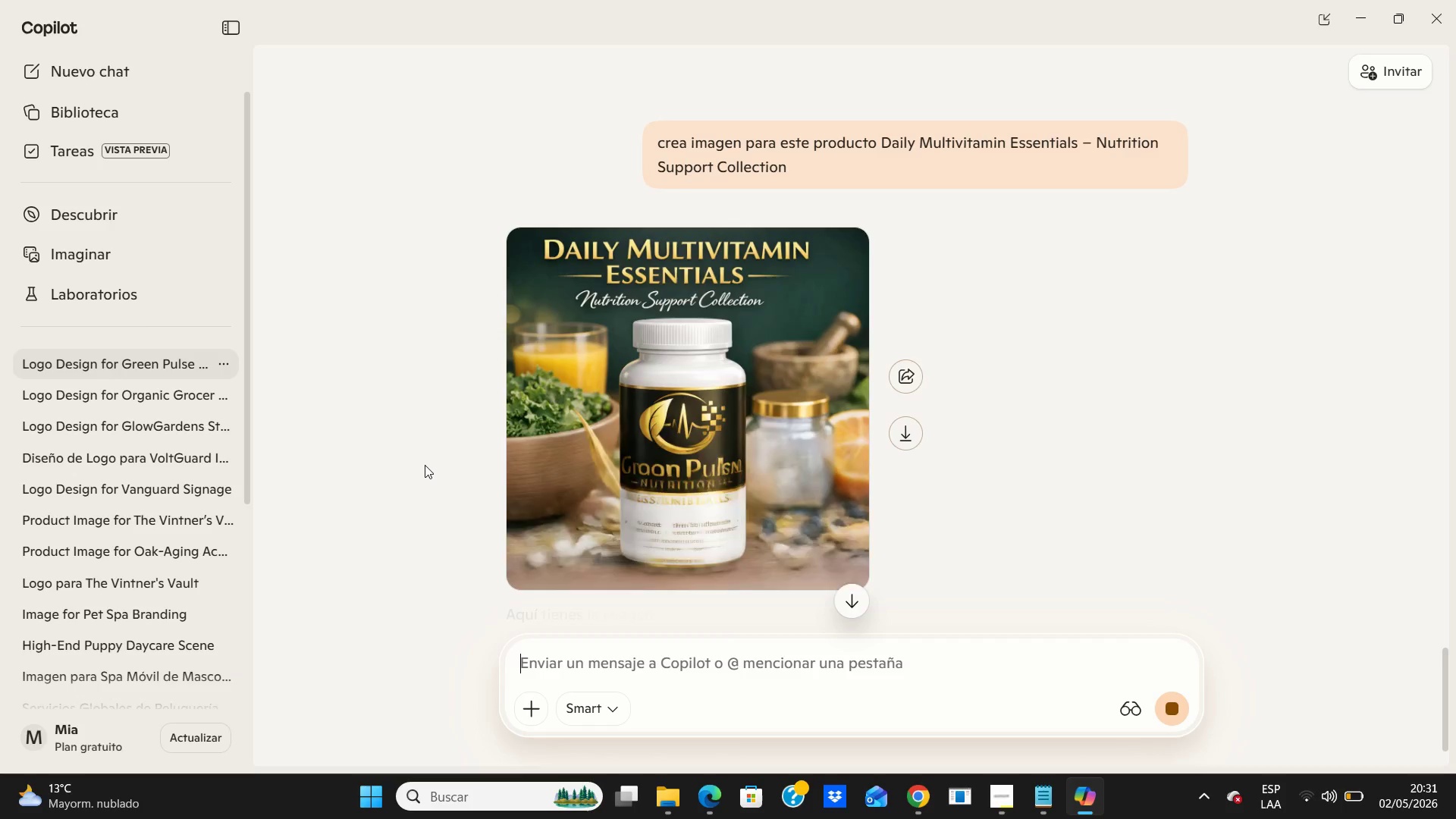 
left_click([907, 430])
 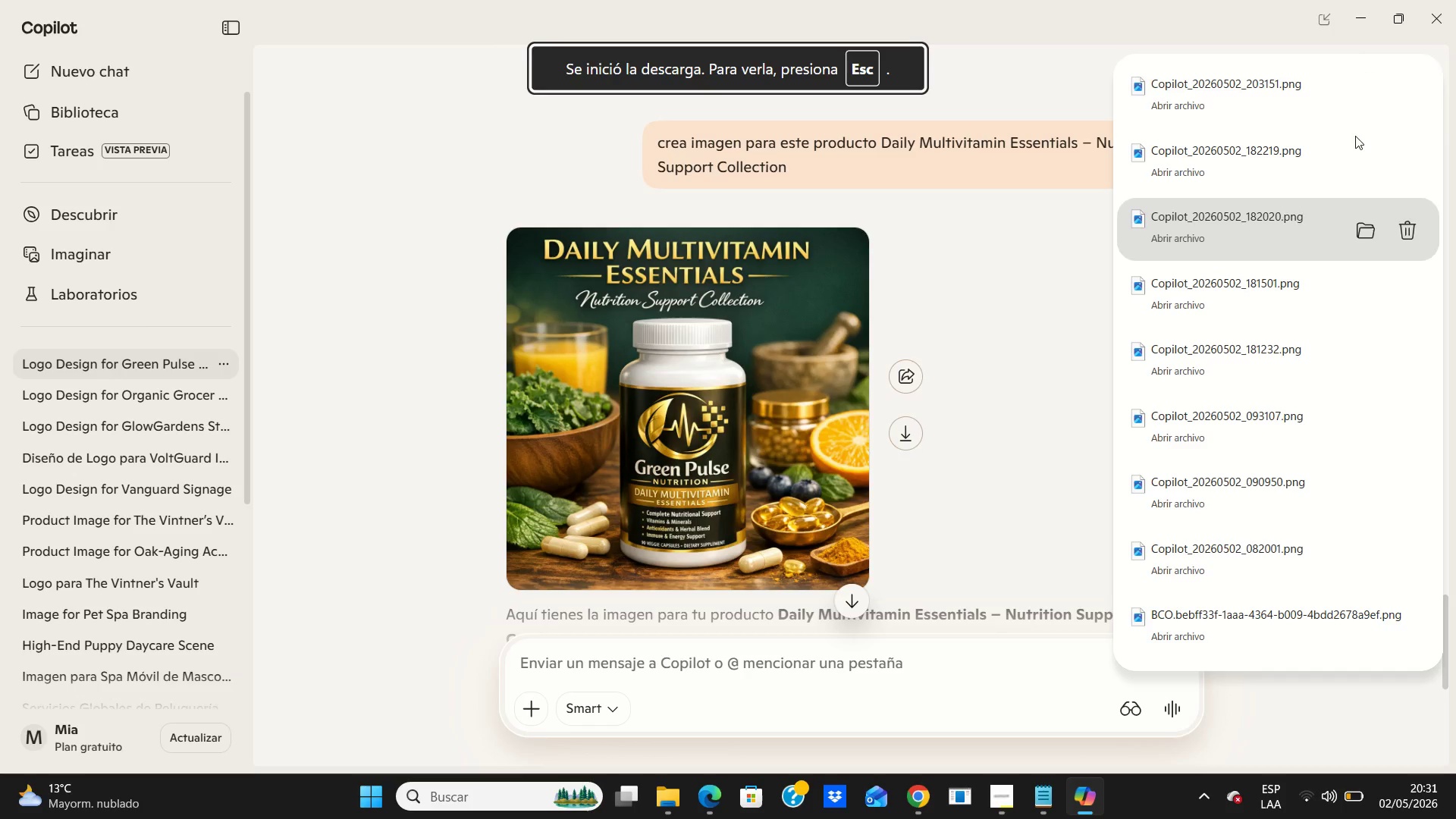 
wait(5.66)
 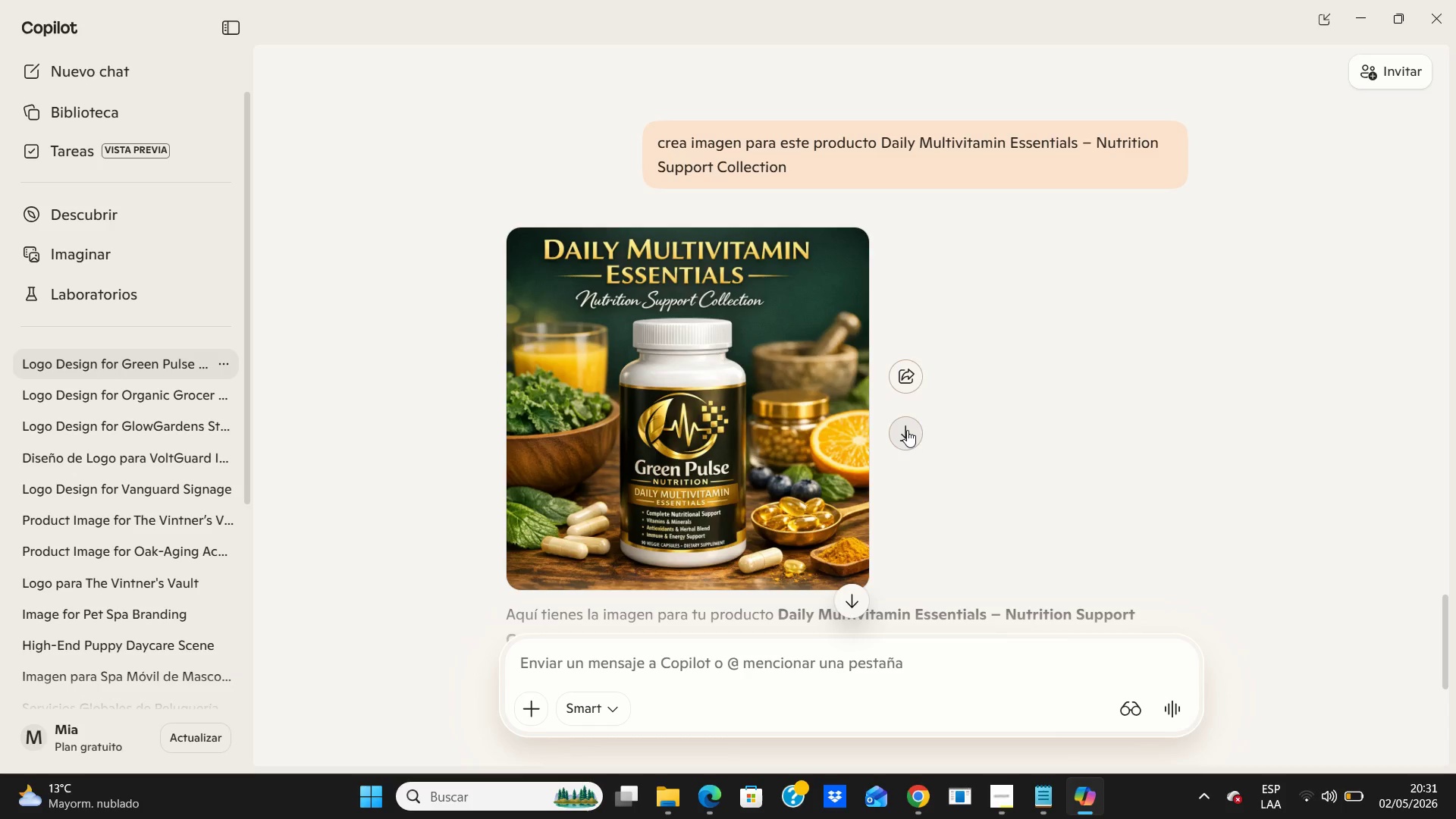 
left_click([1368, 17])
 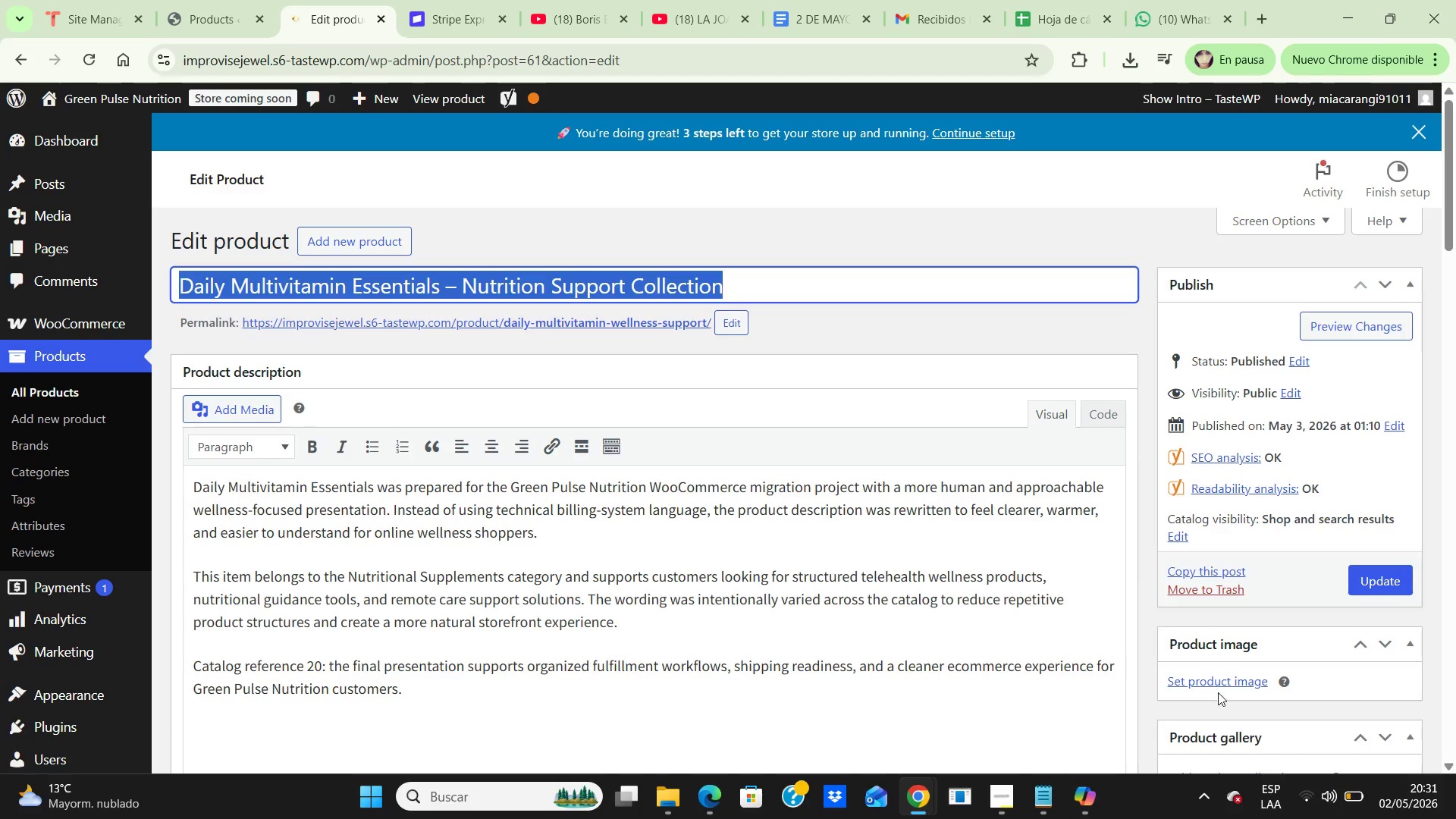 
scroll: coordinate [1219, 690], scroll_direction: down, amount: 2.0
 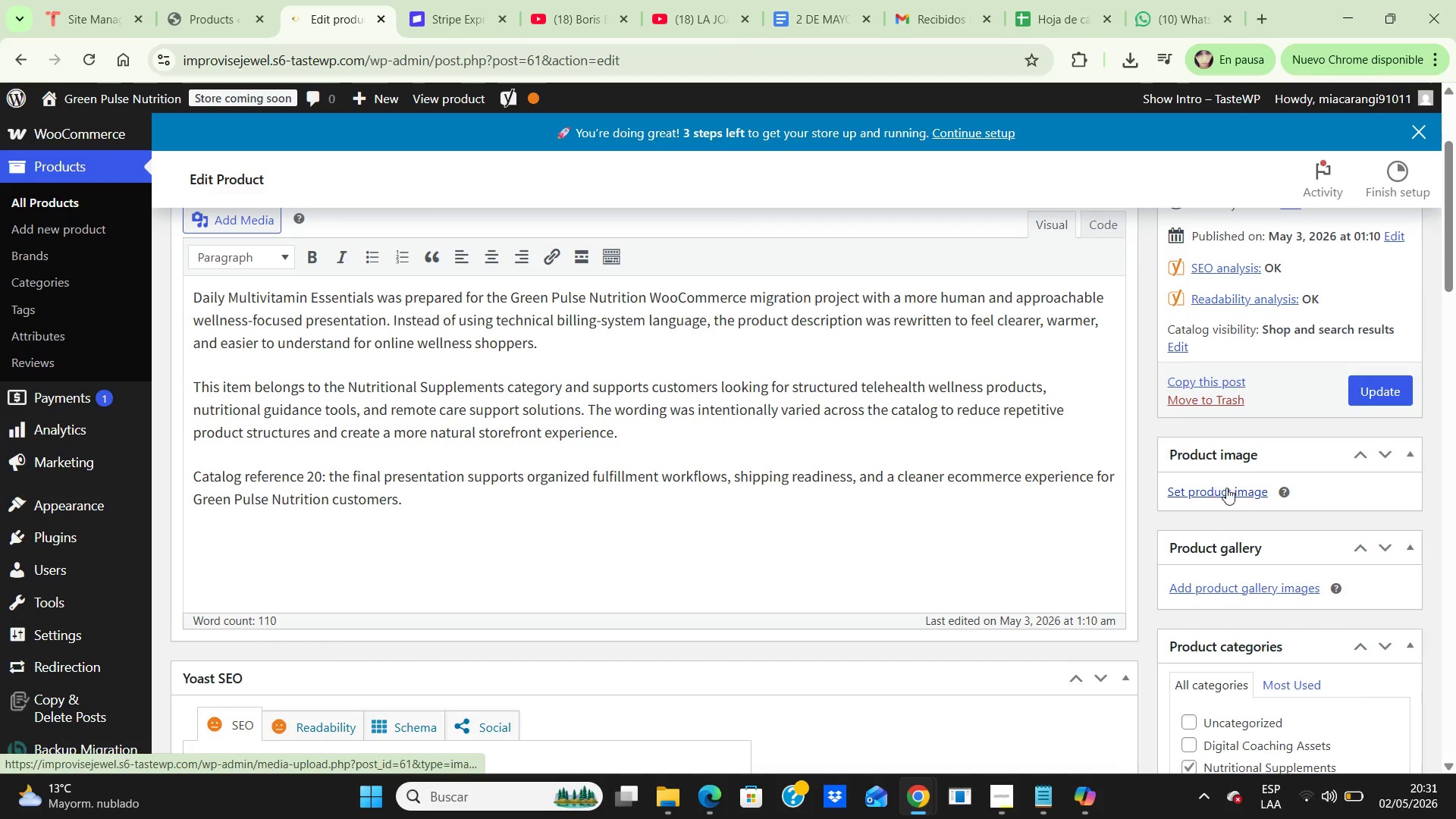 
left_click([1226, 488])
 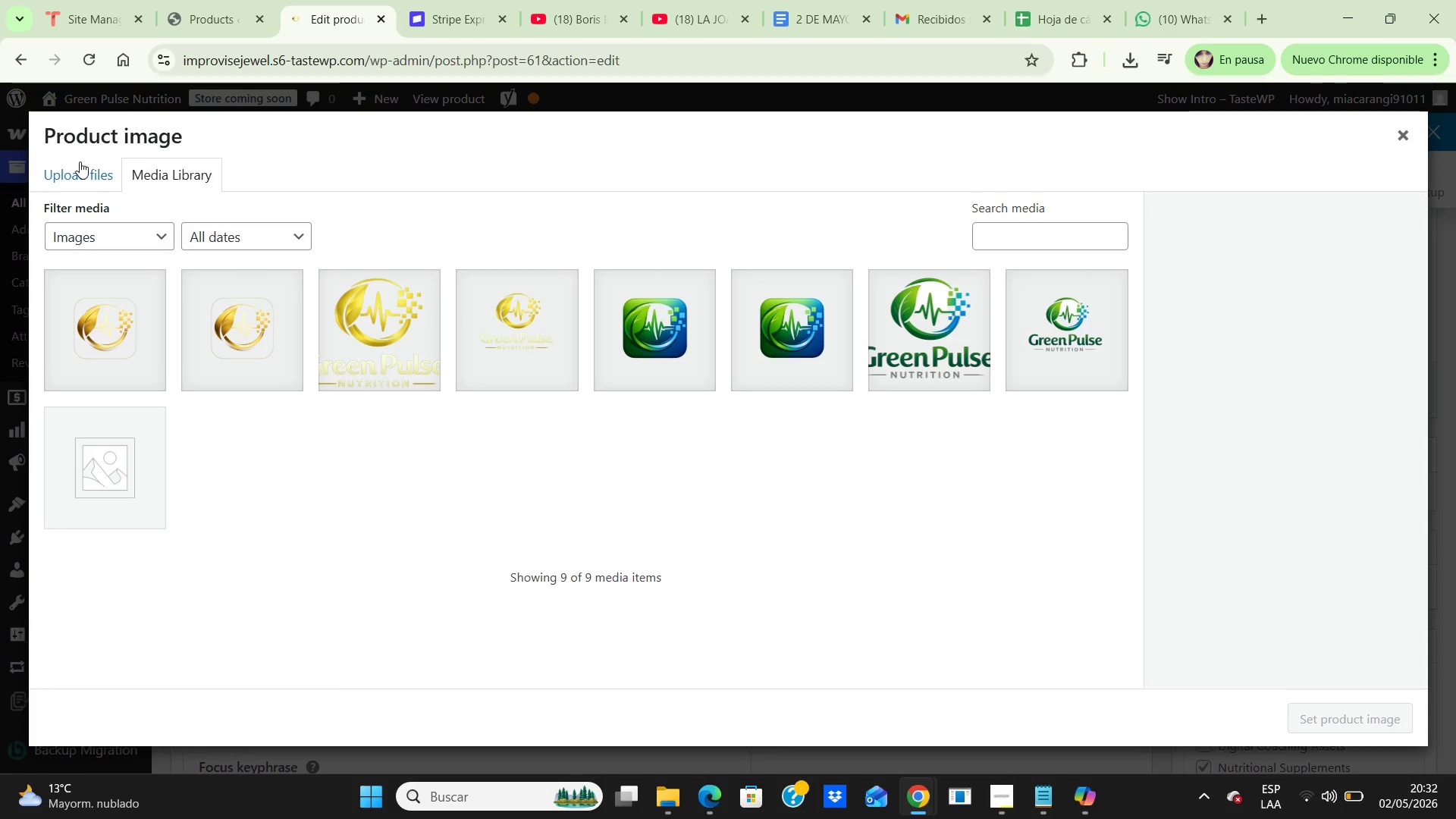 
wait(7.12)
 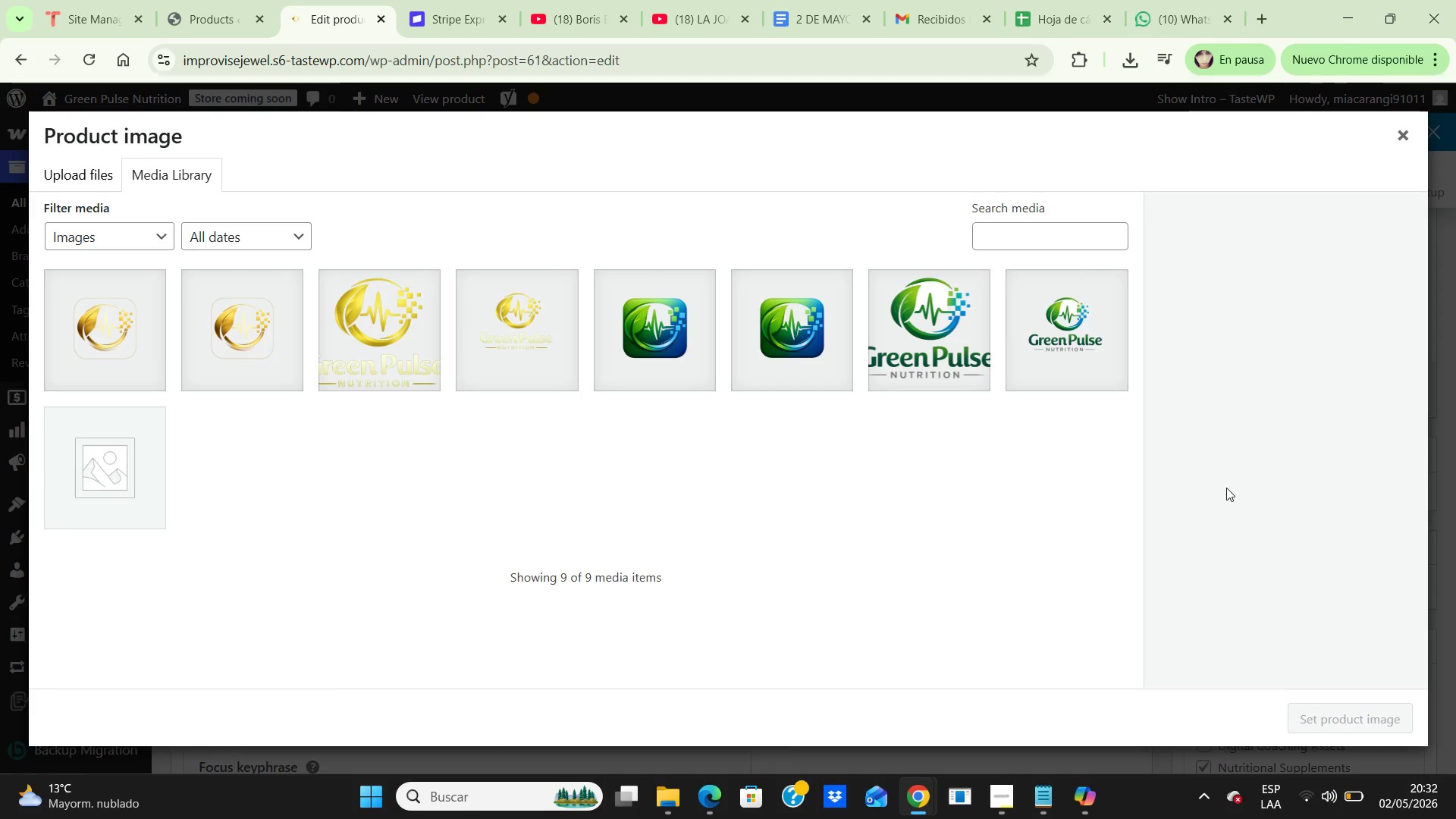 
left_click([89, 168])
 